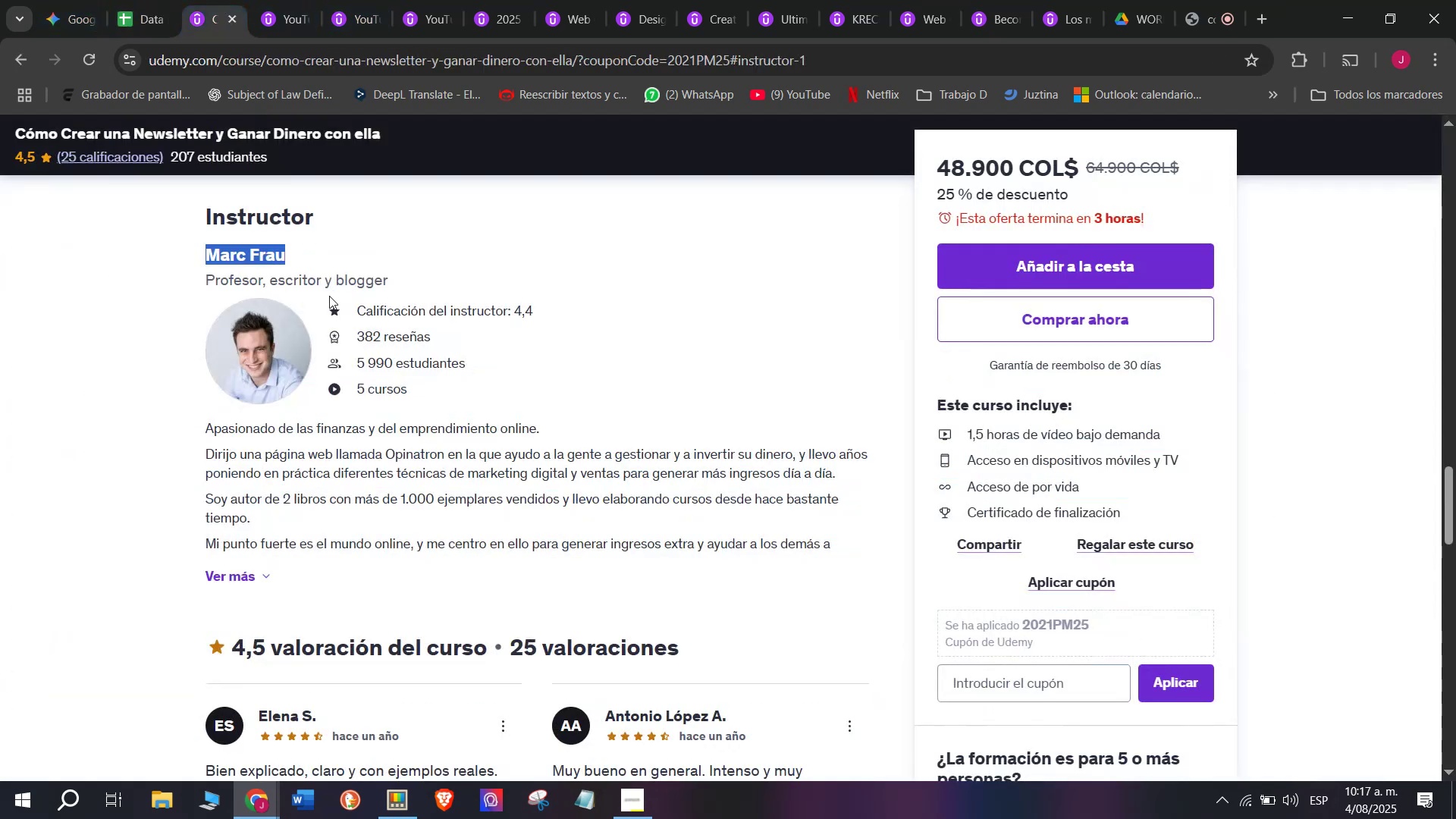 
scroll: coordinate [476, 452], scroll_direction: up, amount: 9.0
 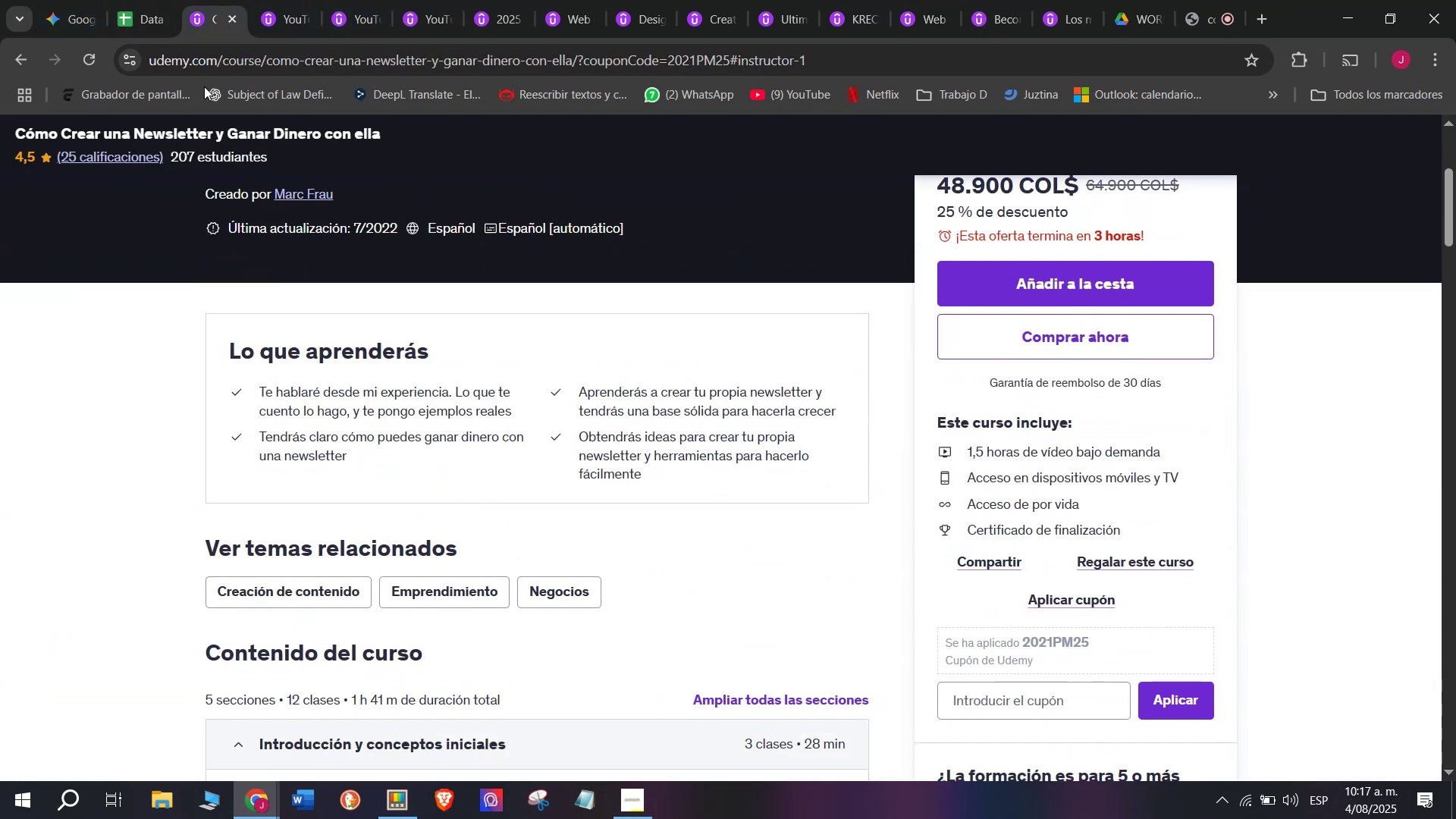 
left_click([149, 0])
 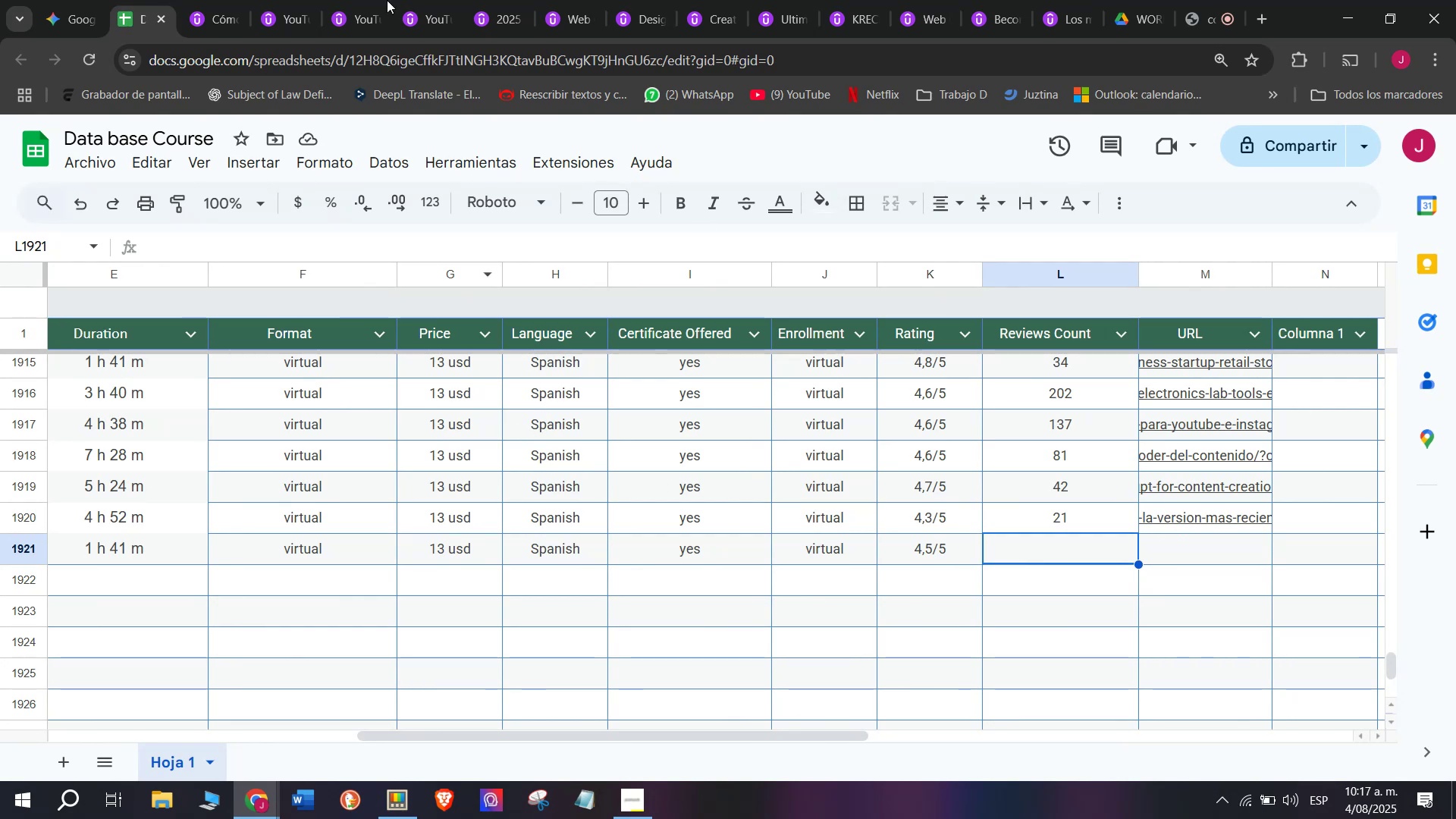 
left_click([223, 0])
 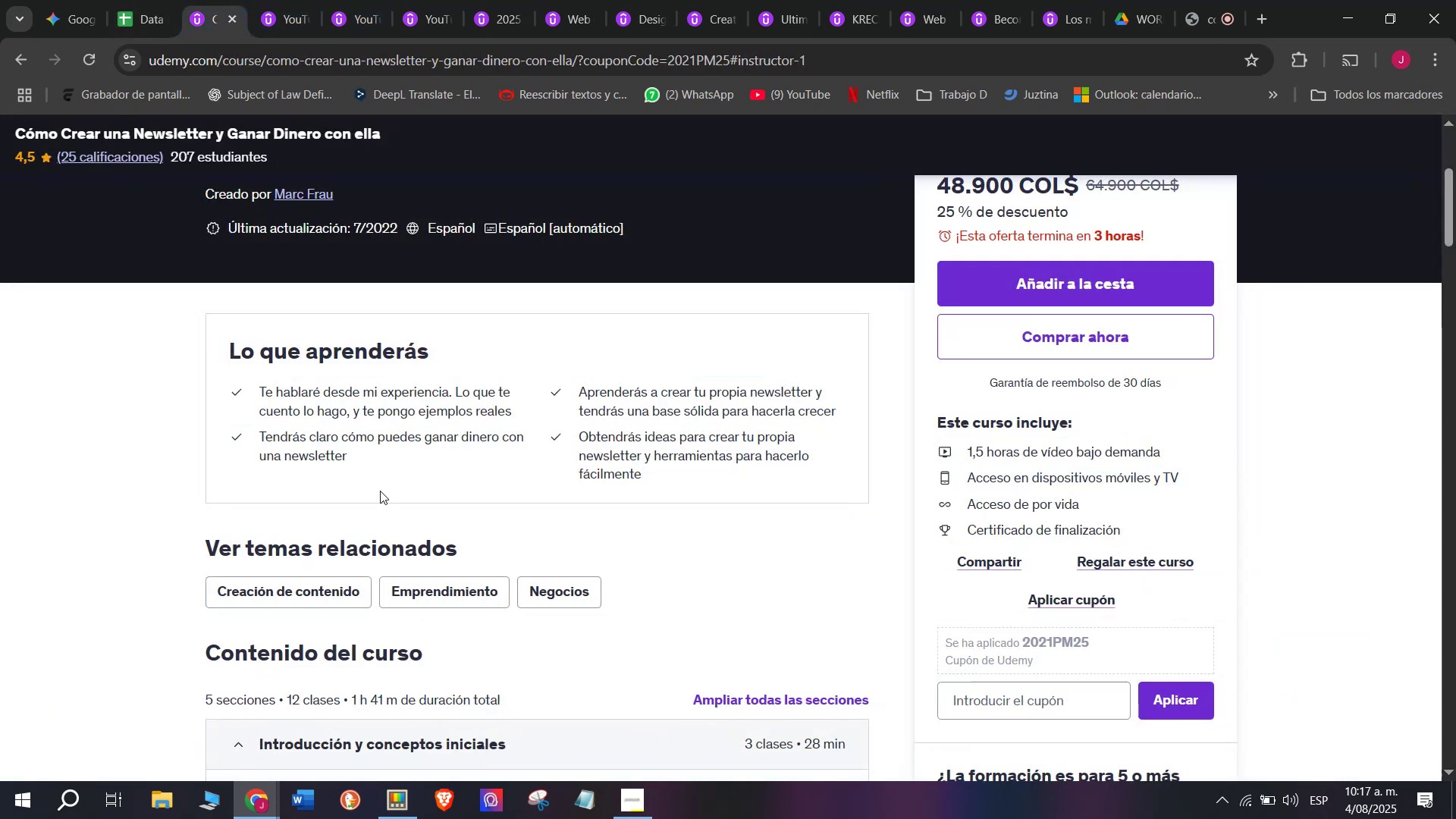 
scroll: coordinate [380, 491], scroll_direction: up, amount: 1.0
 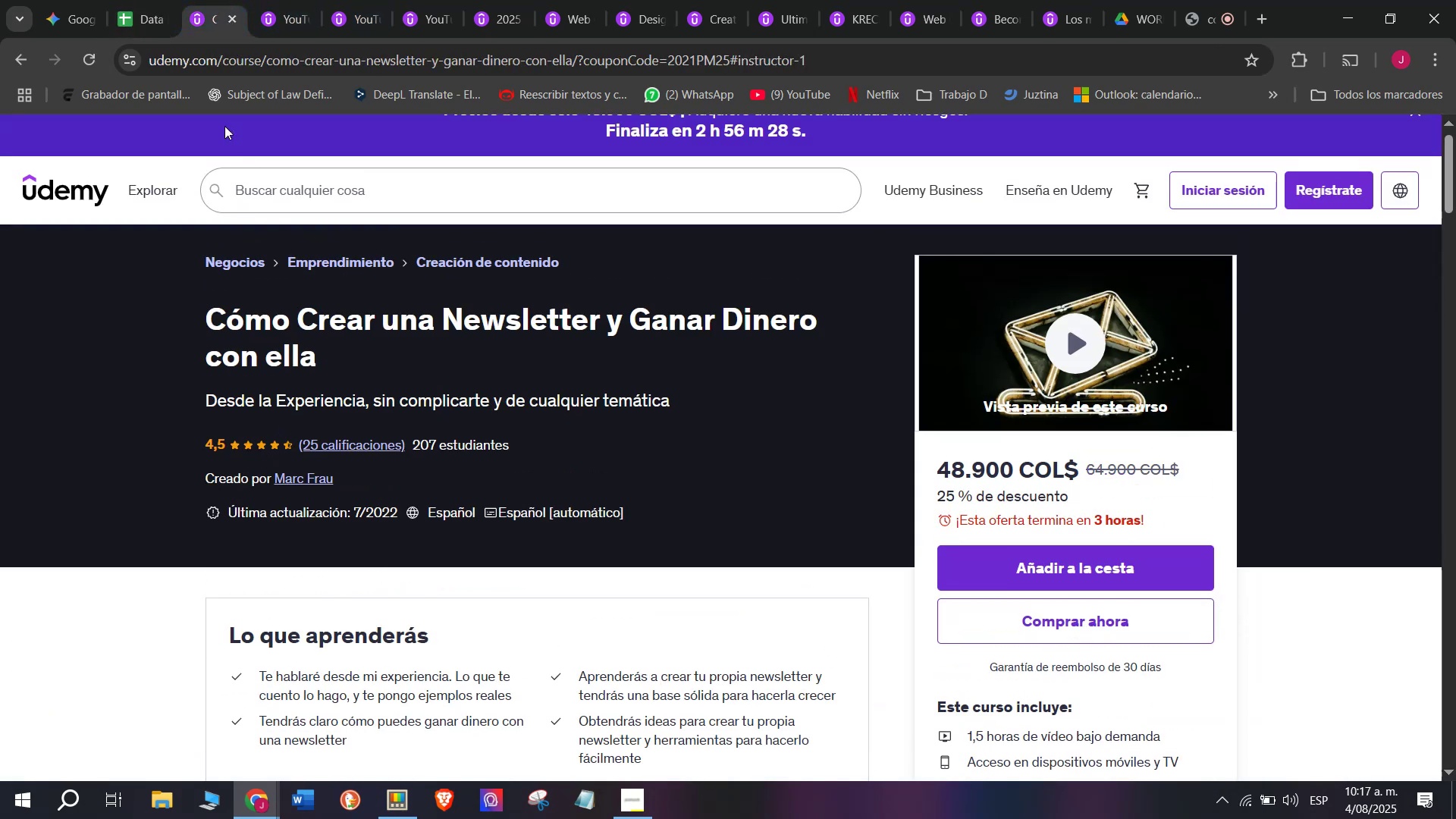 
left_click([147, 0])
 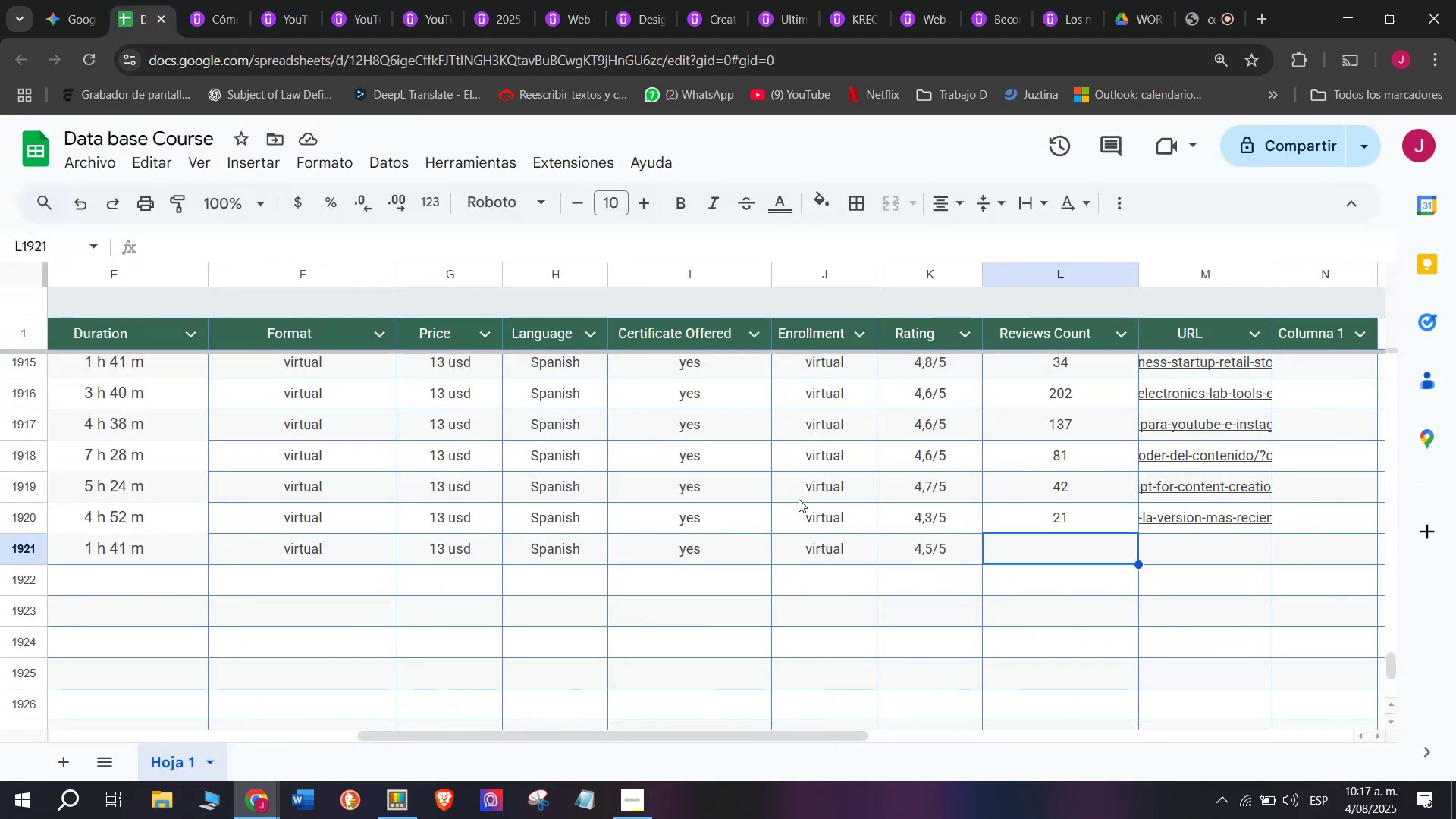 
type(25)
 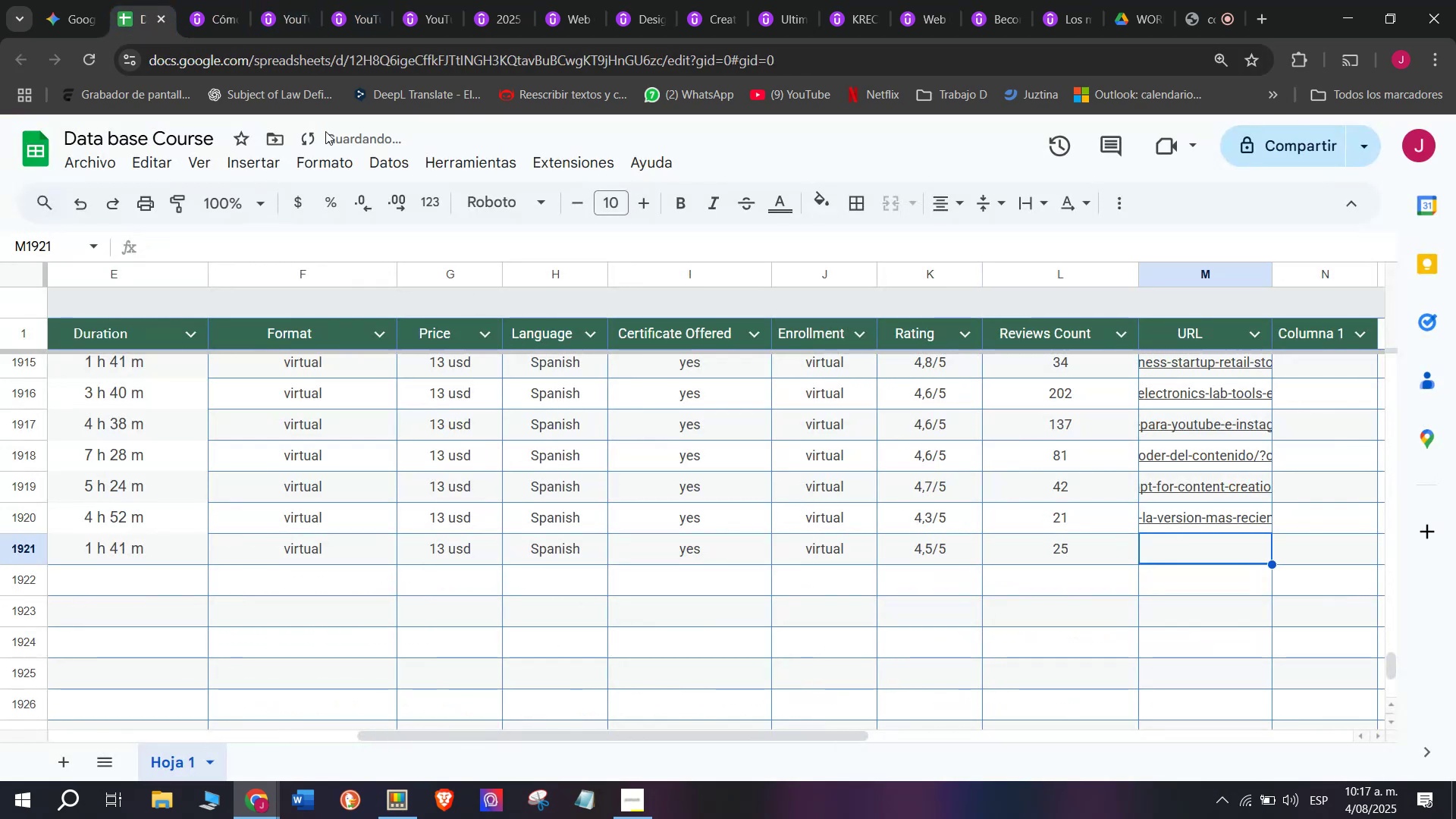 
left_click([193, 0])
 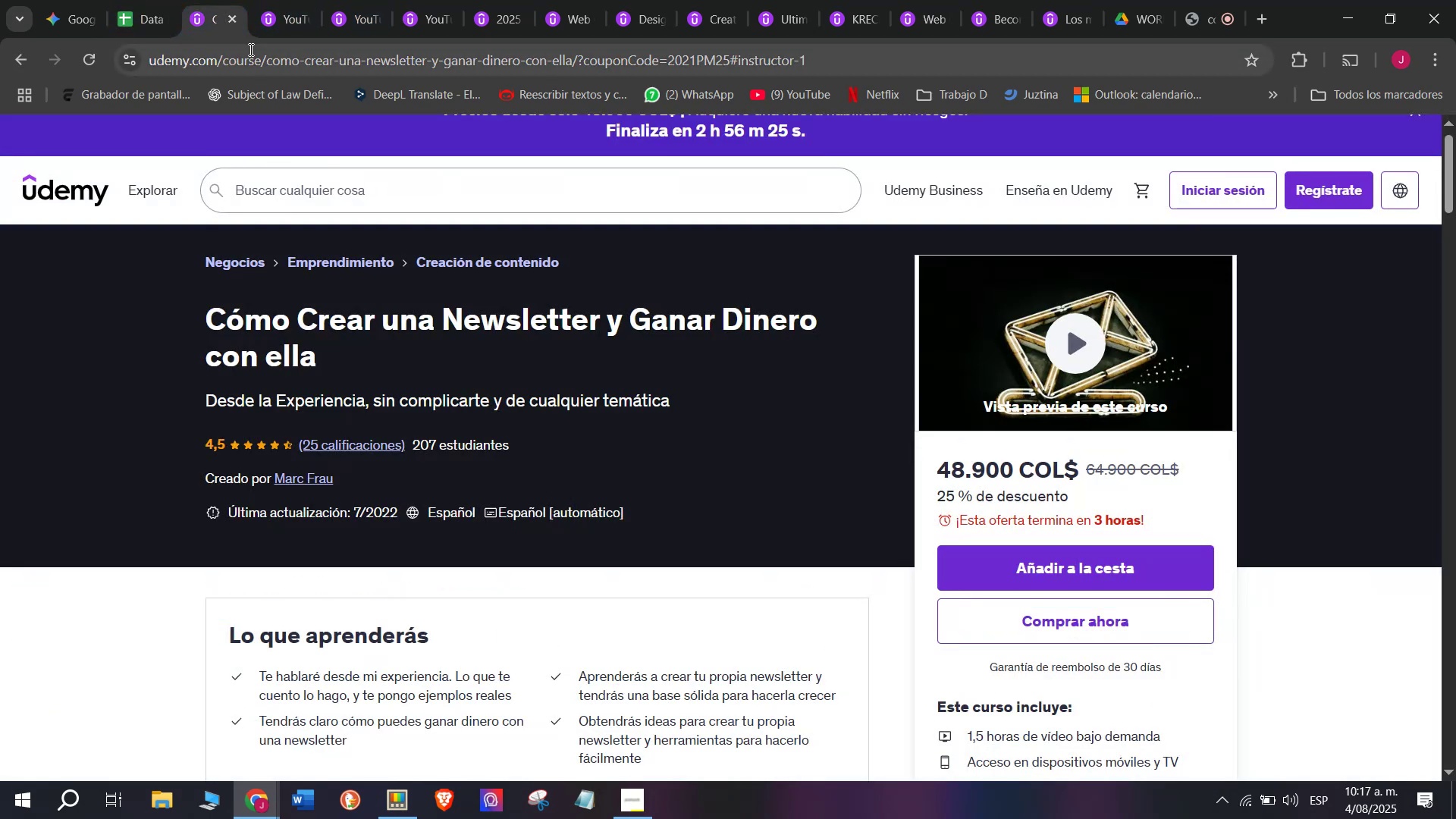 
double_click([249, 49])
 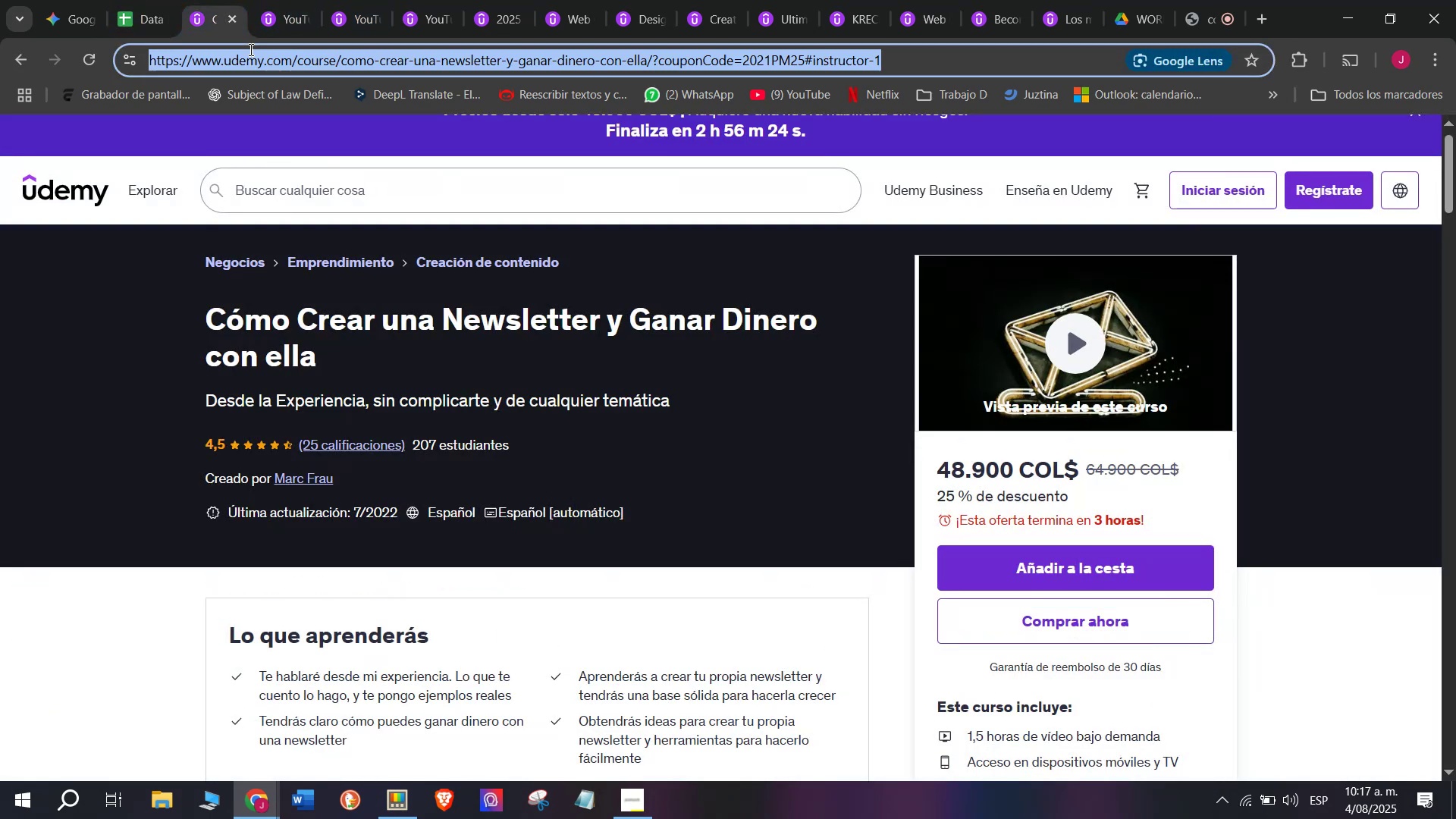 
triple_click([249, 49])
 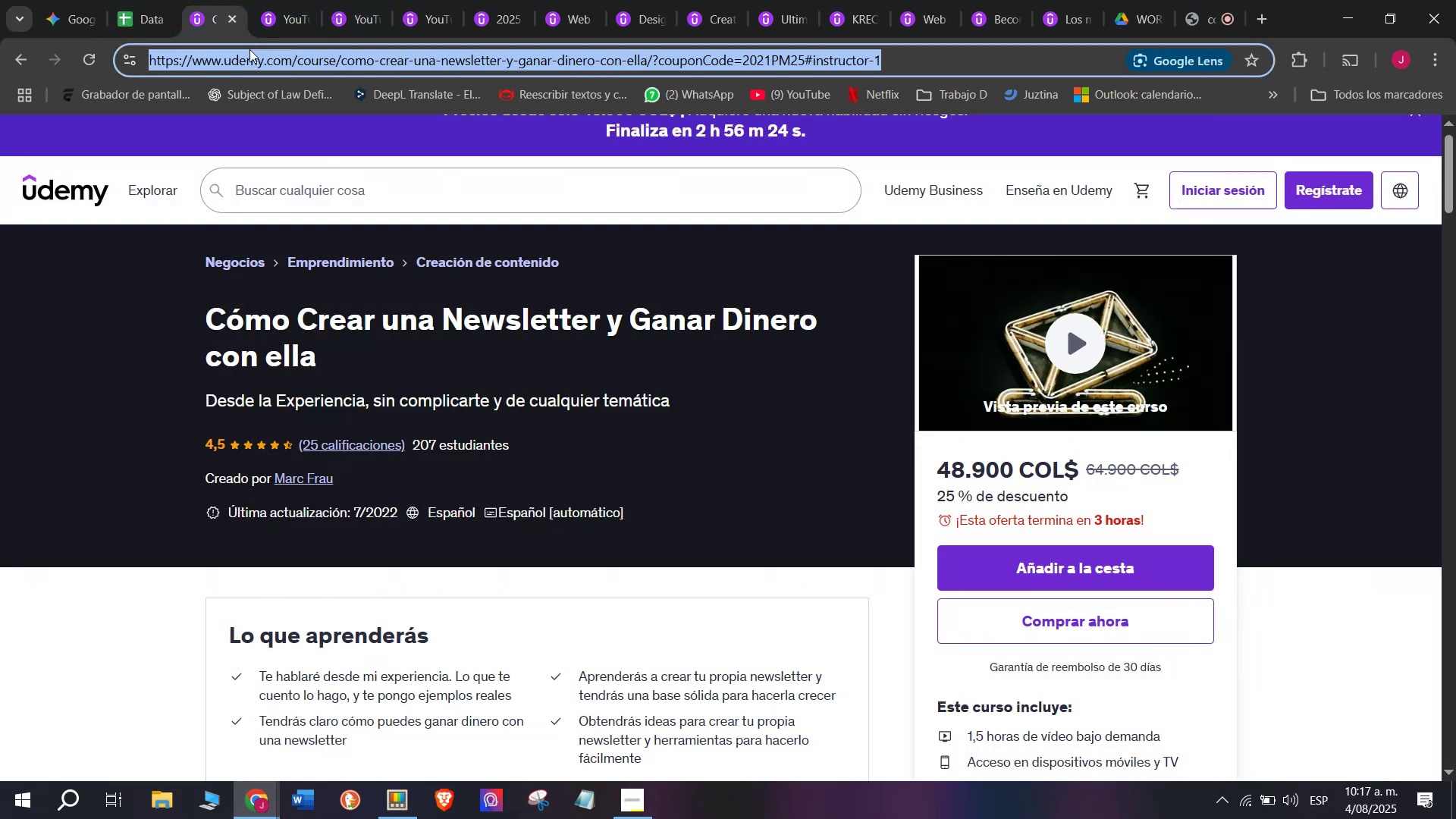 
key(Break)
 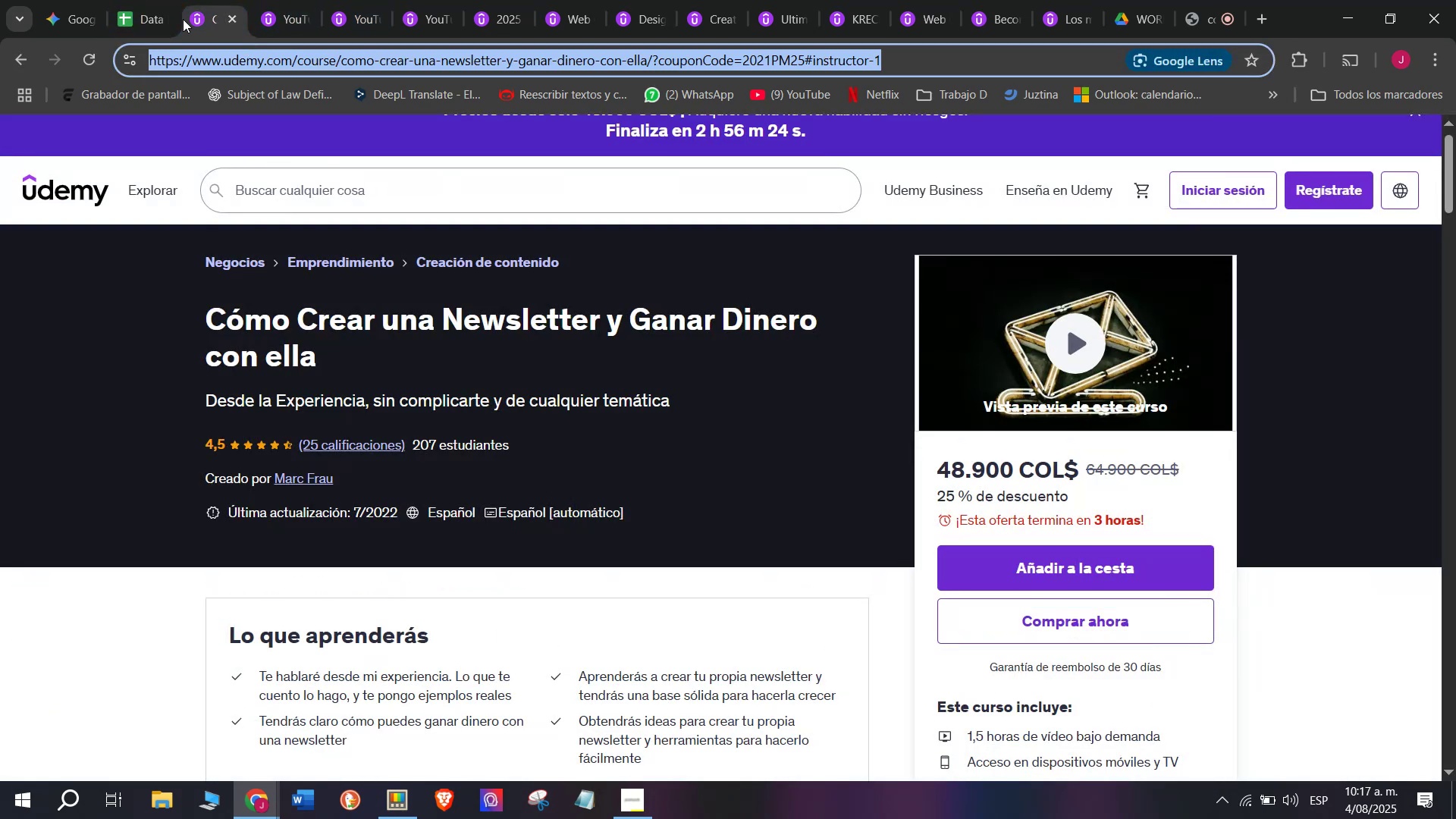 
key(Control+ControlLeft)
 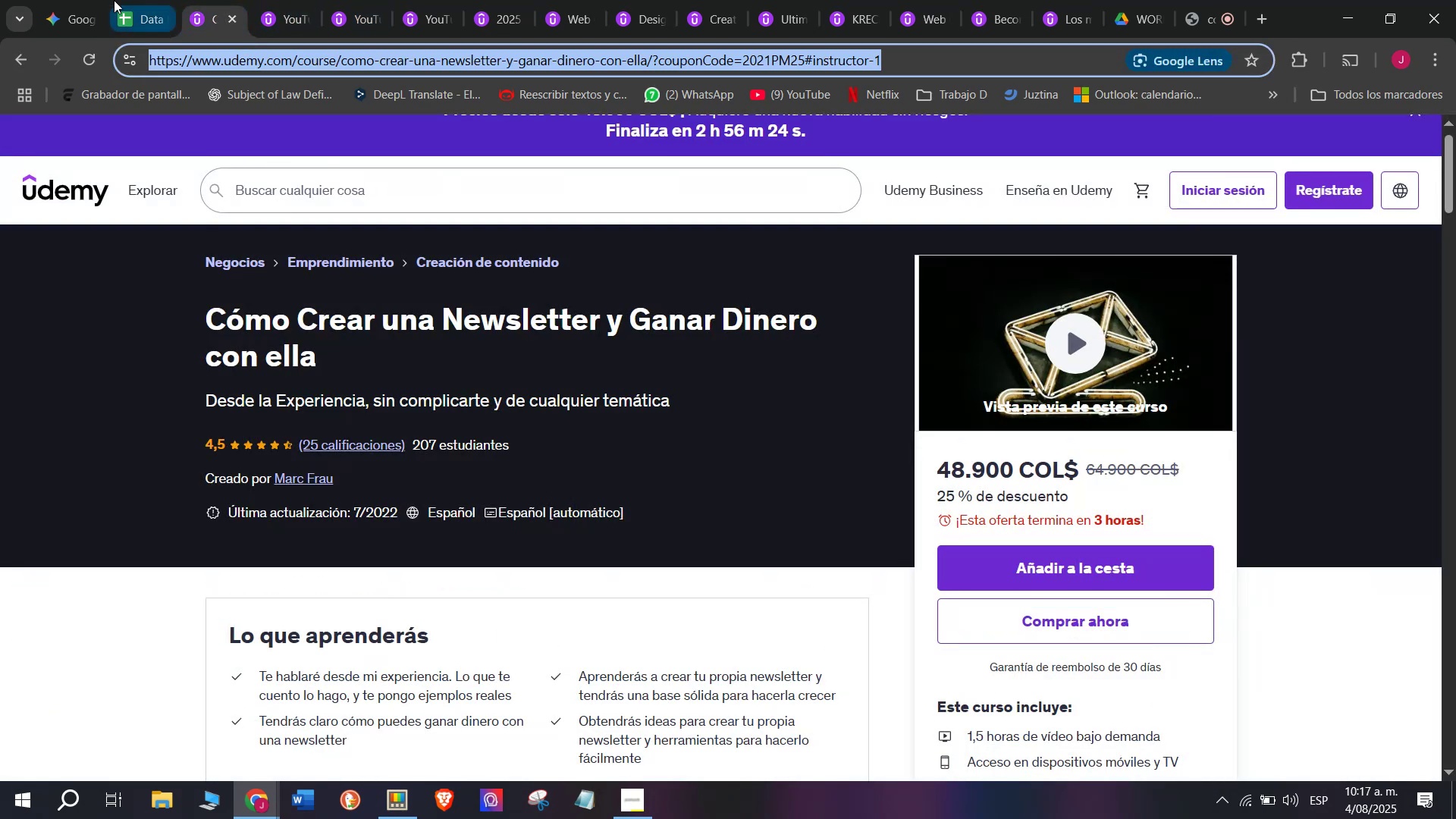 
key(Control+C)
 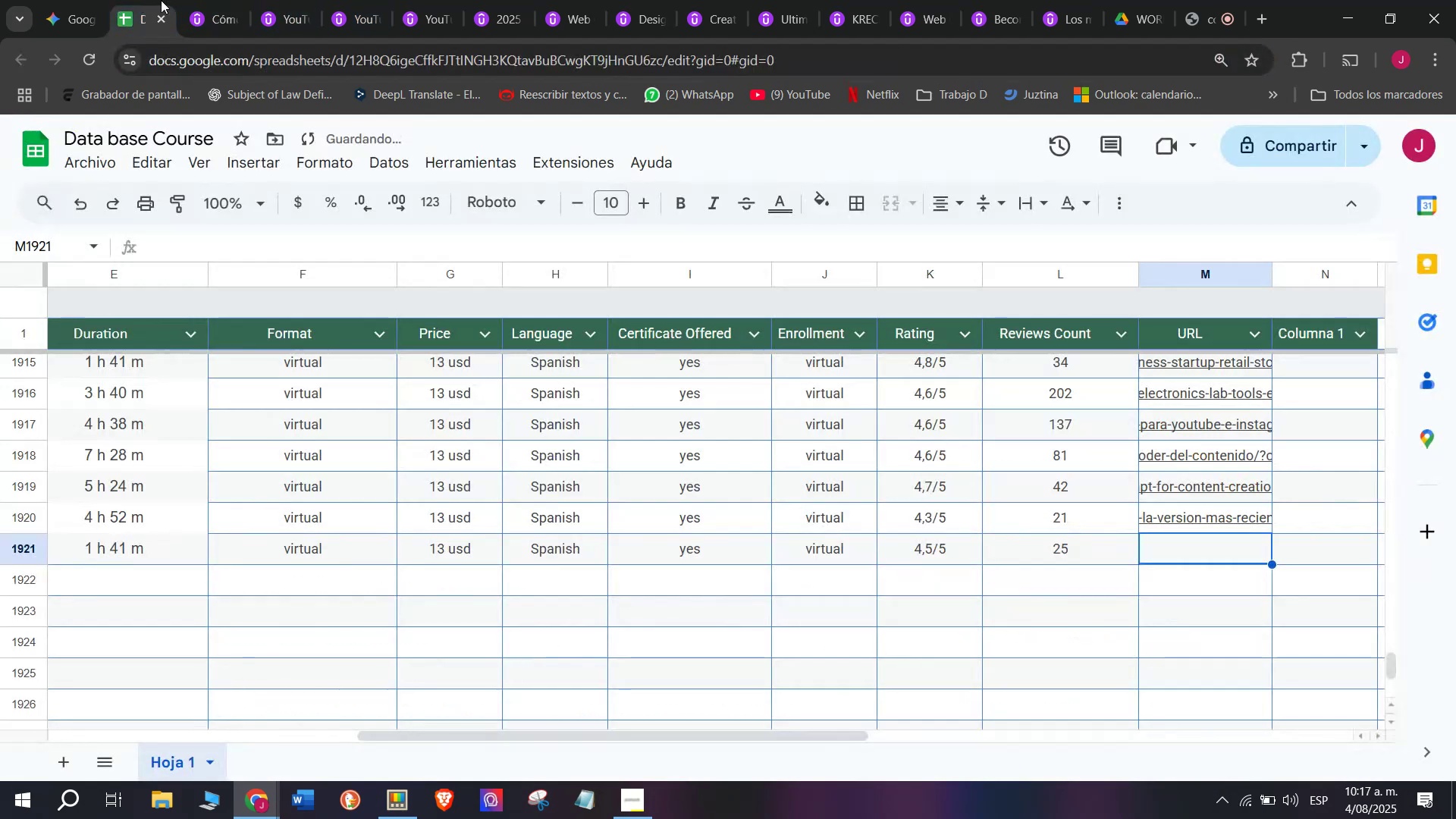 
triple_click([114, 0])
 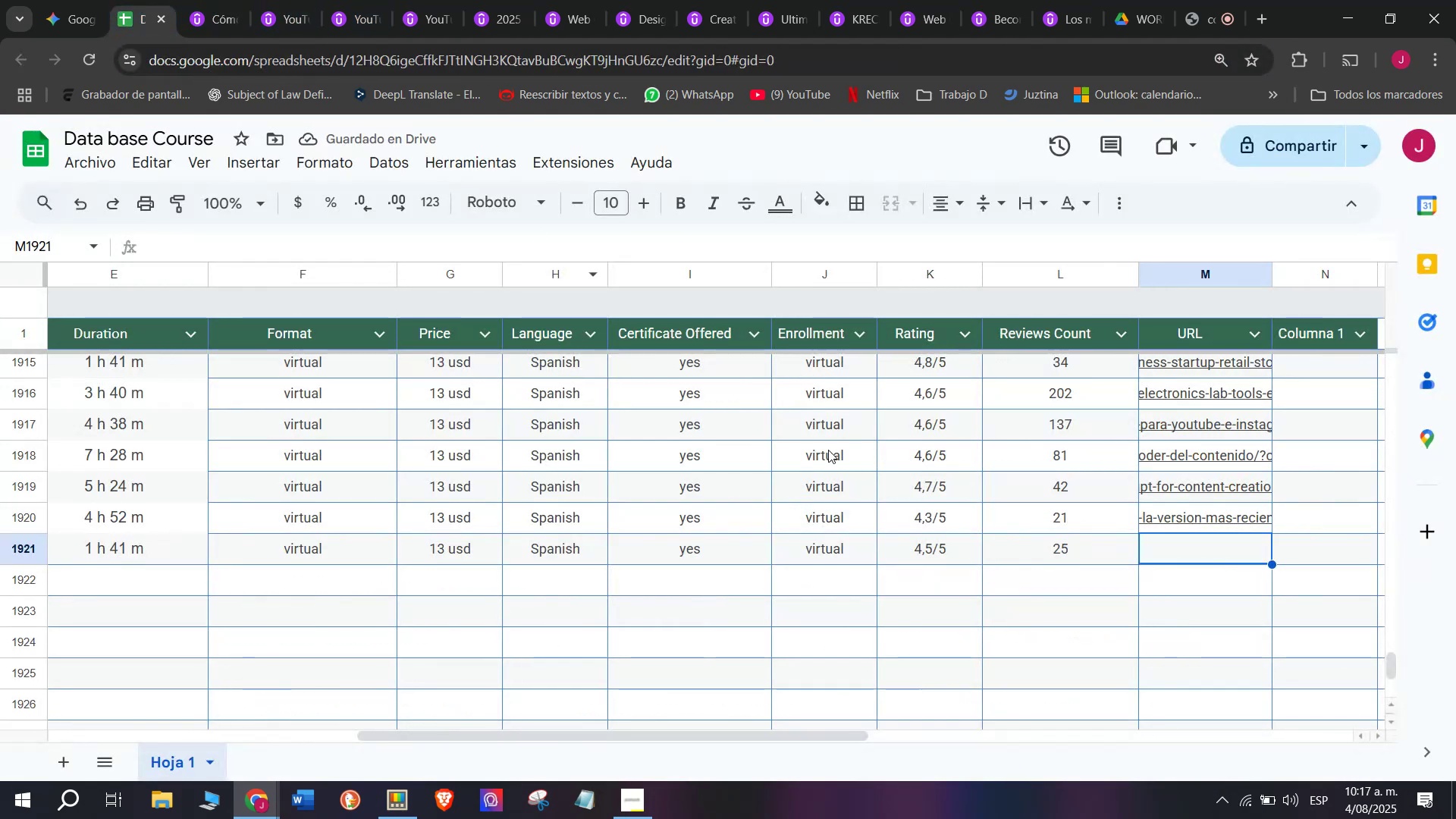 
key(Z)
 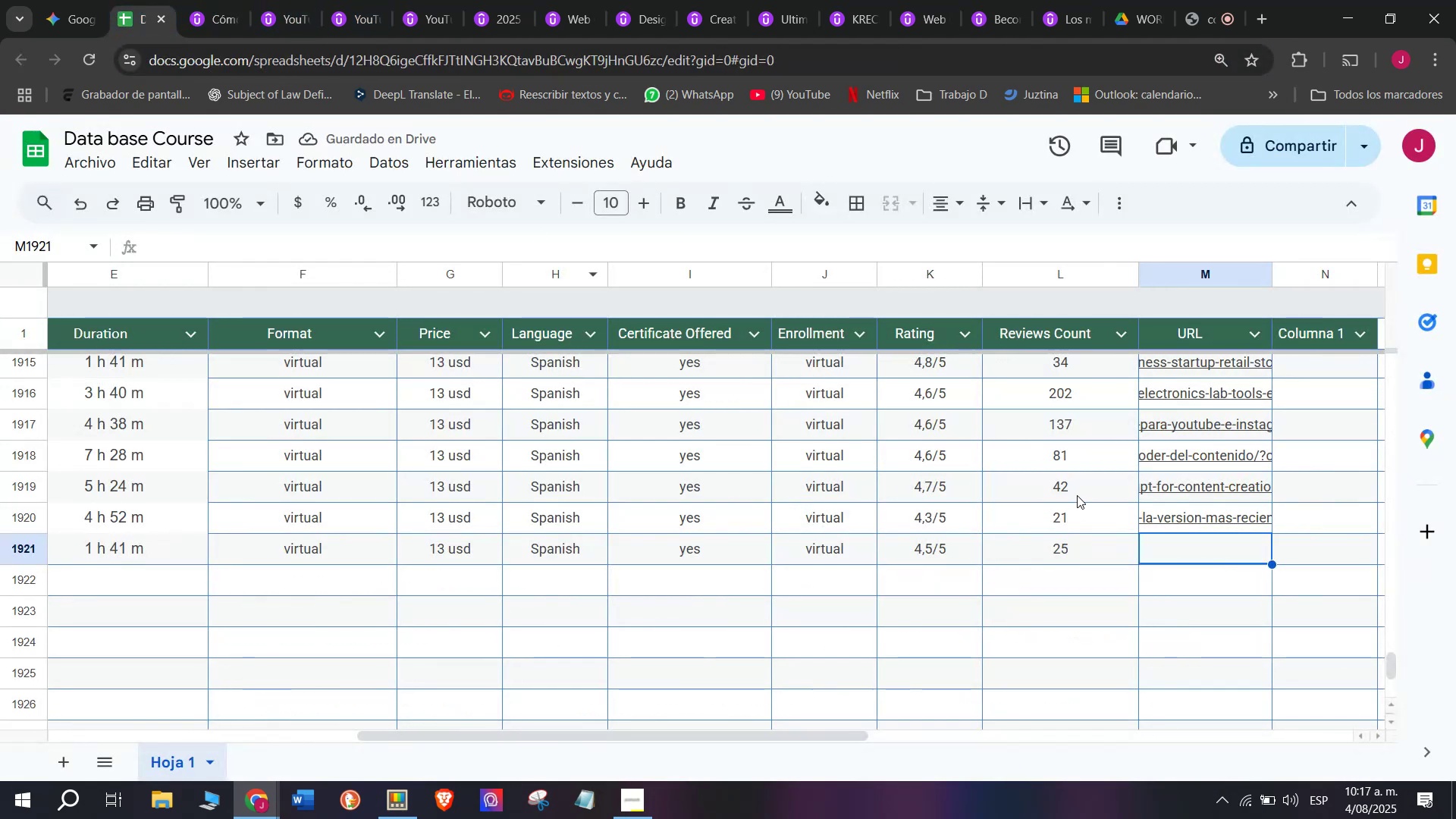 
key(Control+ControlLeft)
 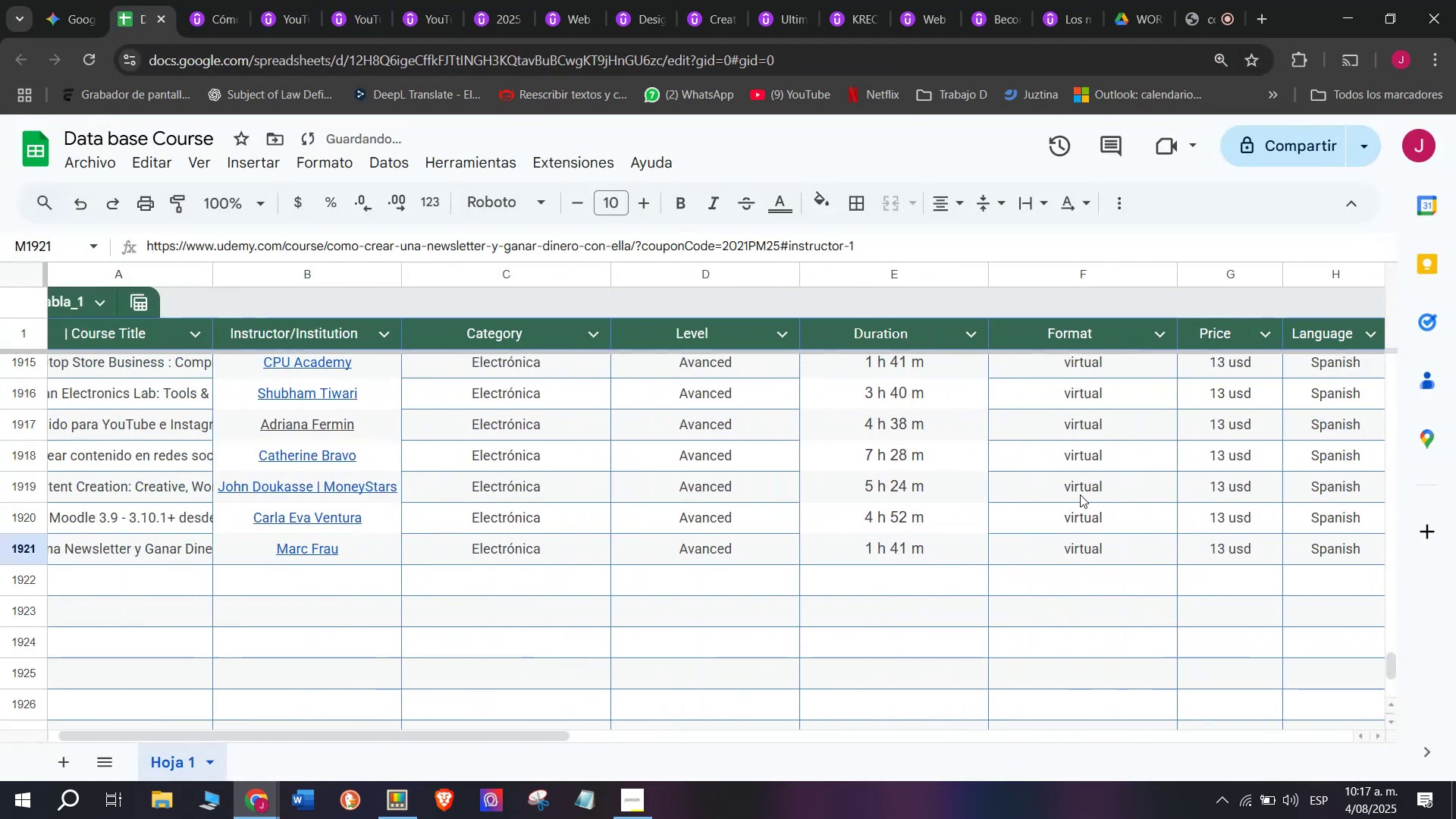 
key(Control+V)
 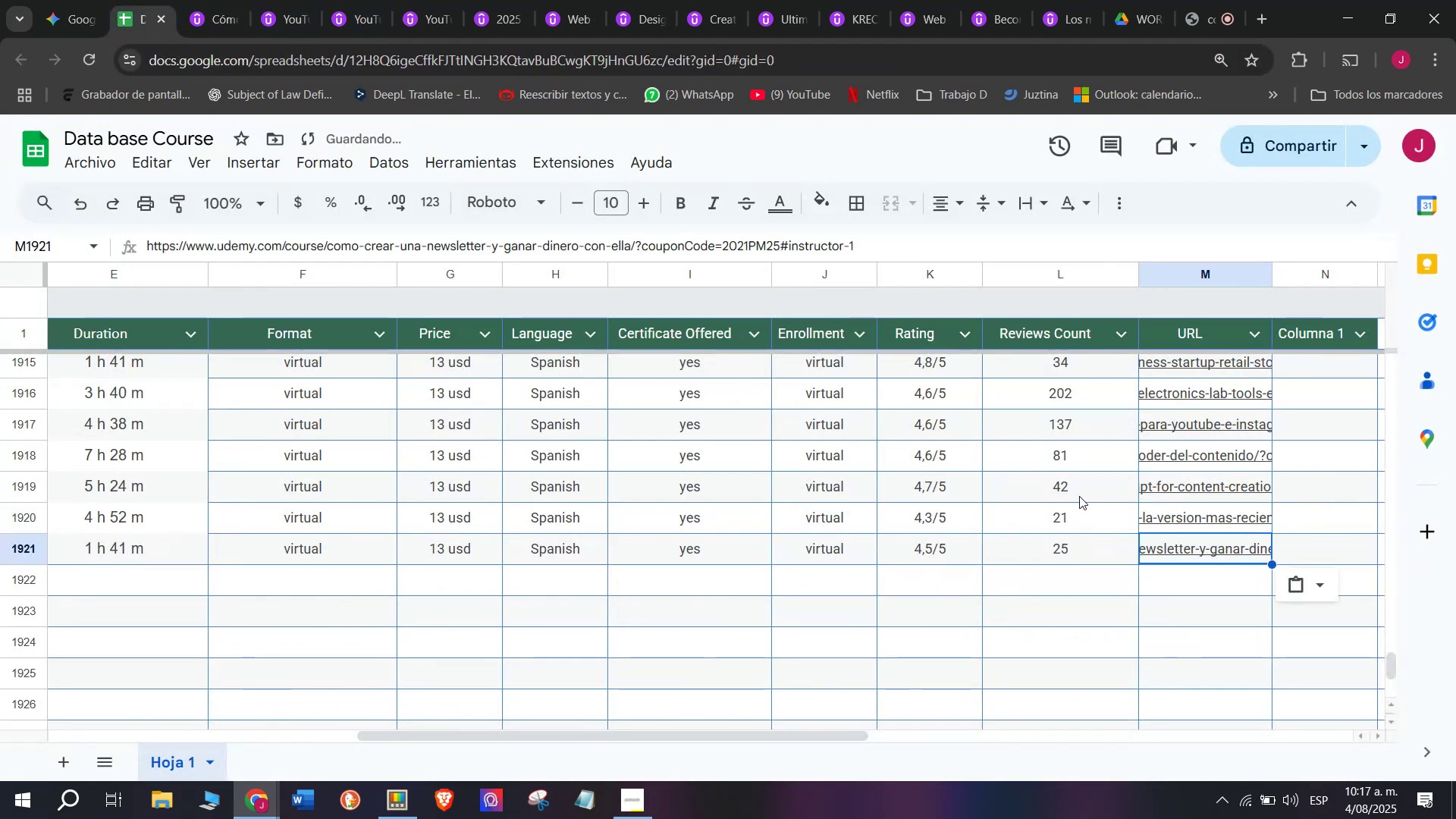 
scroll: coordinate [79, 563], scroll_direction: up, amount: 8.0
 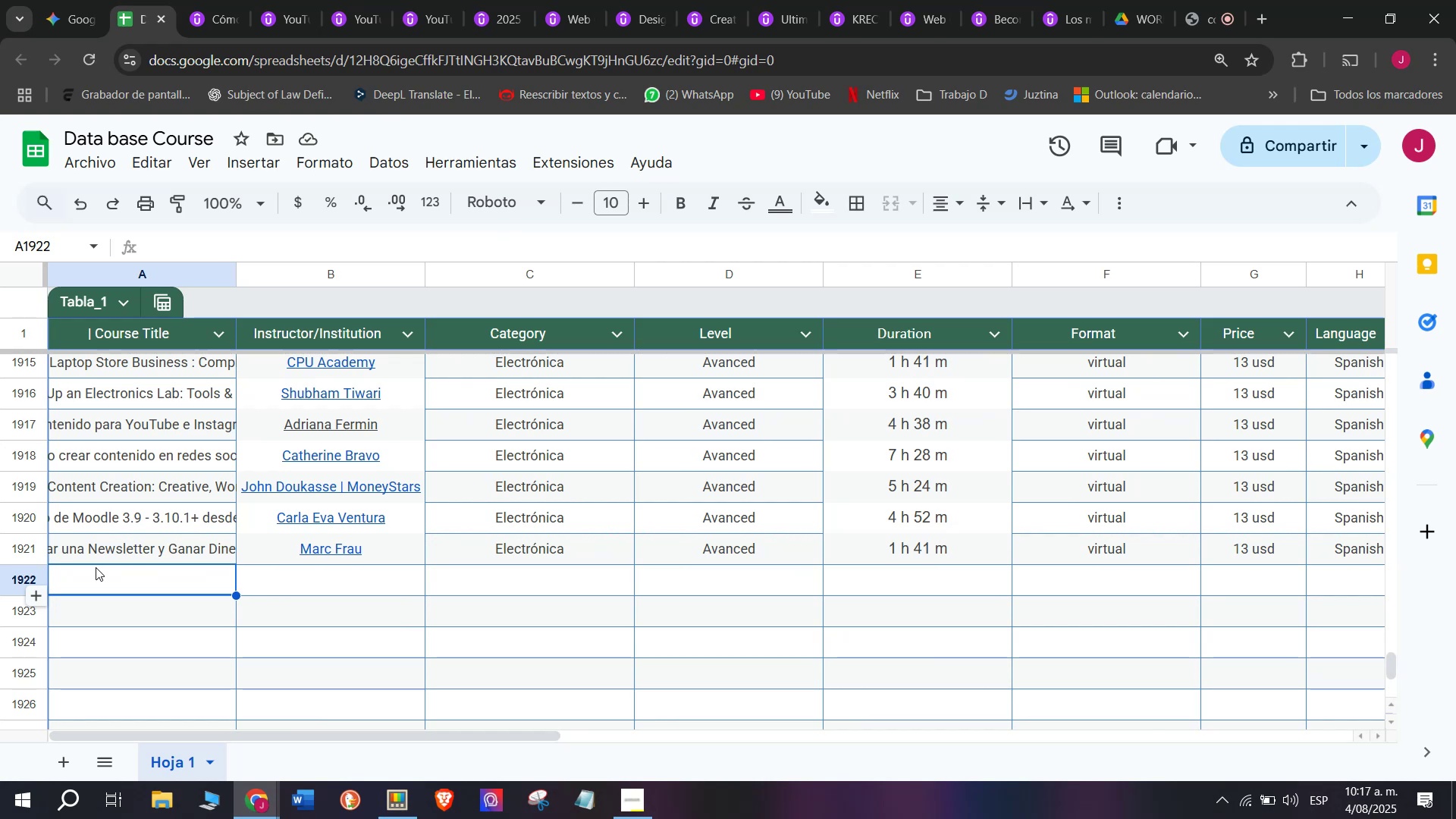 
wait(19.54)
 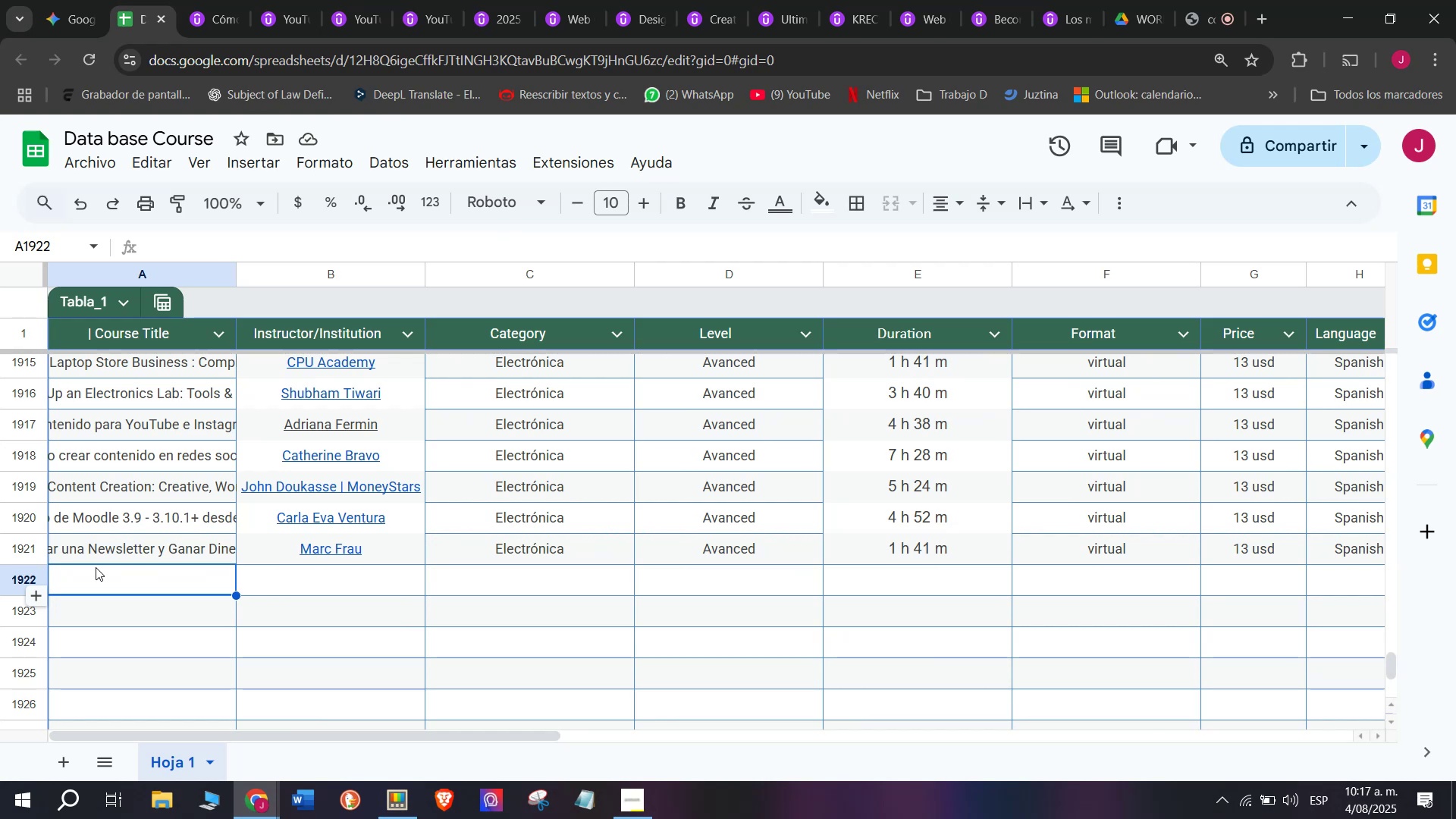 
scroll: coordinate [102, 598], scroll_direction: none, amount: 0.0
 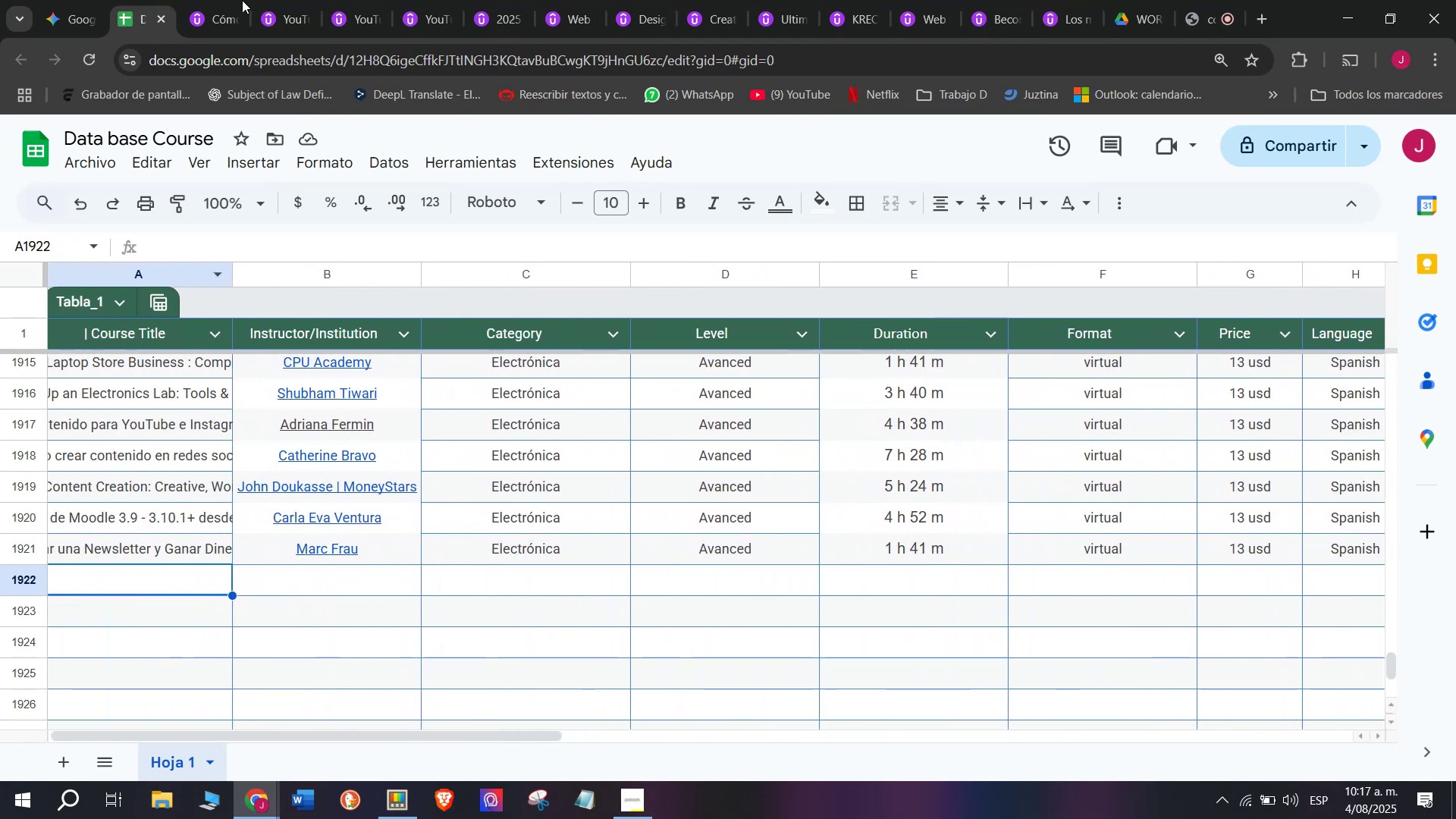 
left_click([242, 0])
 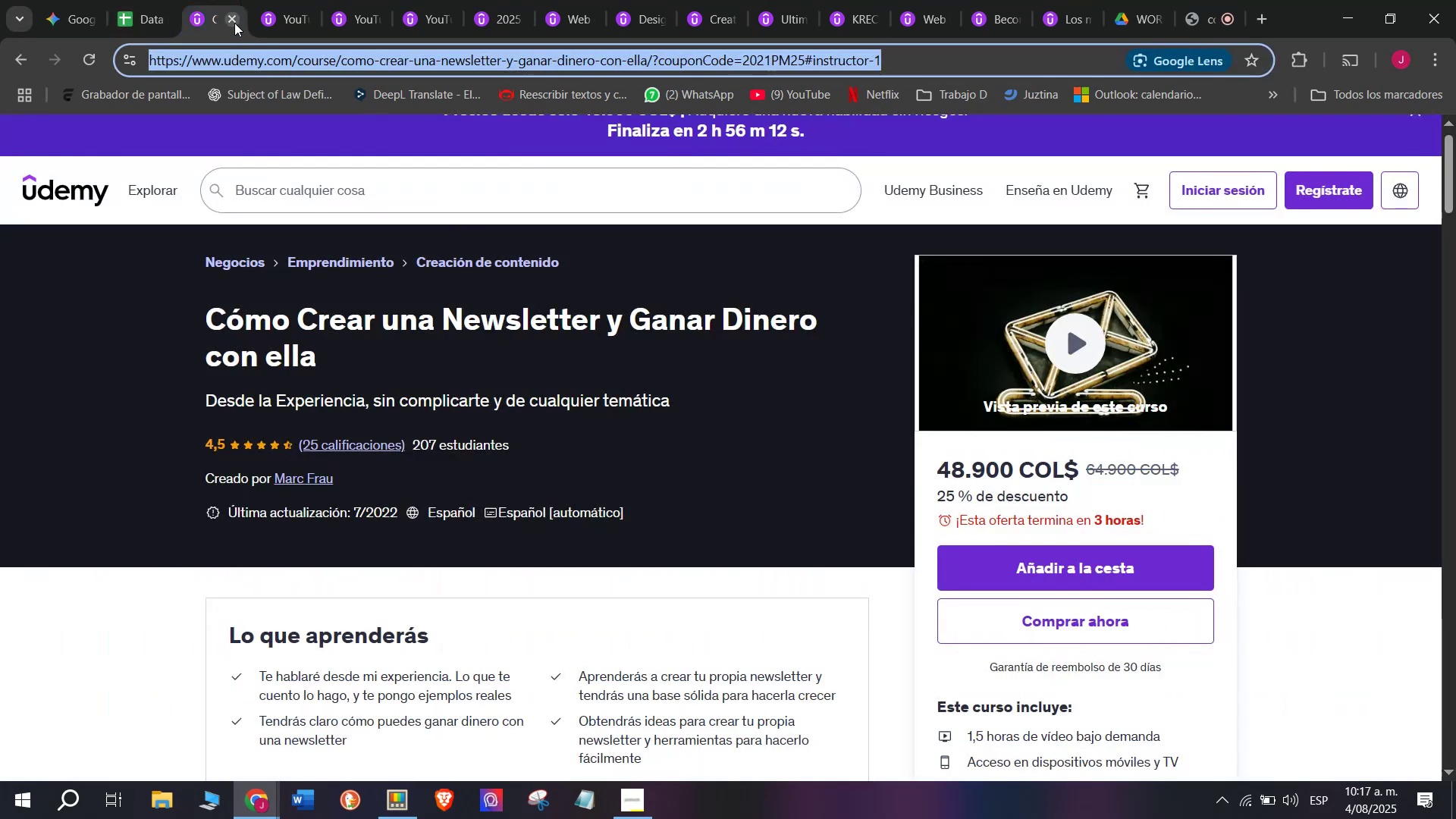 
left_click([234, 23])
 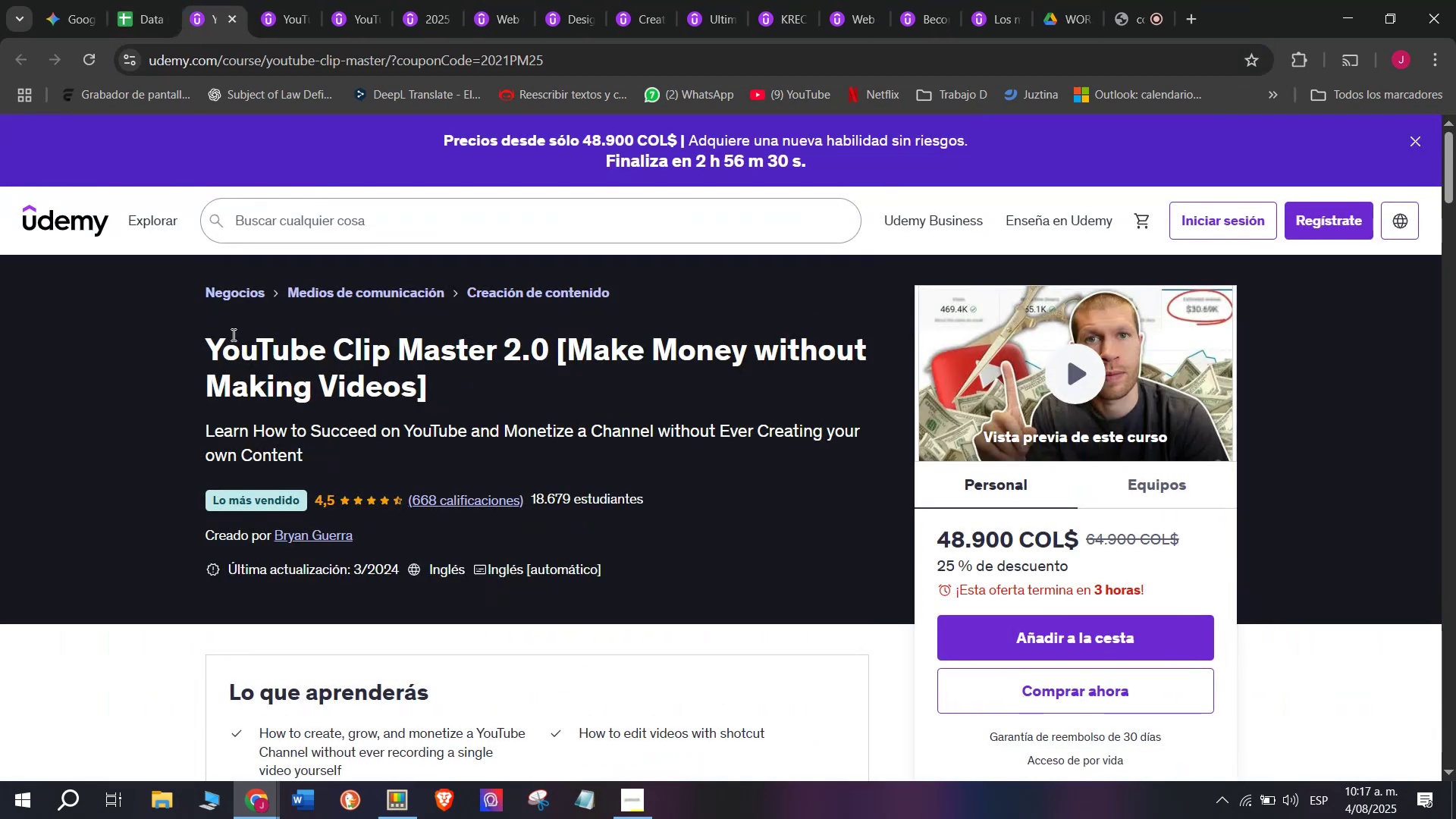 
left_click_drag(start_coordinate=[166, 352], to_coordinate=[446, 378])
 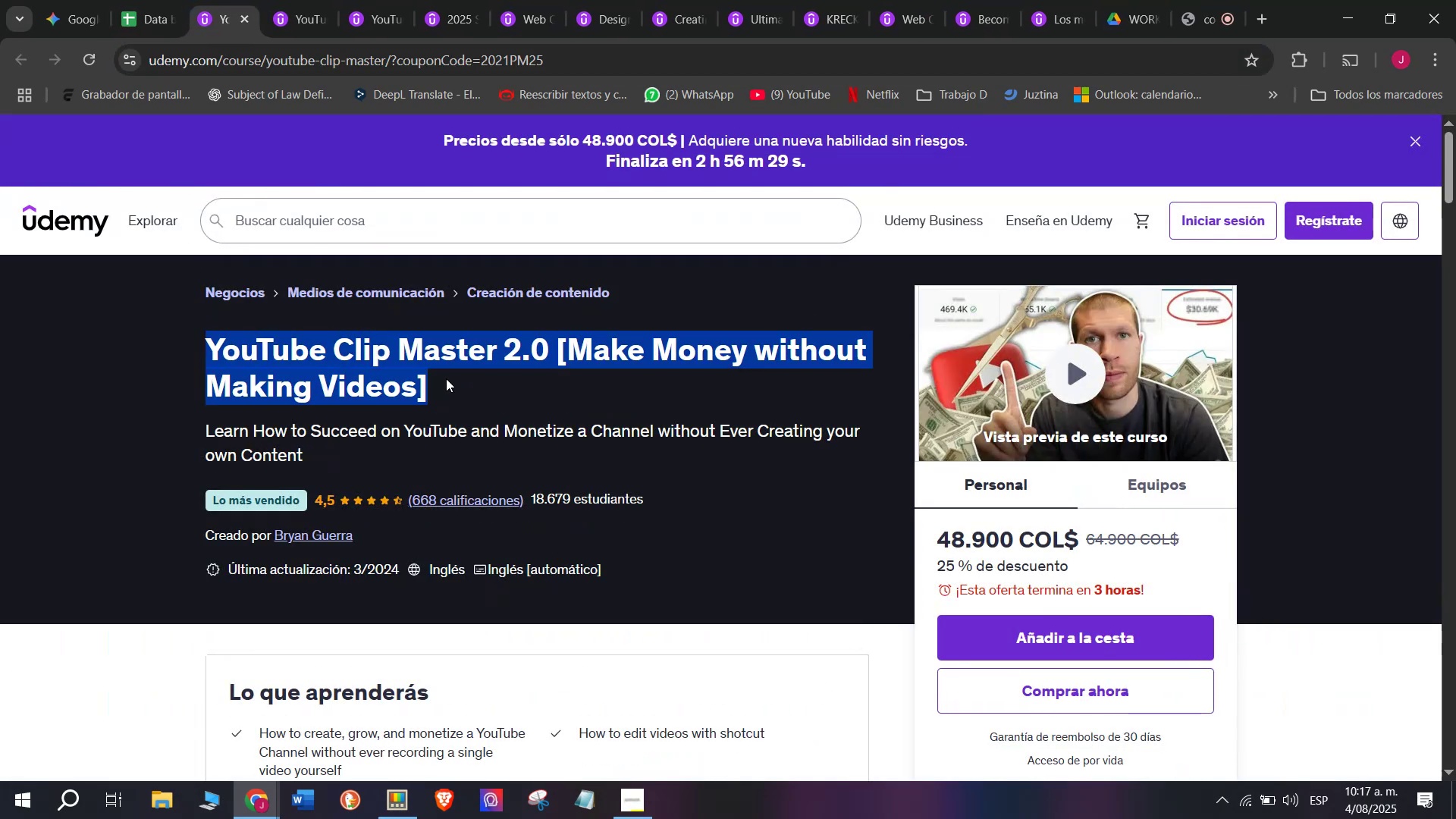 
key(Control+ControlLeft)
 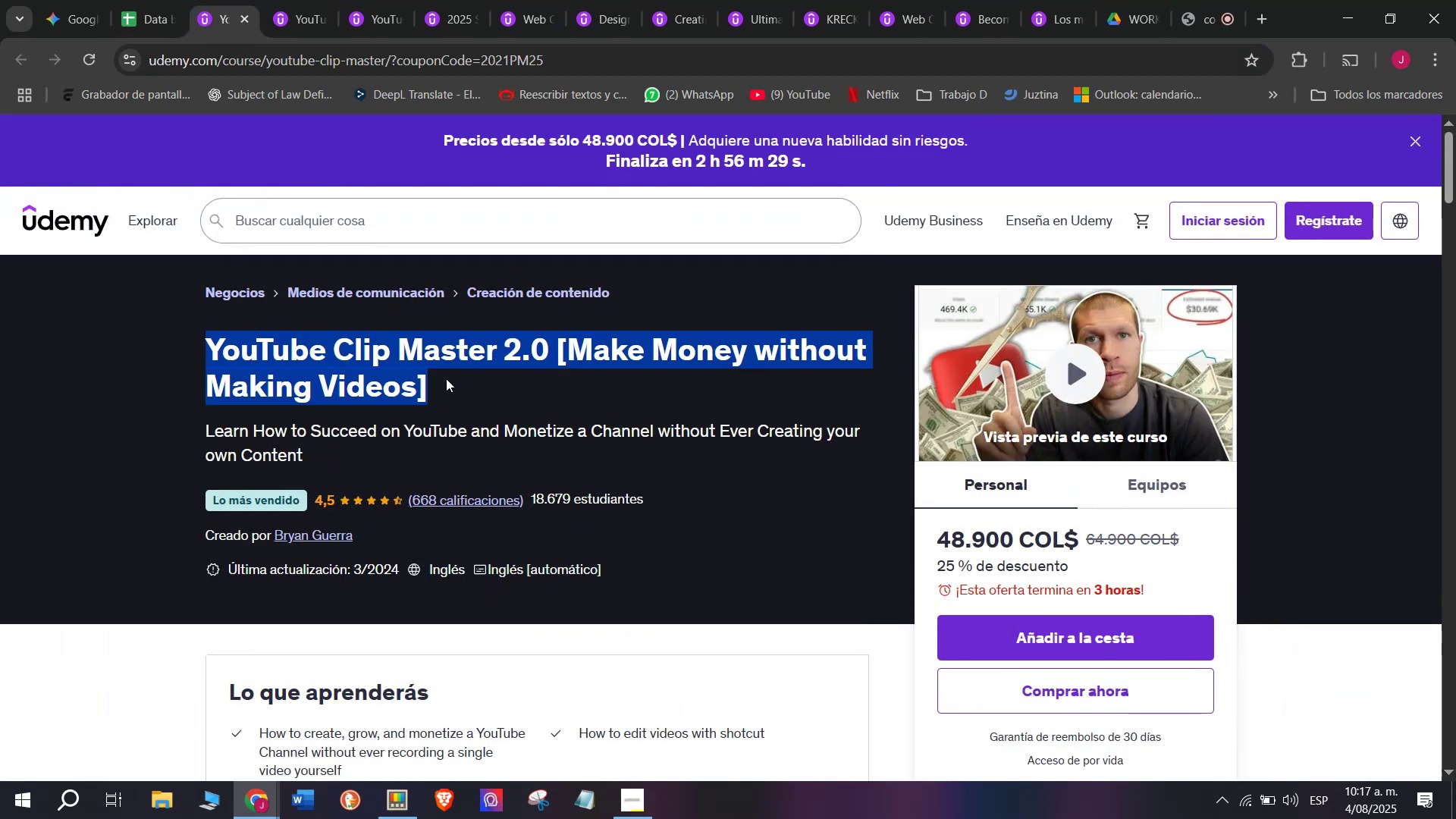 
key(Break)
 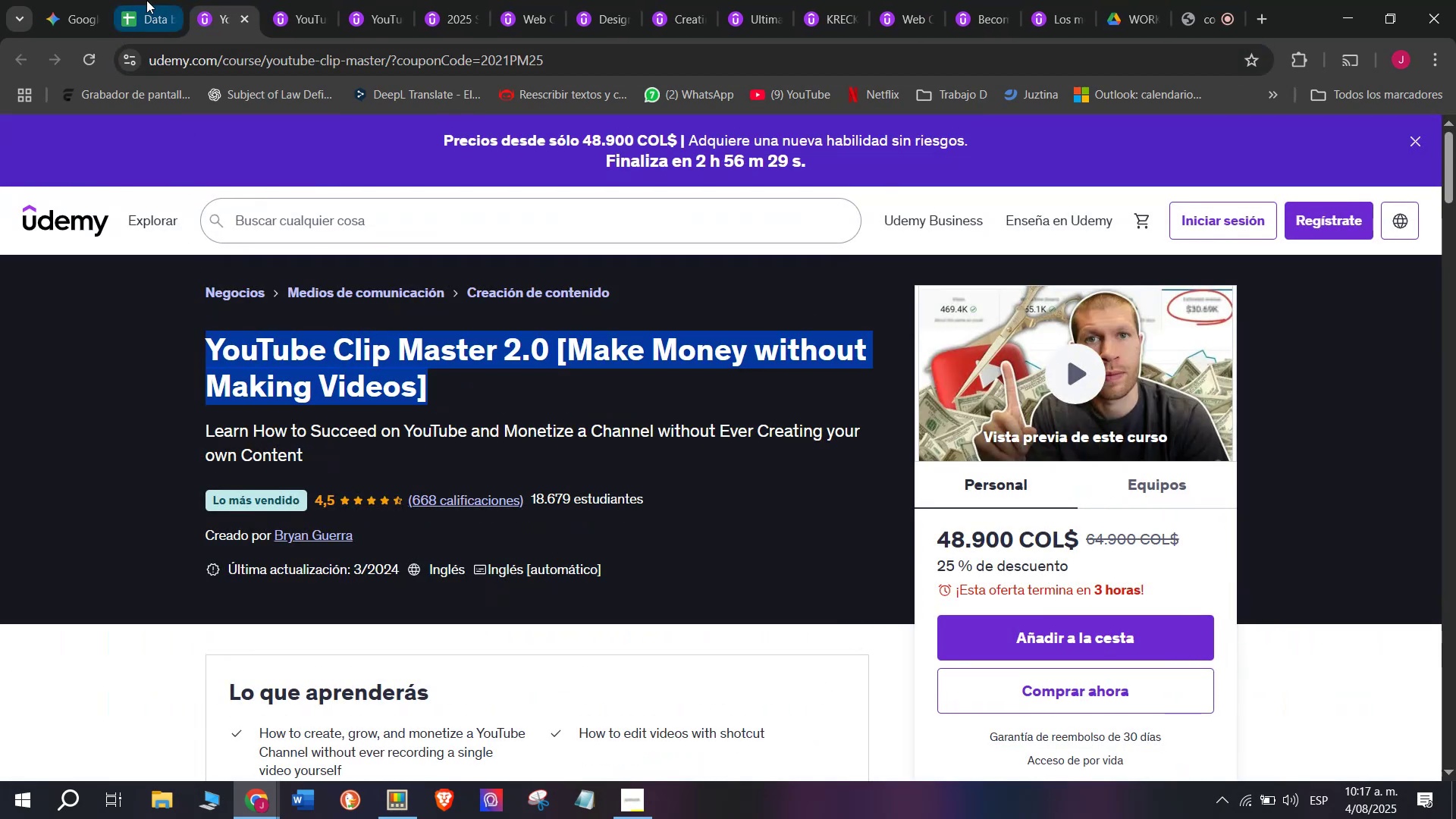 
key(Control+C)
 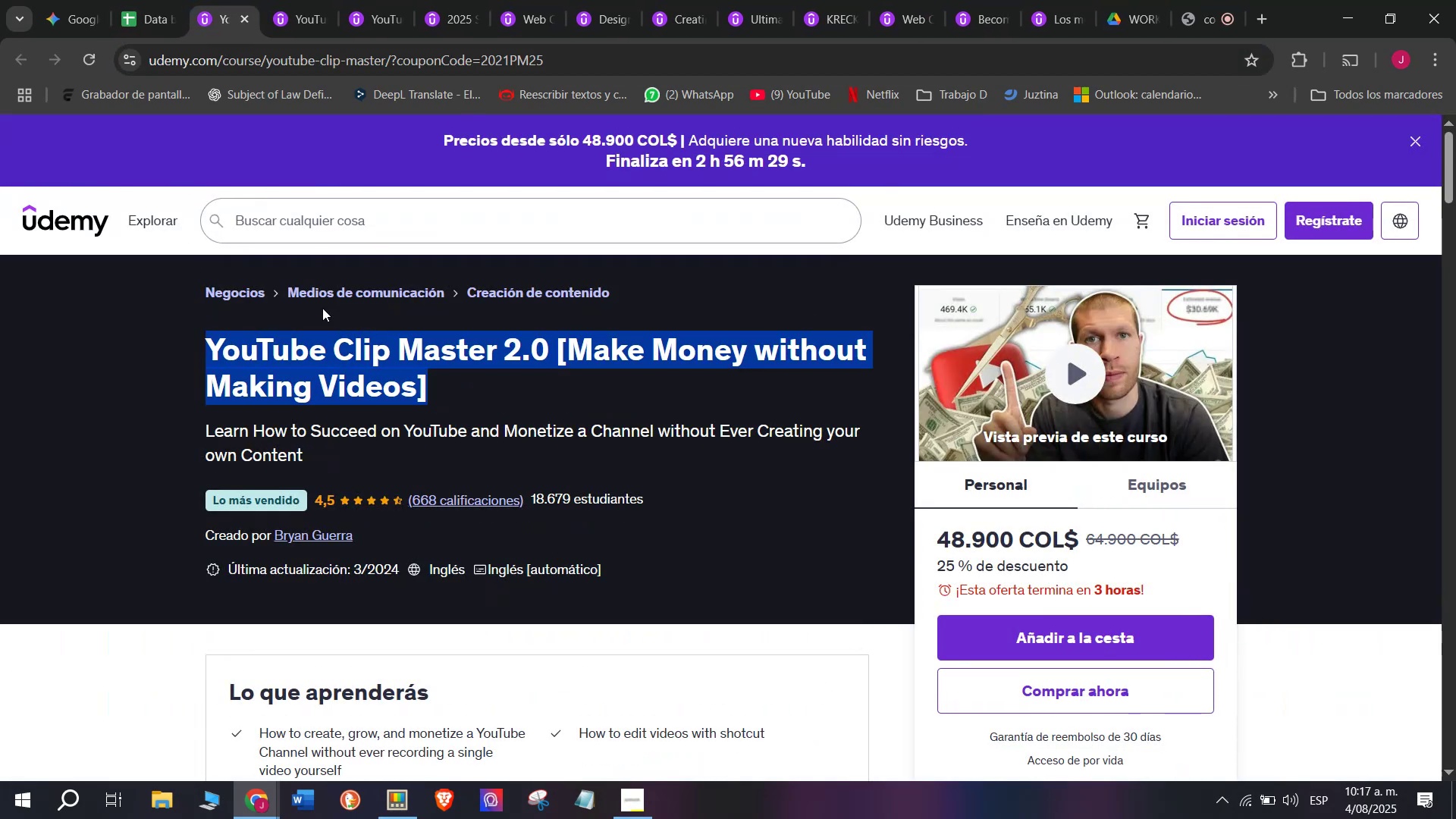 
key(Control+C)
 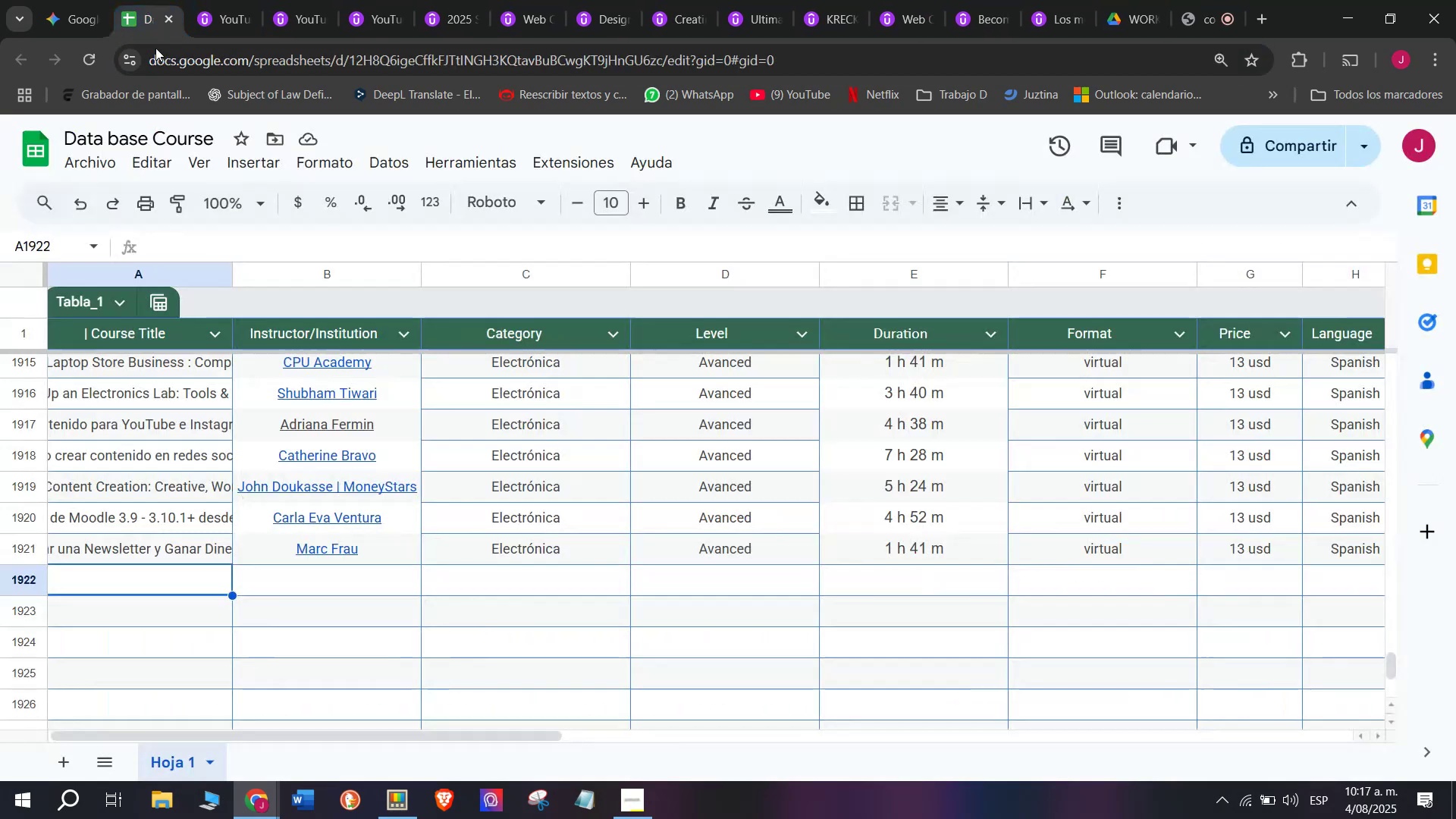 
key(Break)
 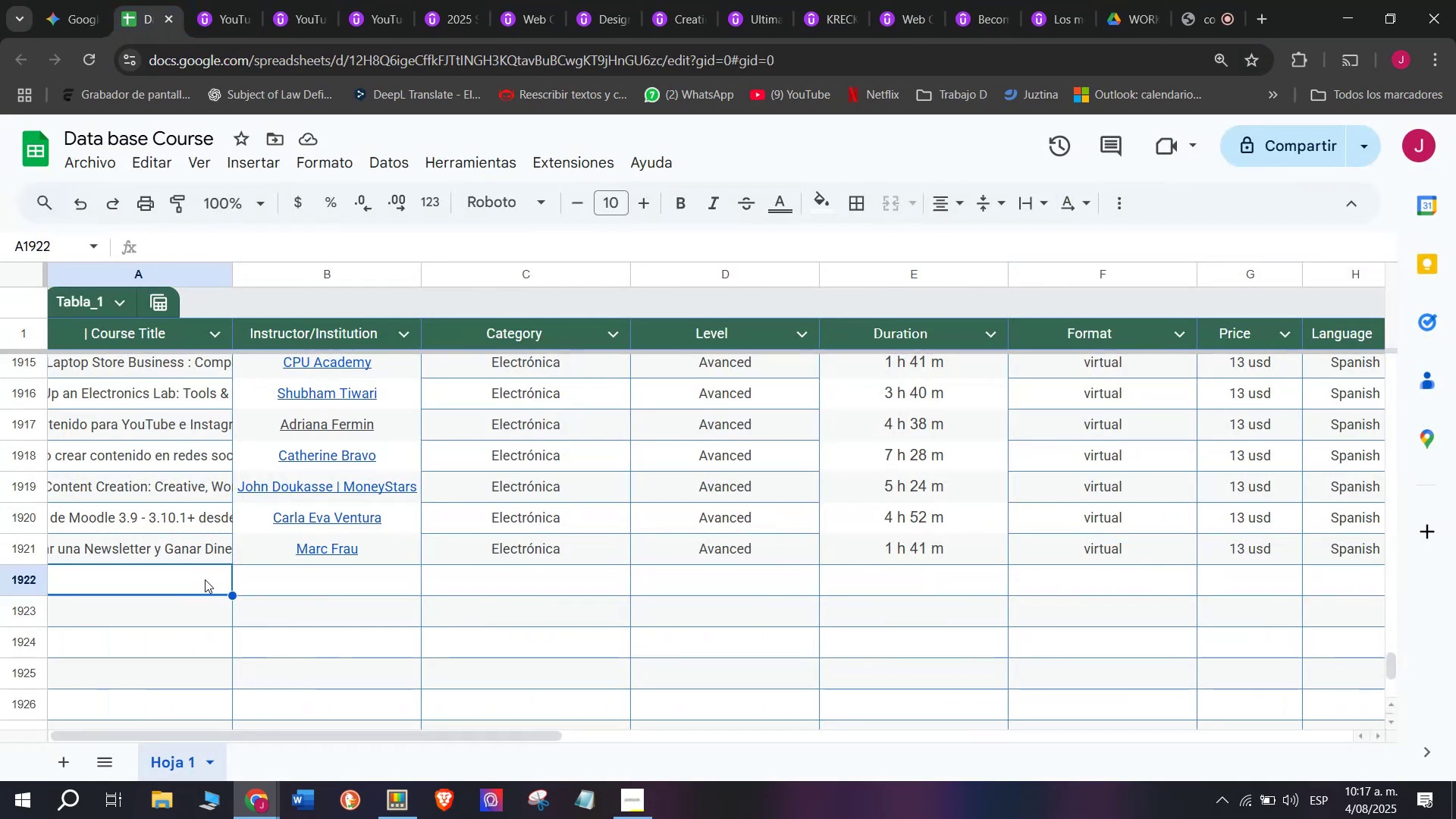 
key(Control+ControlLeft)
 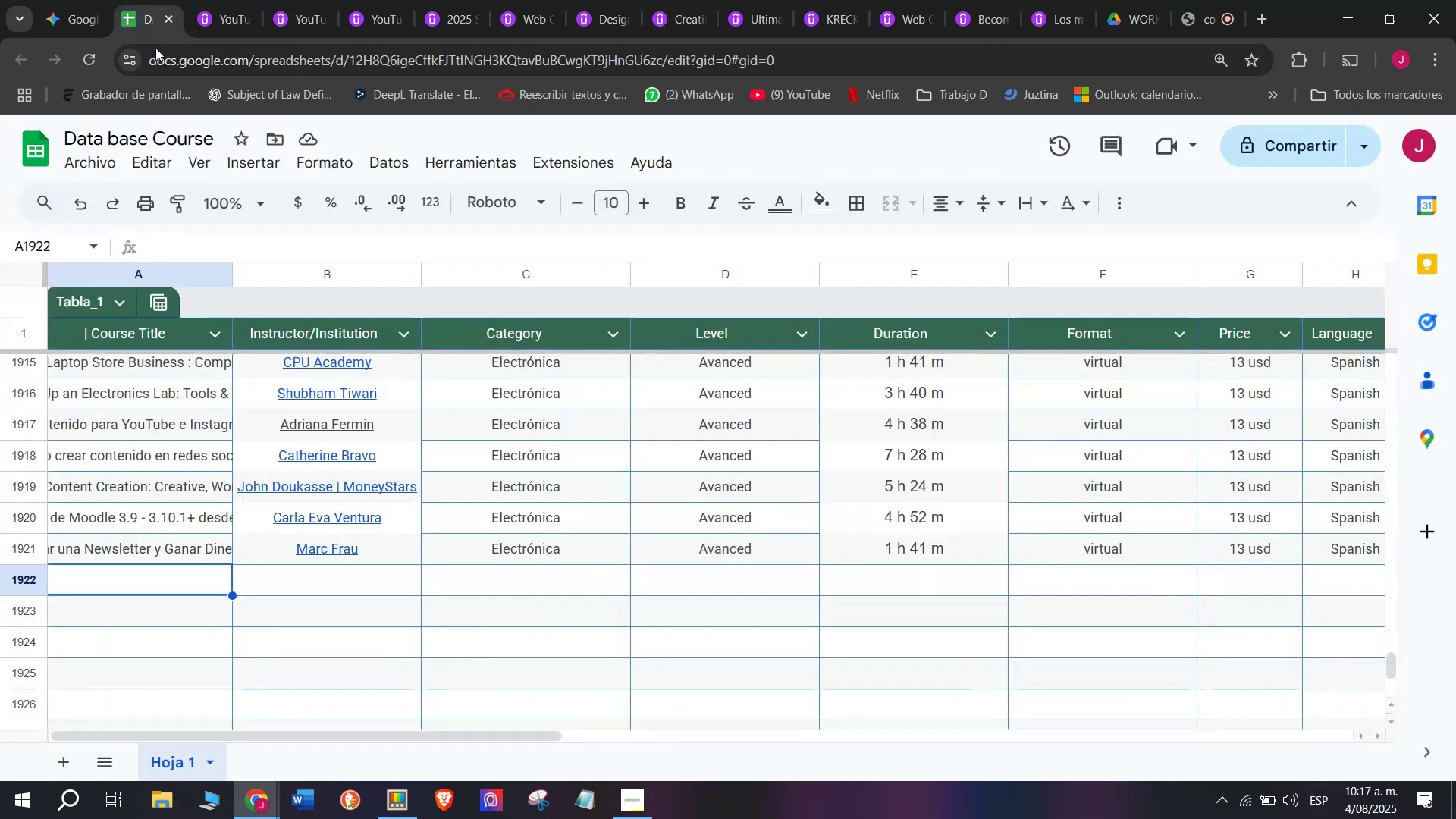 
double_click([192, 573])
 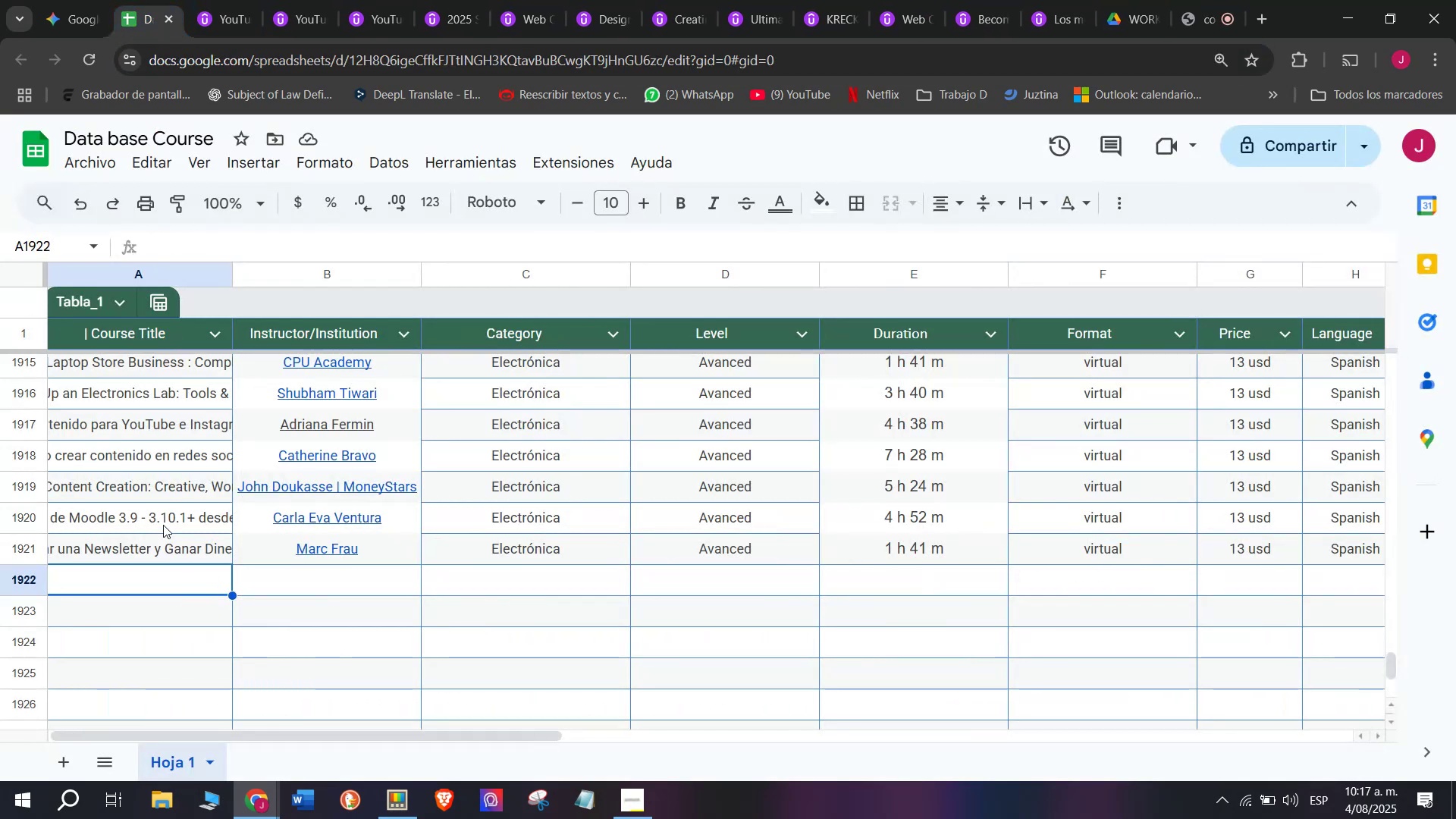 
key(Z)
 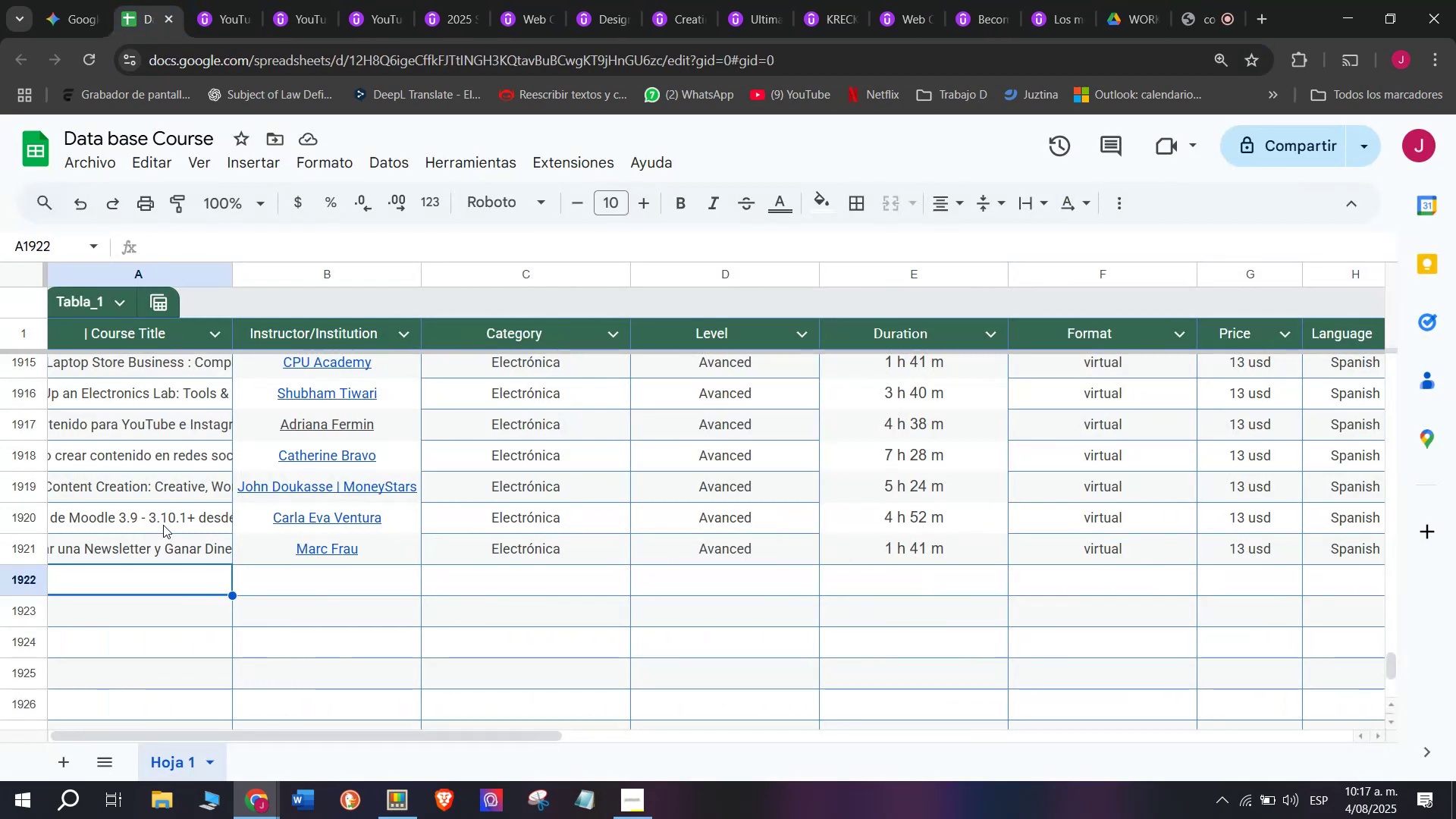 
key(Control+ControlLeft)
 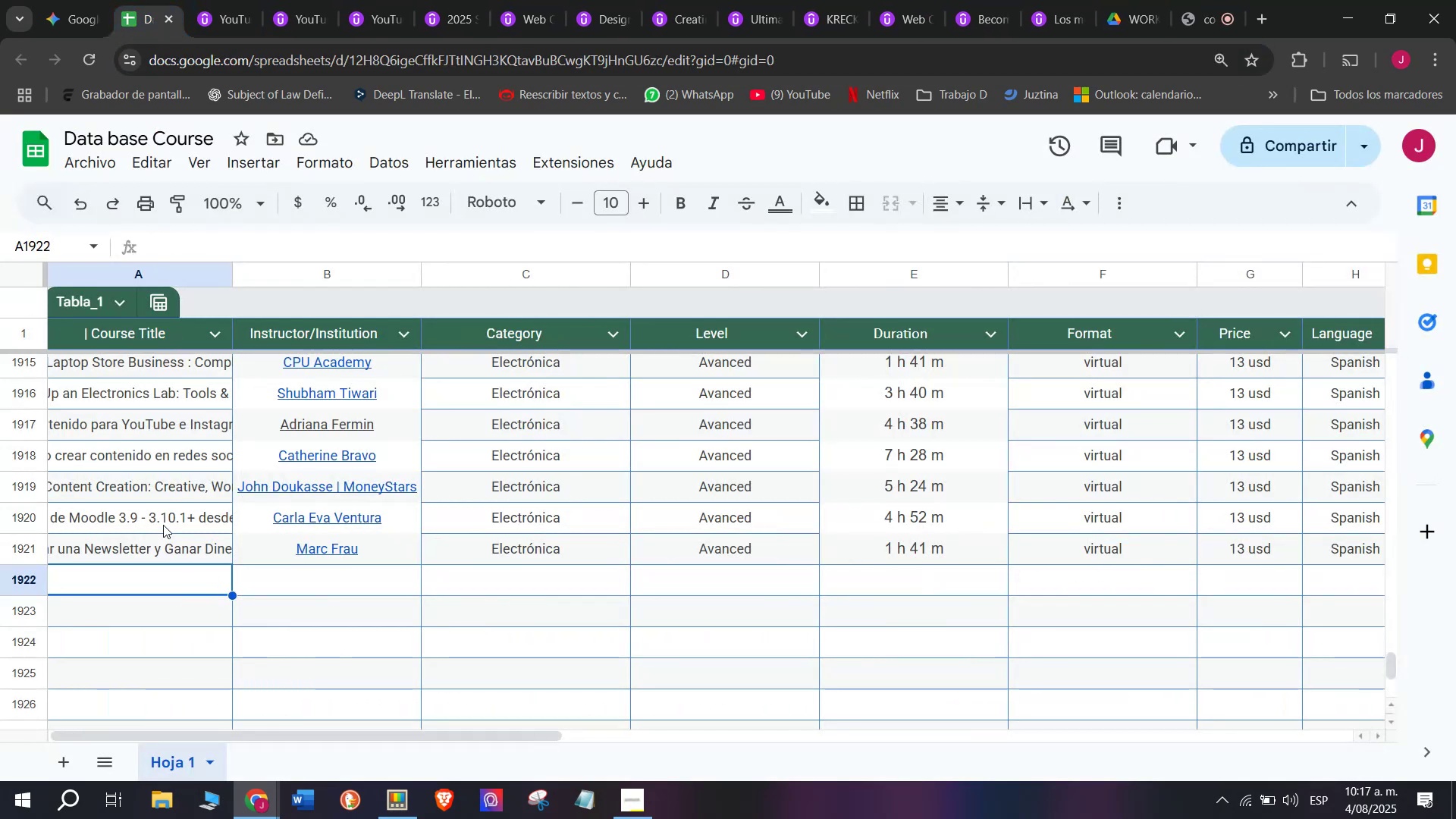 
key(Control+V)
 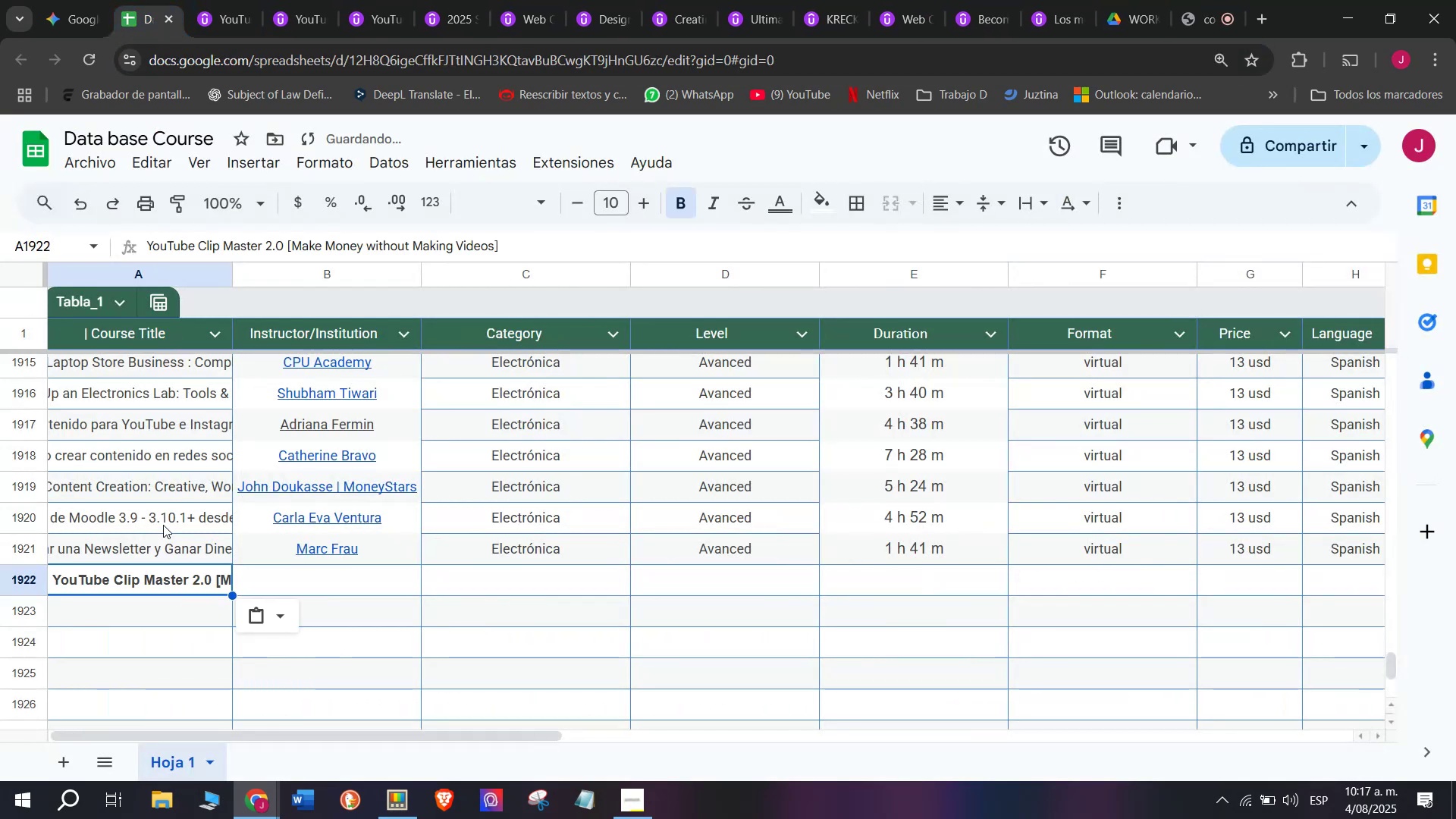 
key(Shift+ShiftLeft)
 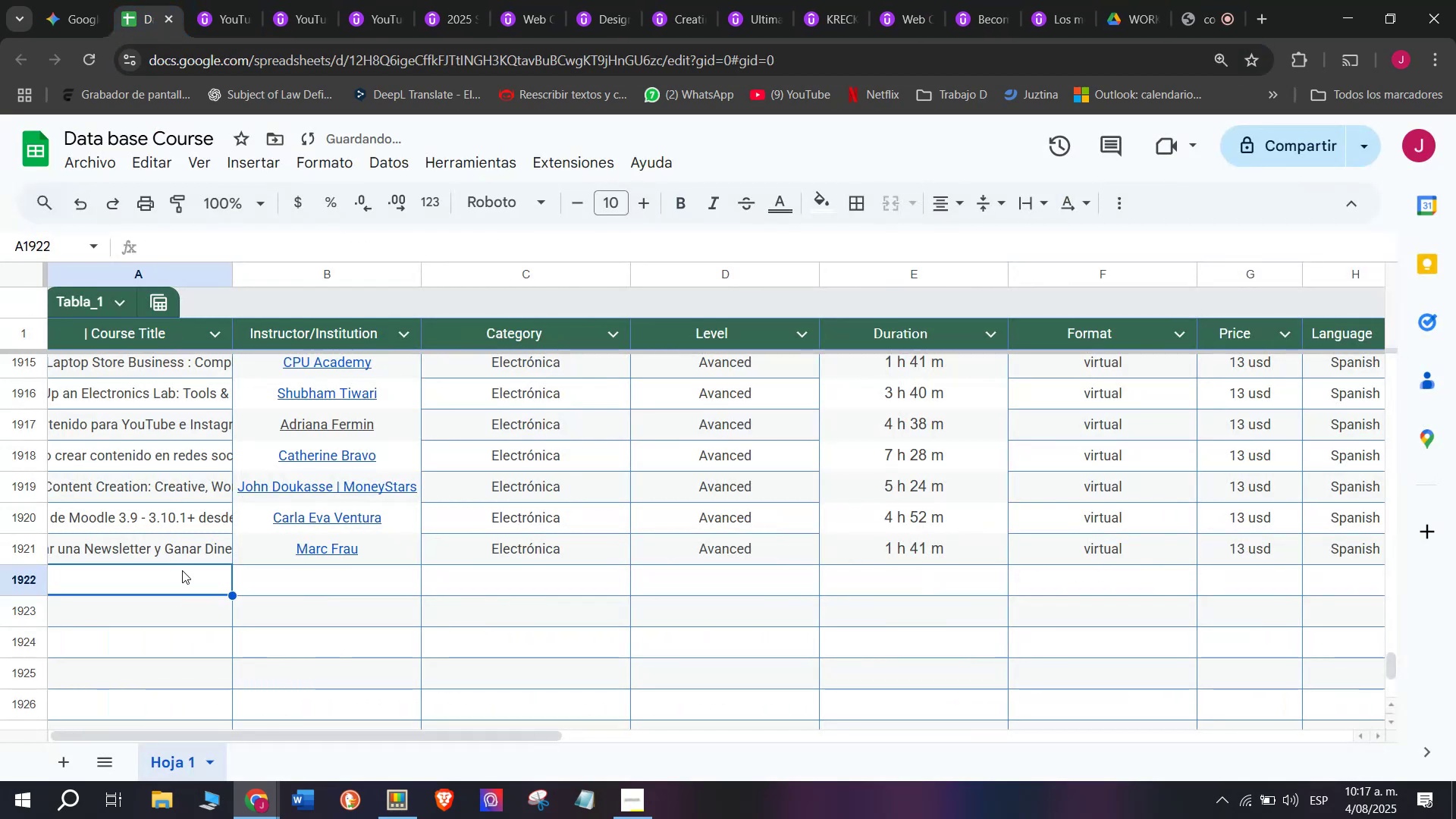 
key(Control+Shift+ControlLeft)
 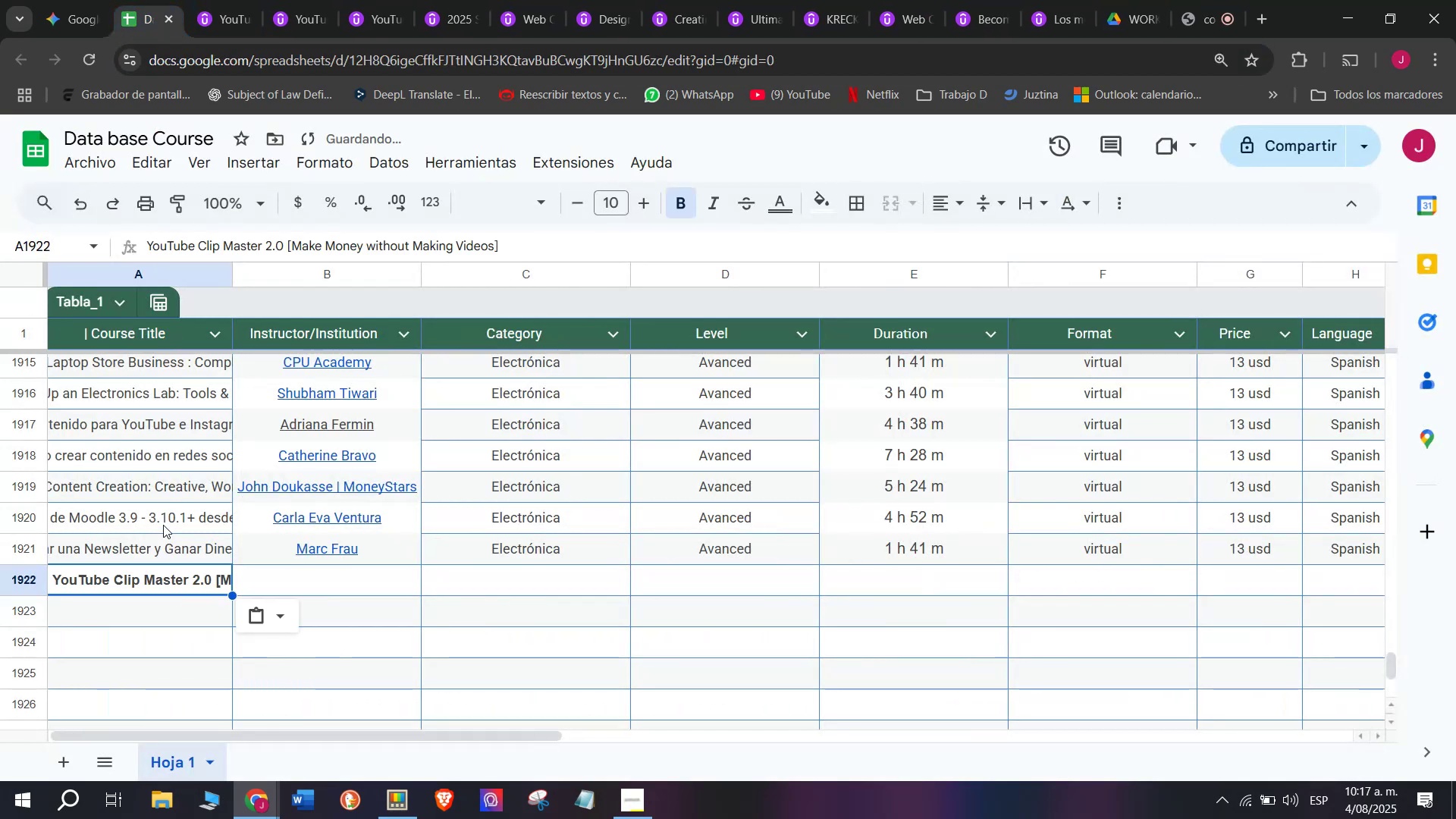 
key(Control+Shift+Z)
 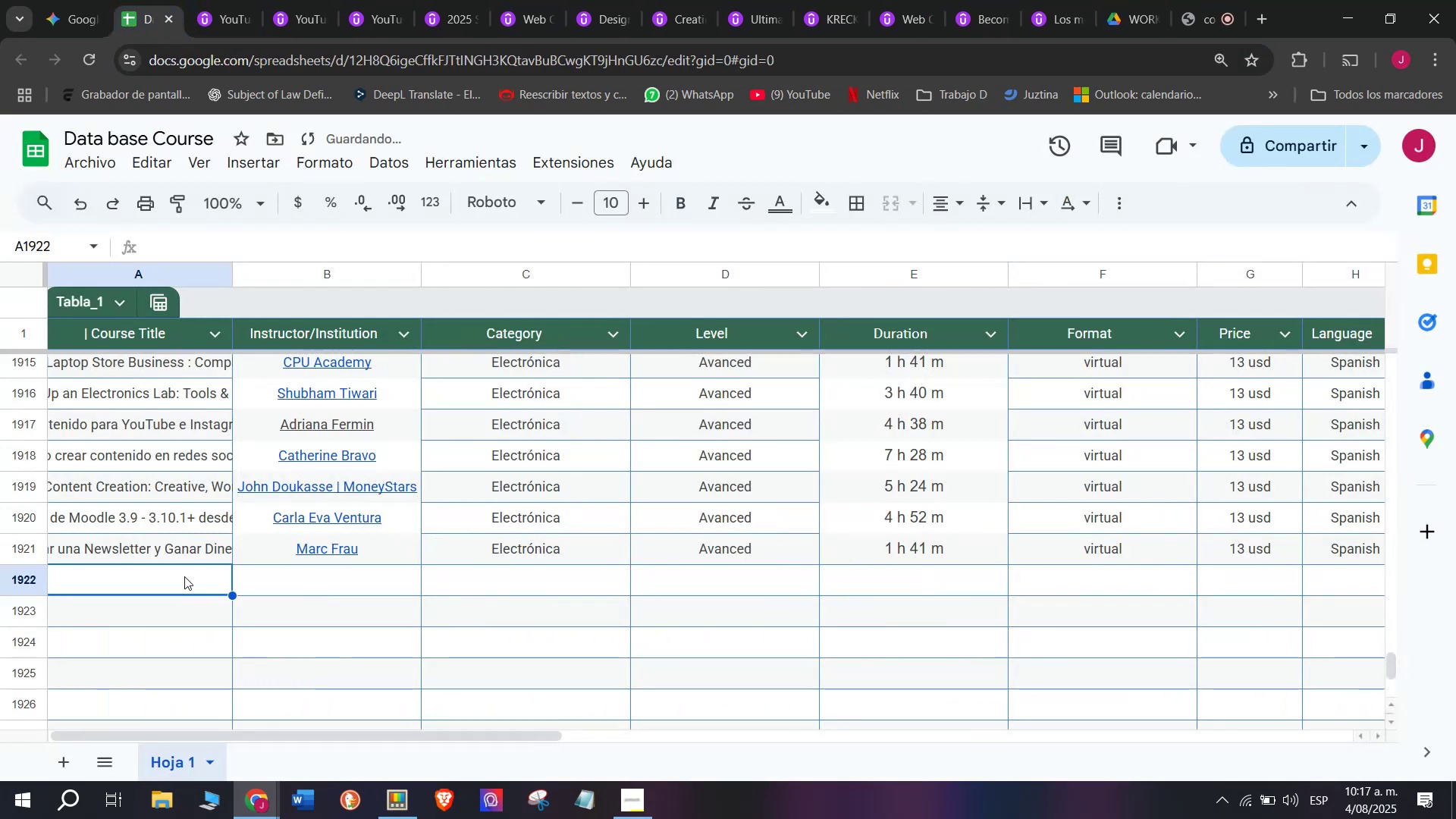 
double_click([184, 576])
 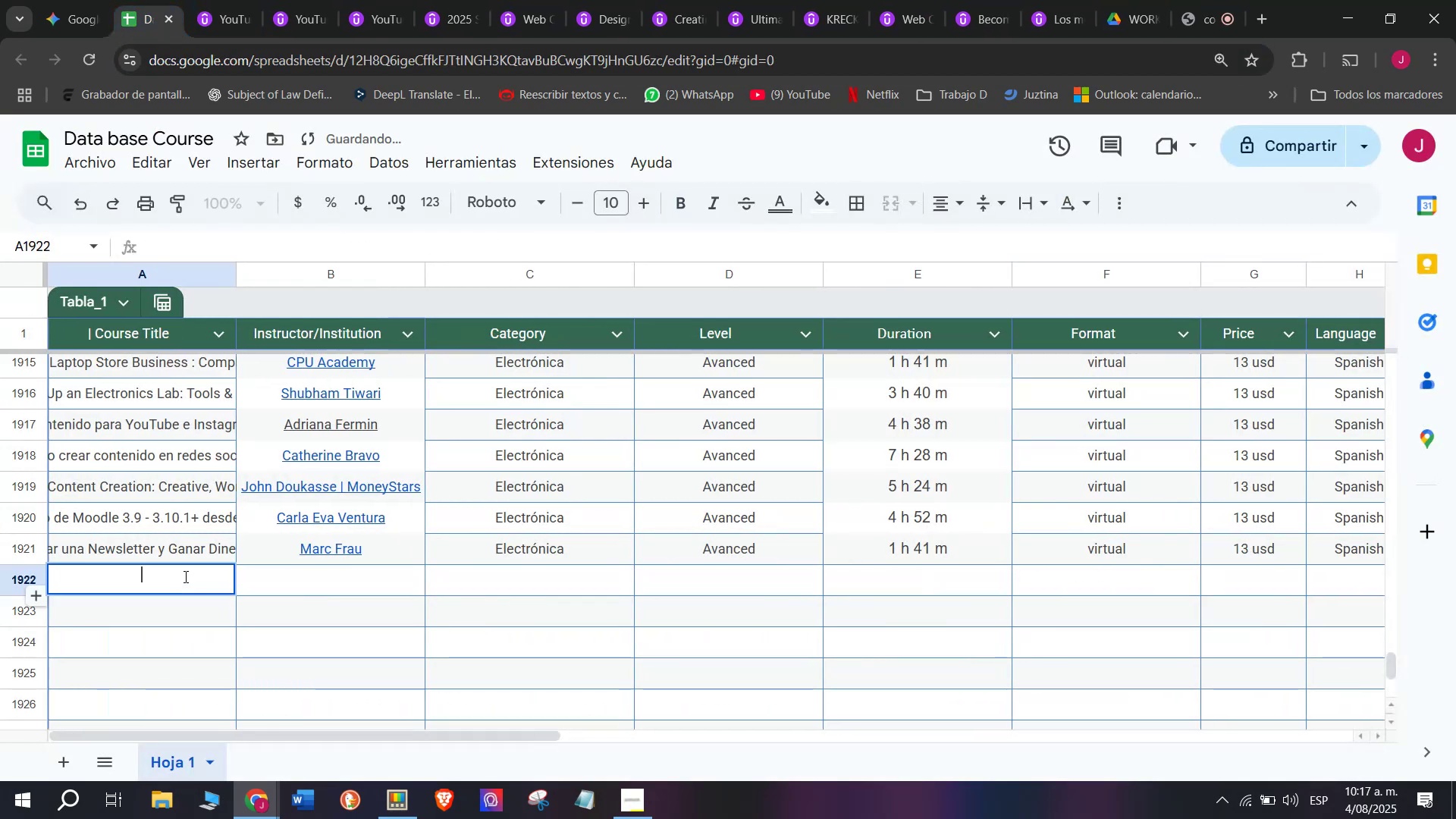 
key(Z)
 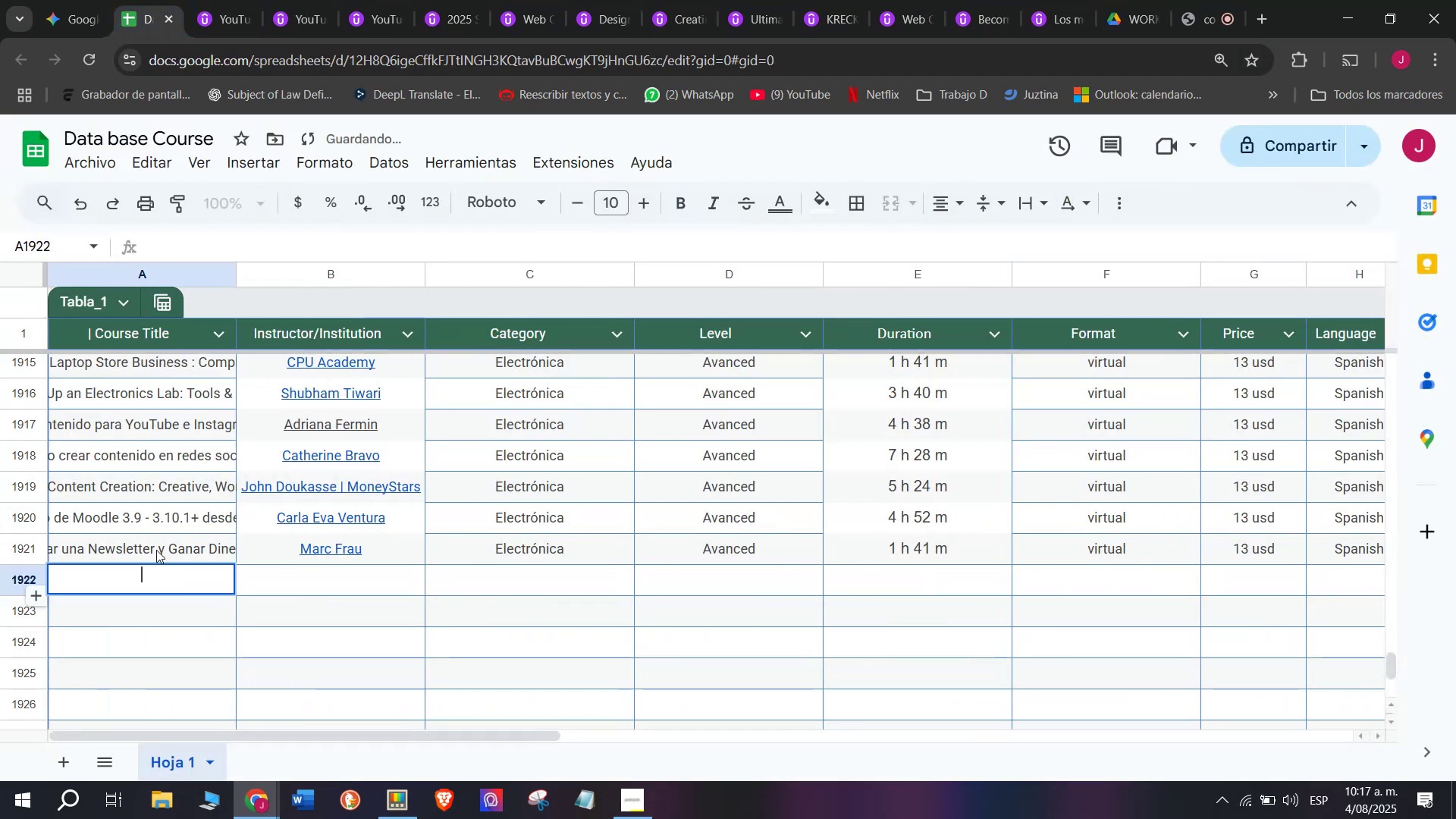 
key(Control+ControlLeft)
 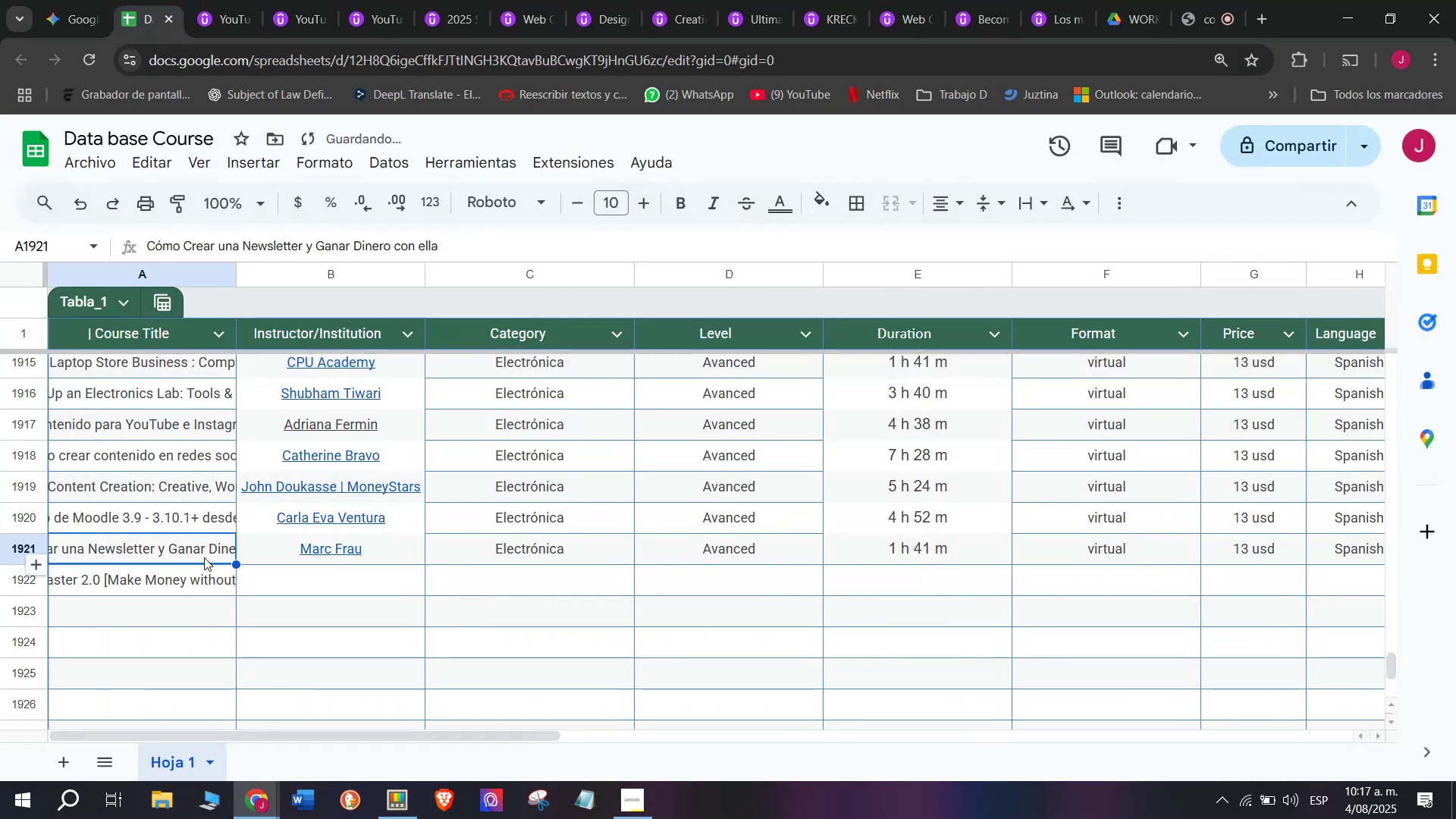 
key(Control+V)
 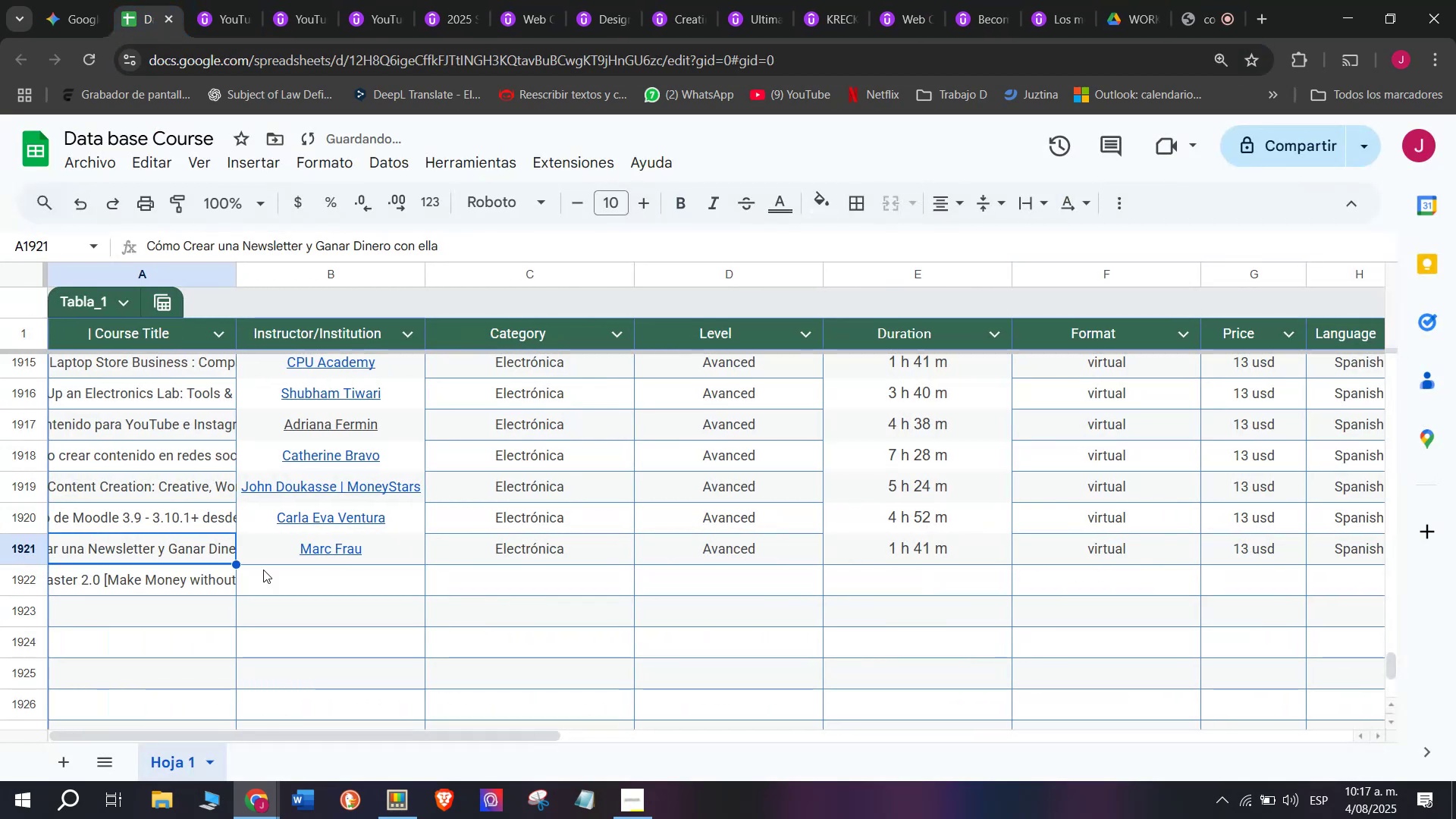 
double_click([286, 580])
 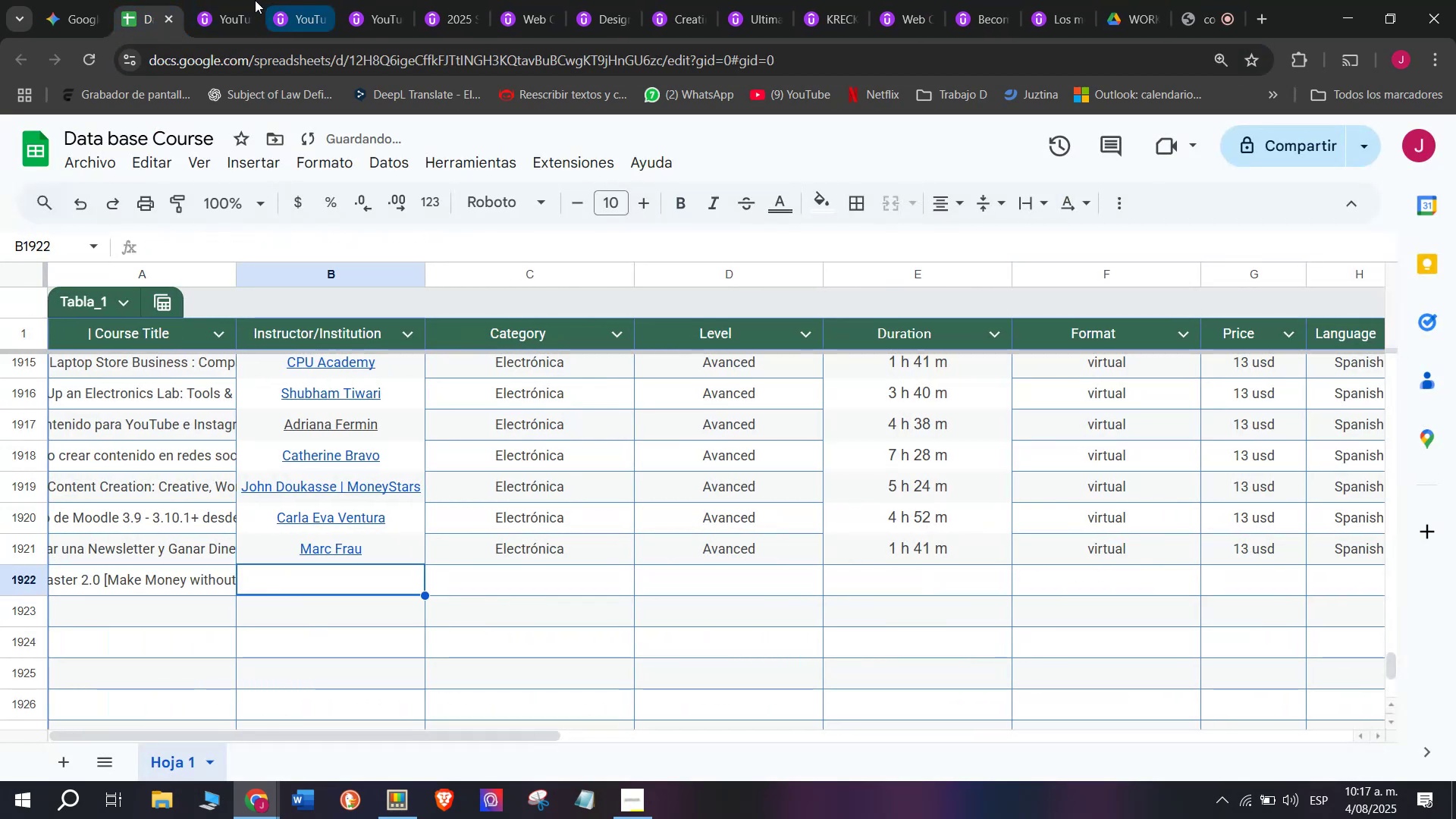 
left_click([218, 0])
 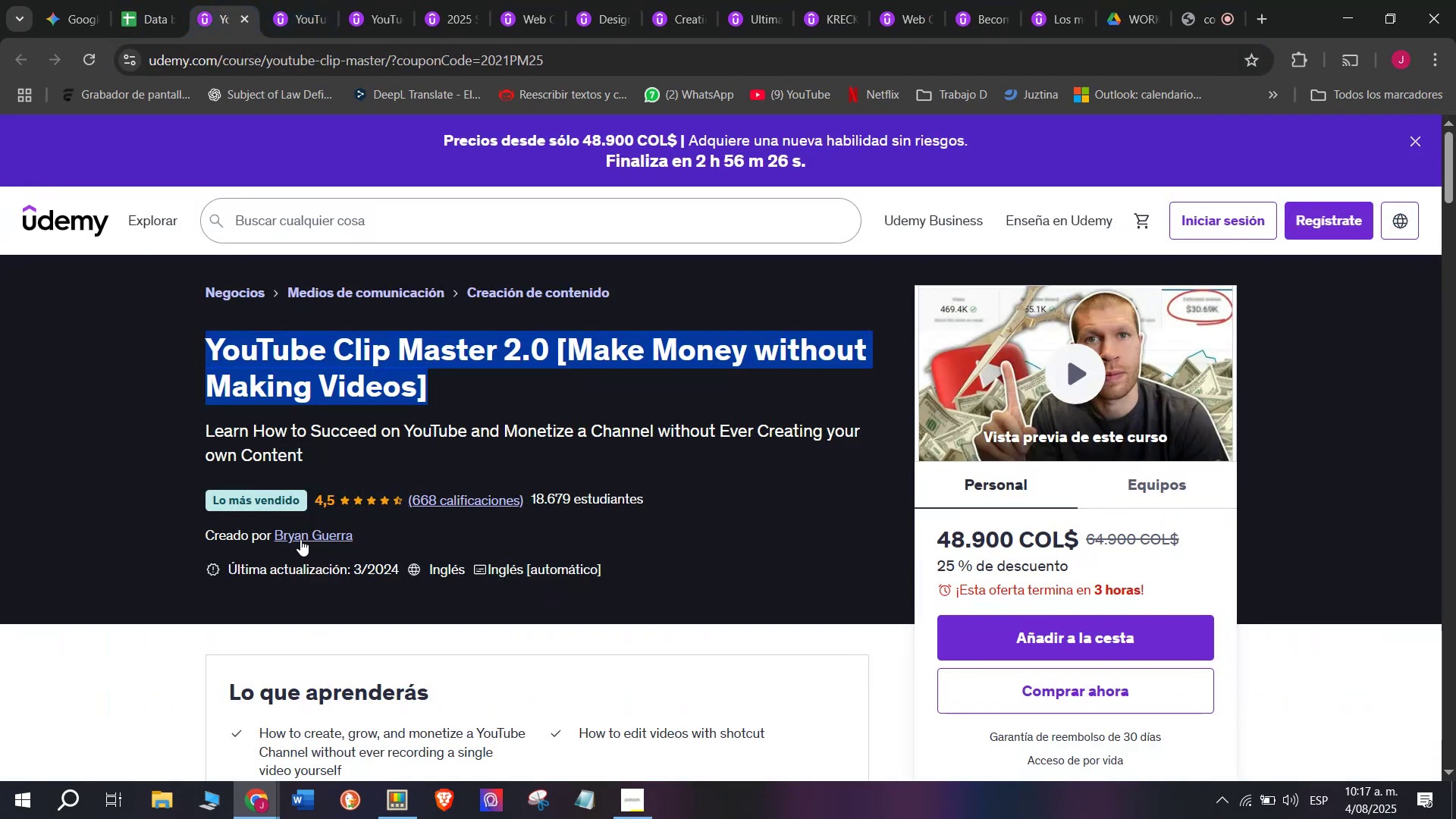 
left_click([300, 535])
 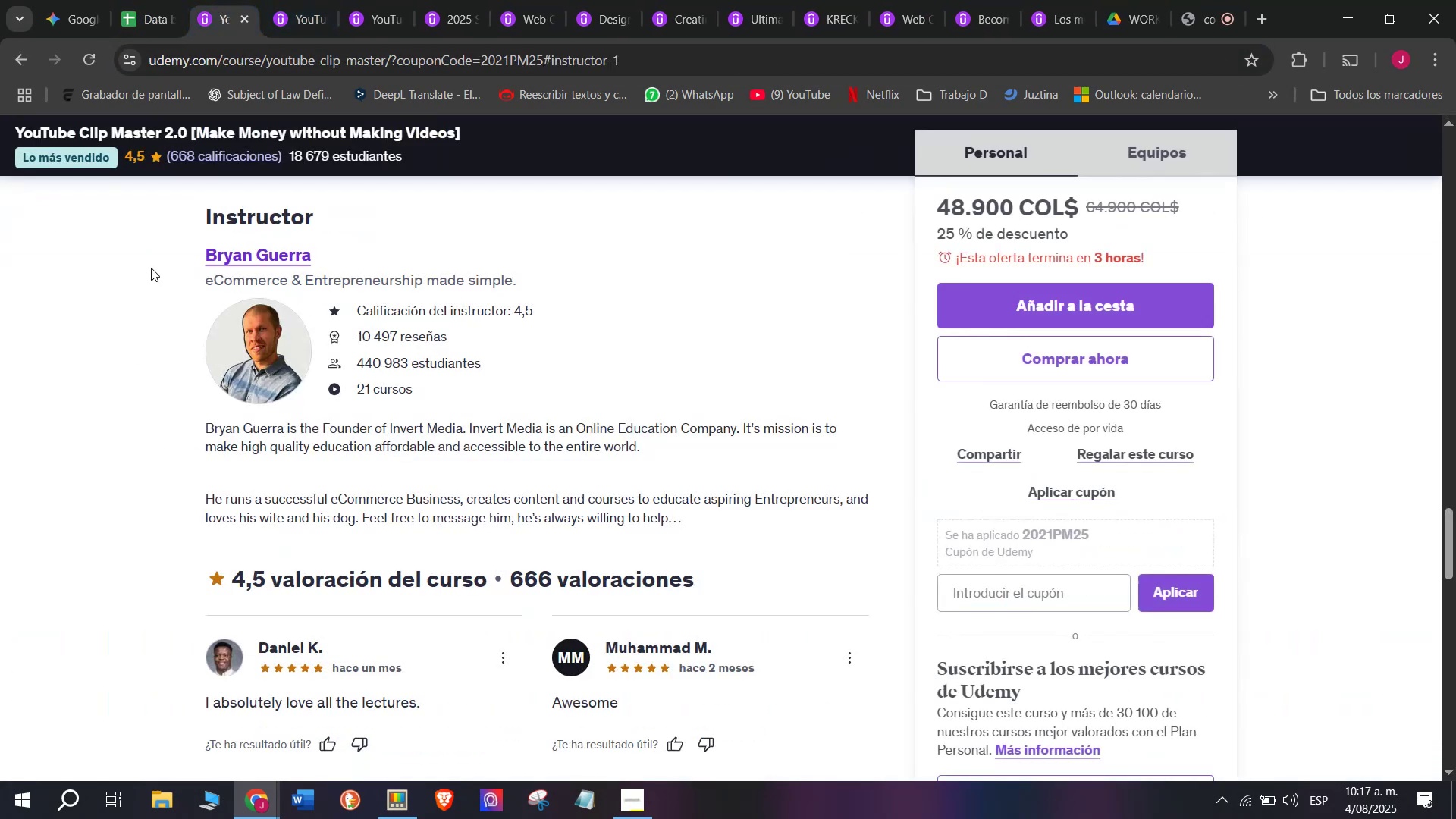 
left_click_drag(start_coordinate=[196, 244], to_coordinate=[338, 243])
 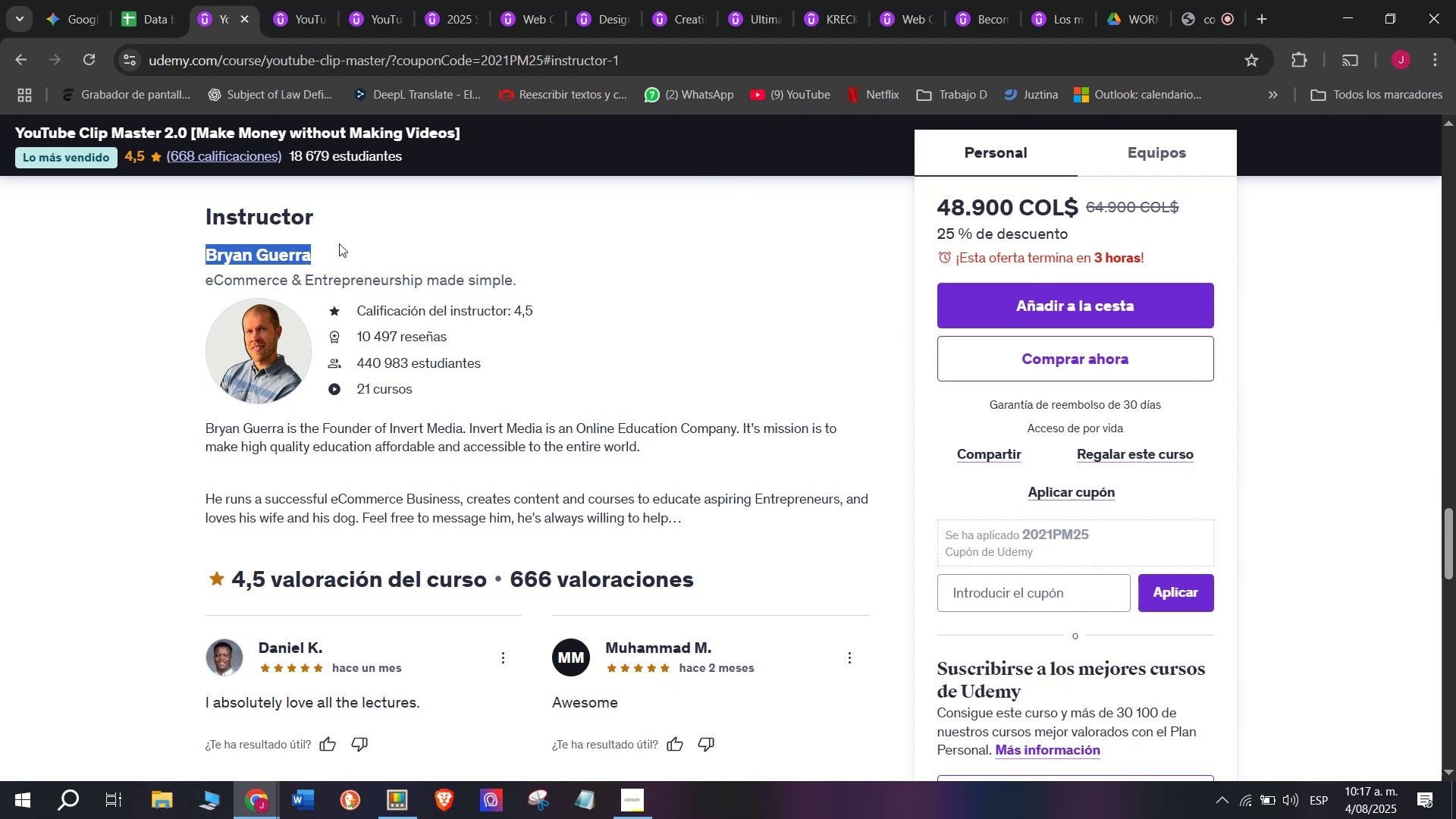 
key(Break)
 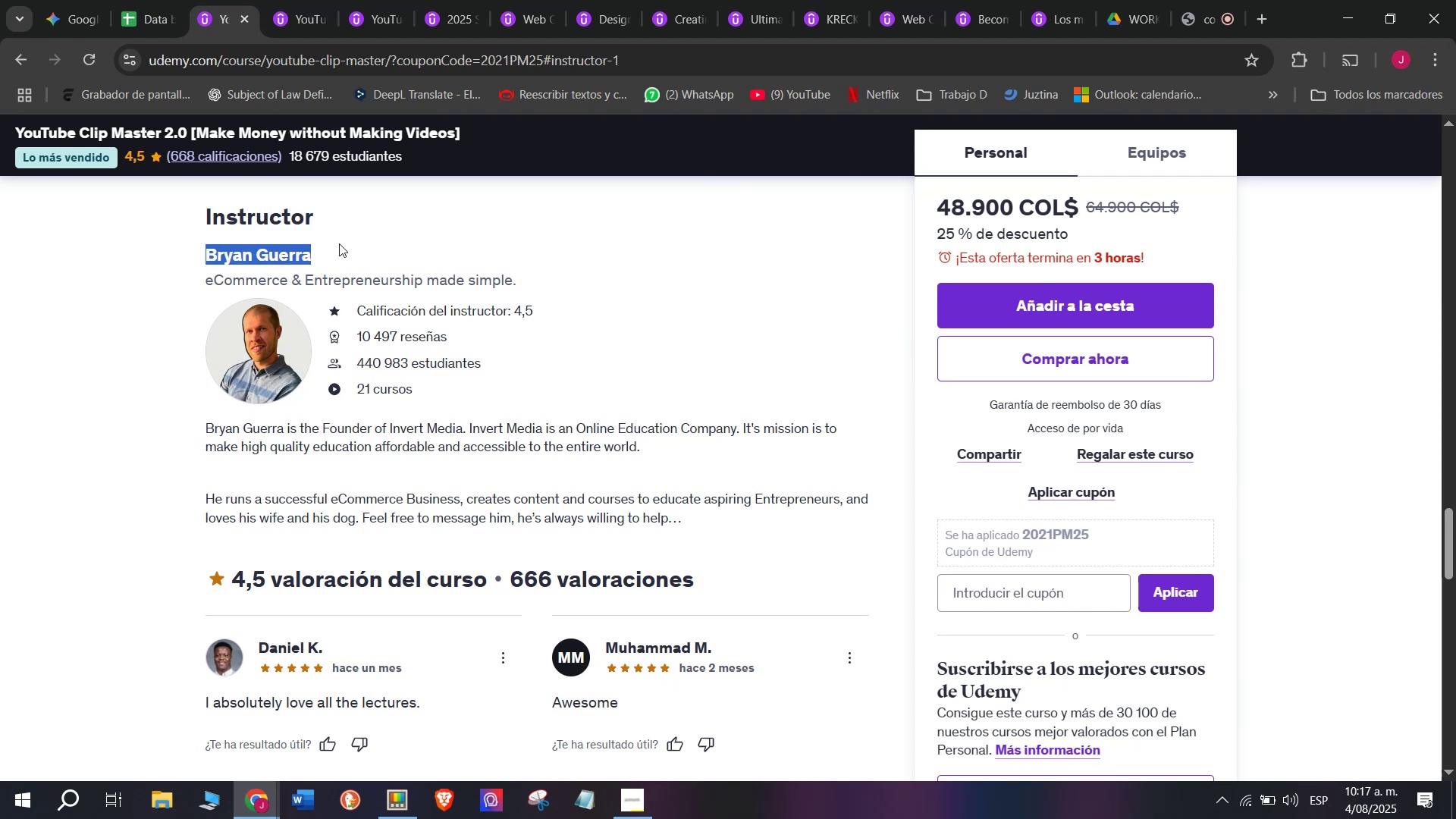 
key(Control+ControlLeft)
 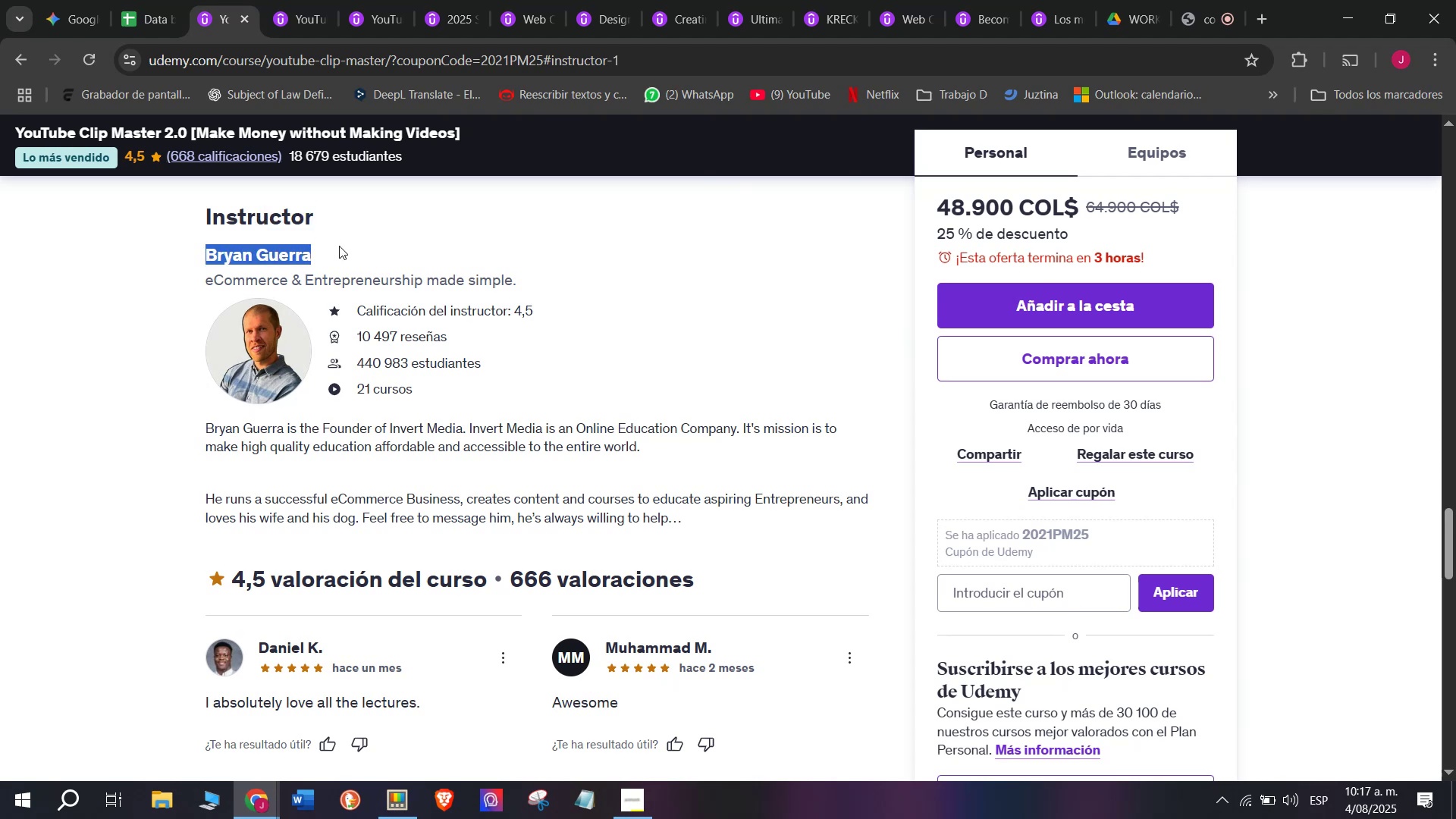 
key(Control+C)
 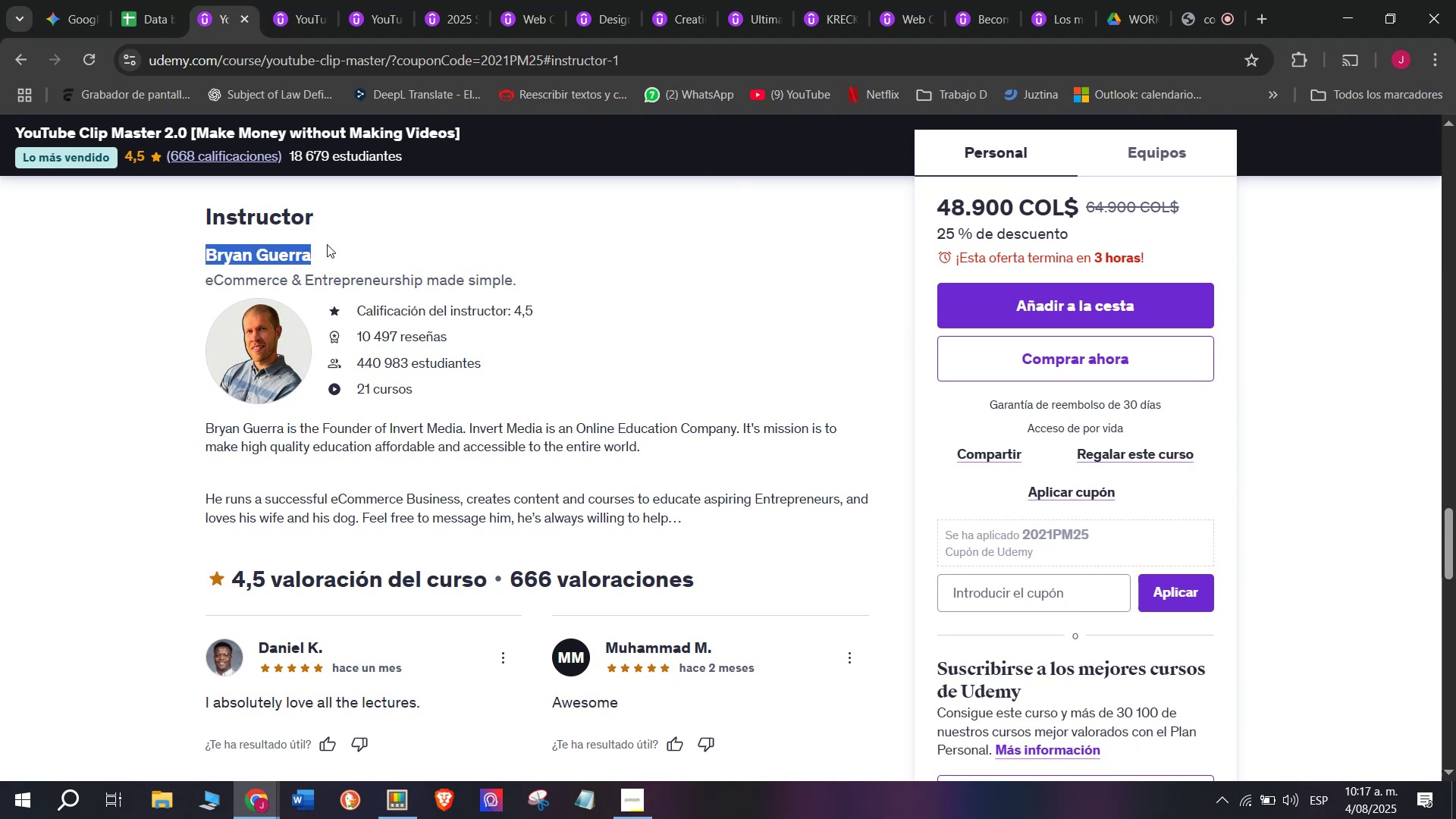 
key(Break)
 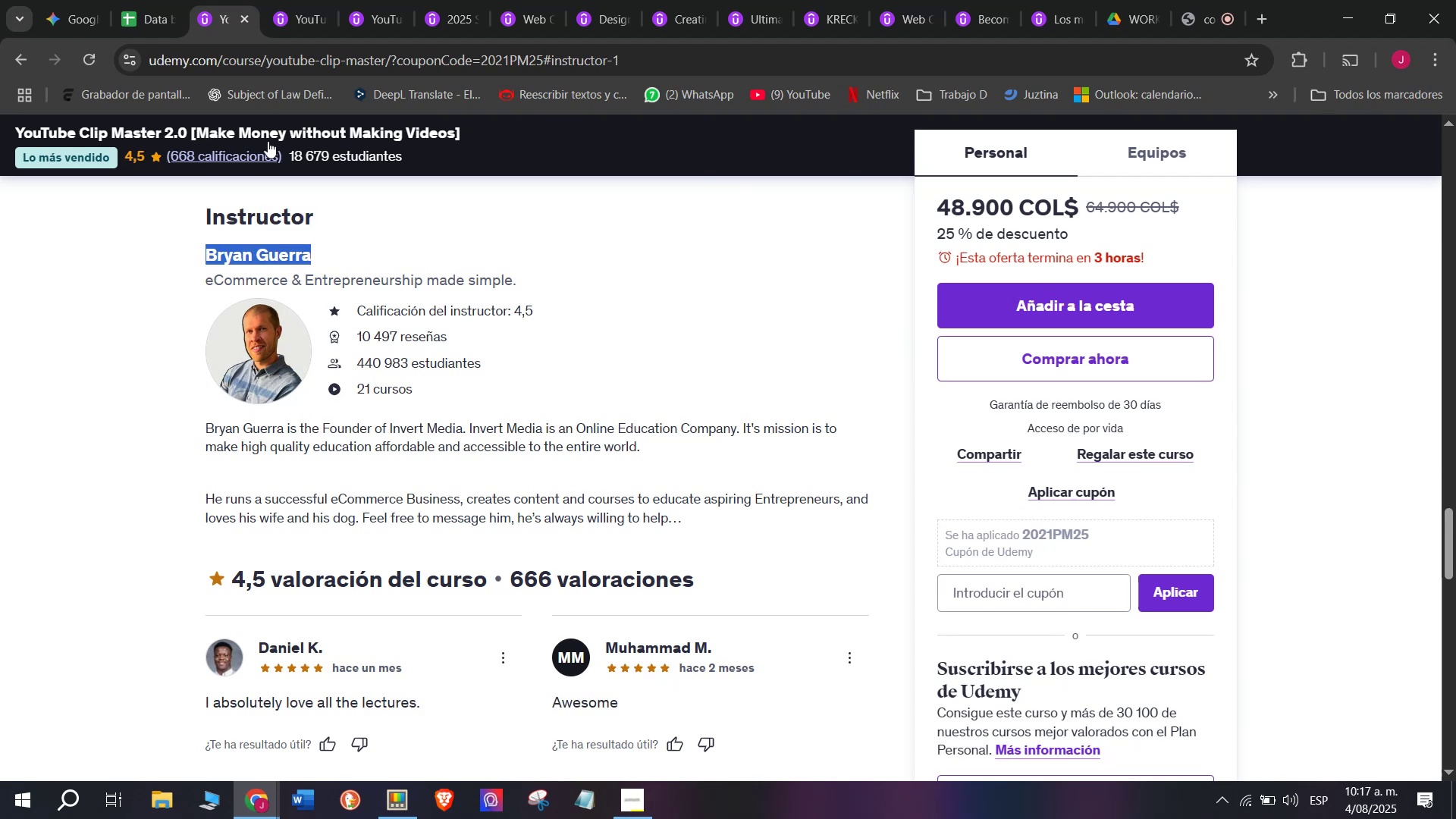 
key(Control+ControlLeft)
 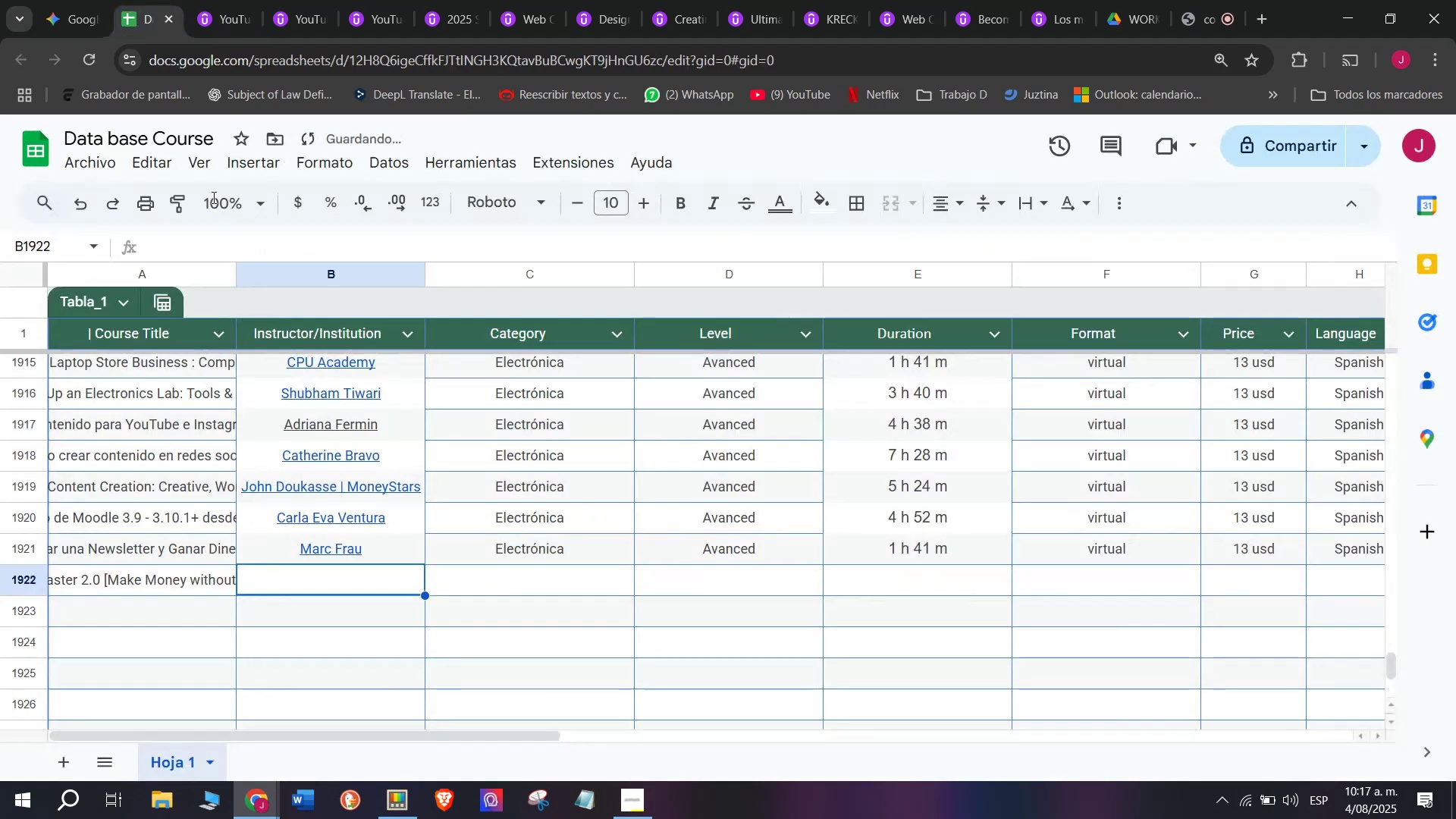 
key(Control+C)
 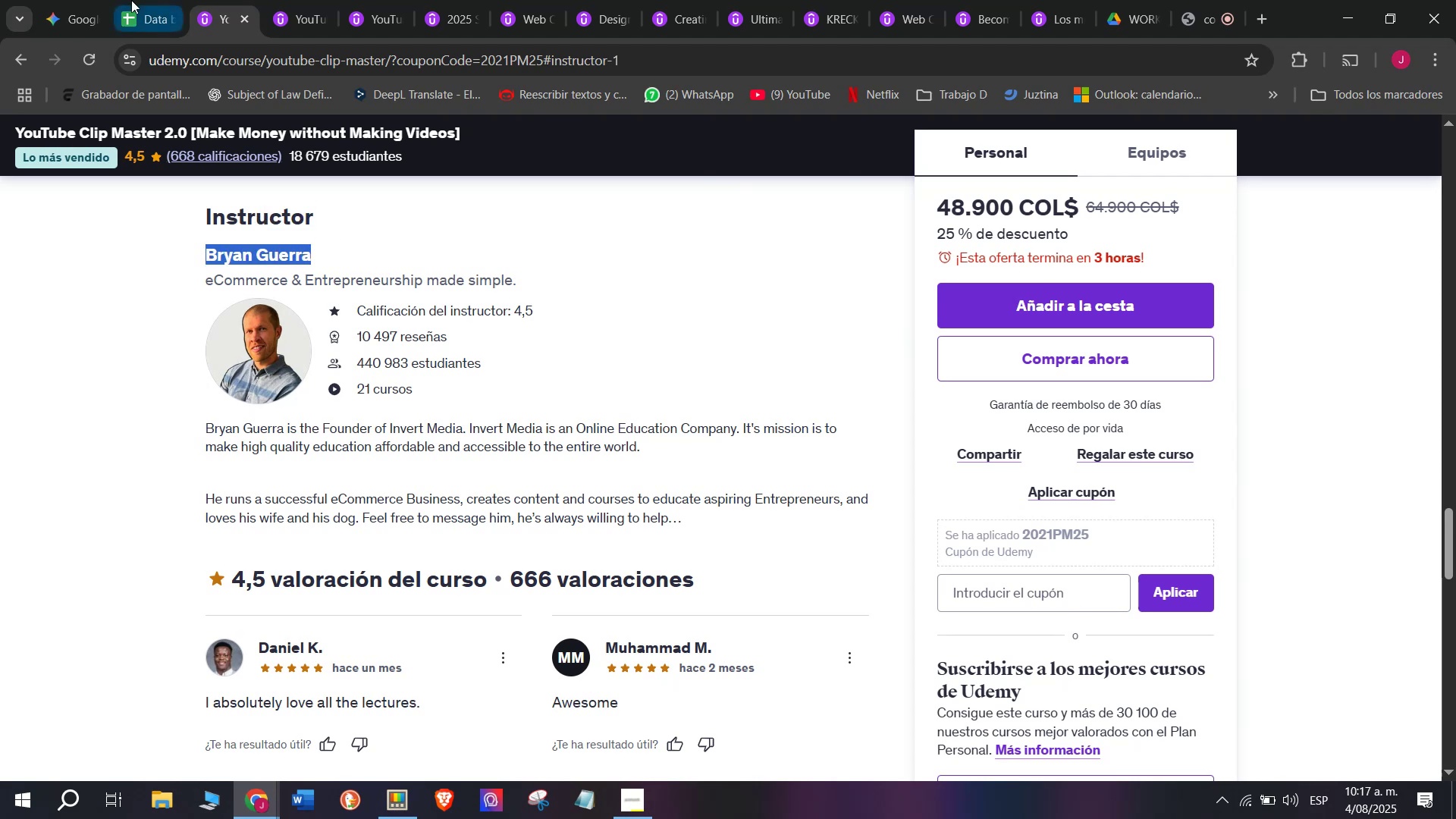 
left_click([131, 0])
 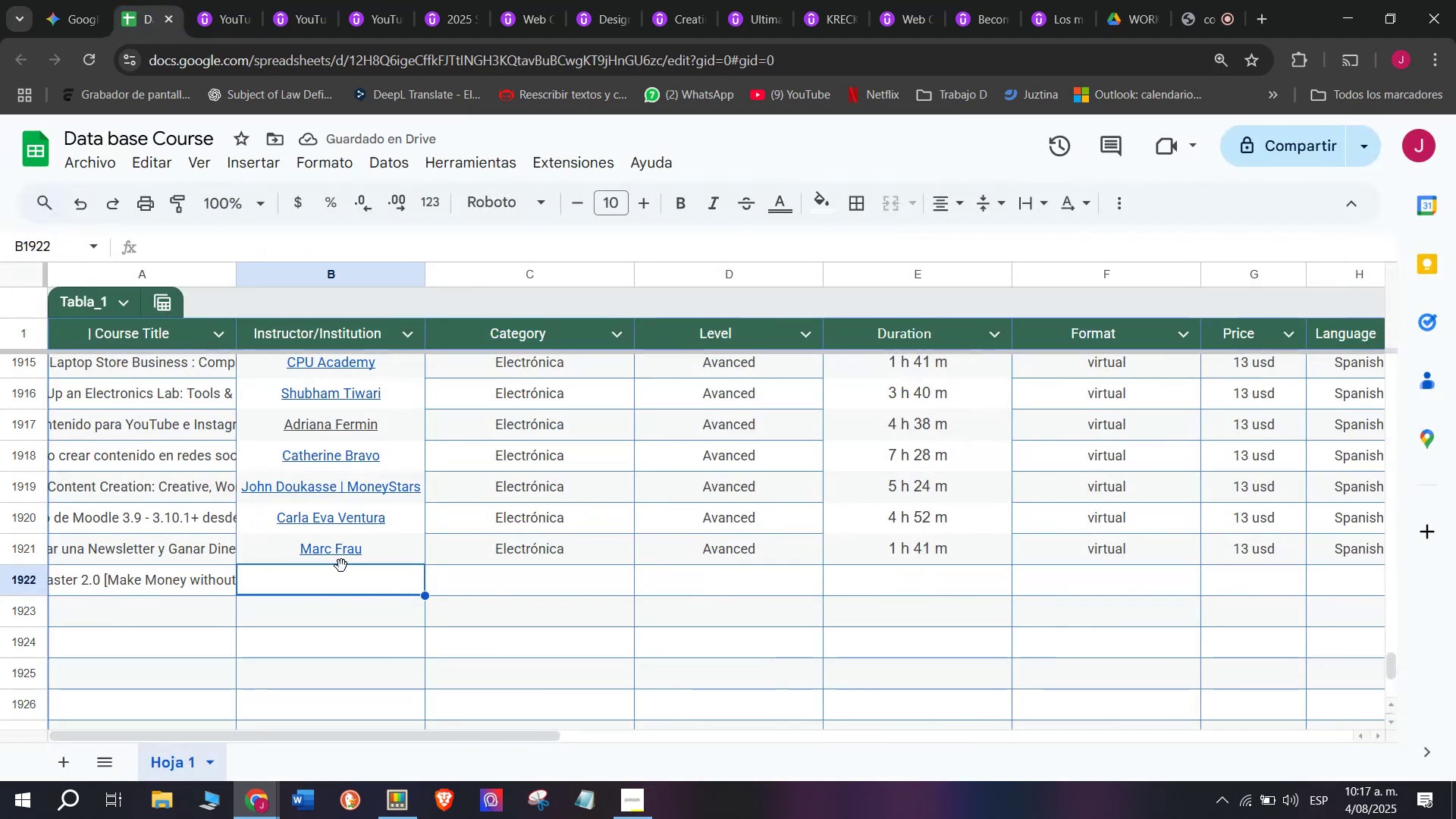 
key(Z)
 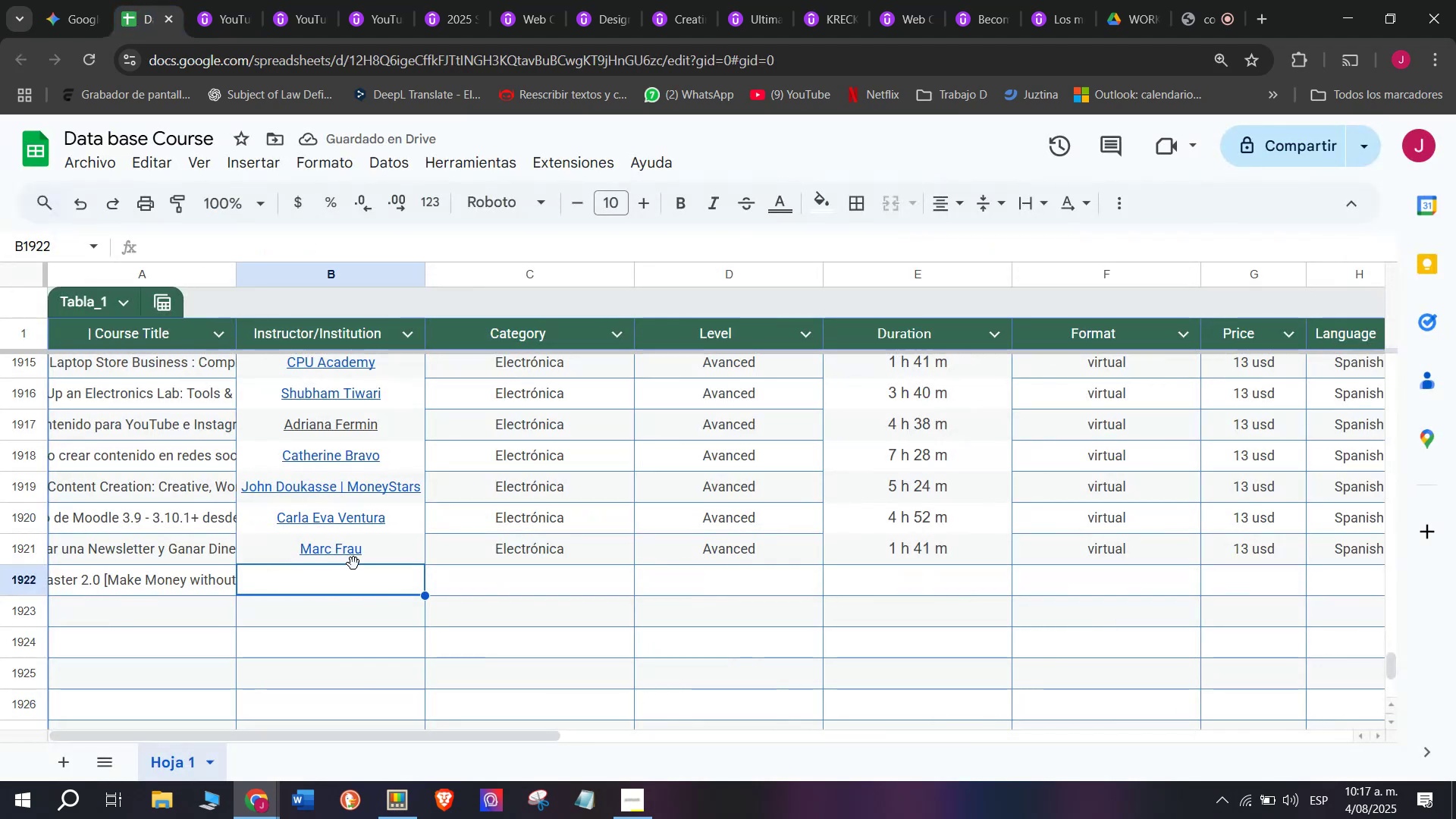 
key(Control+ControlLeft)
 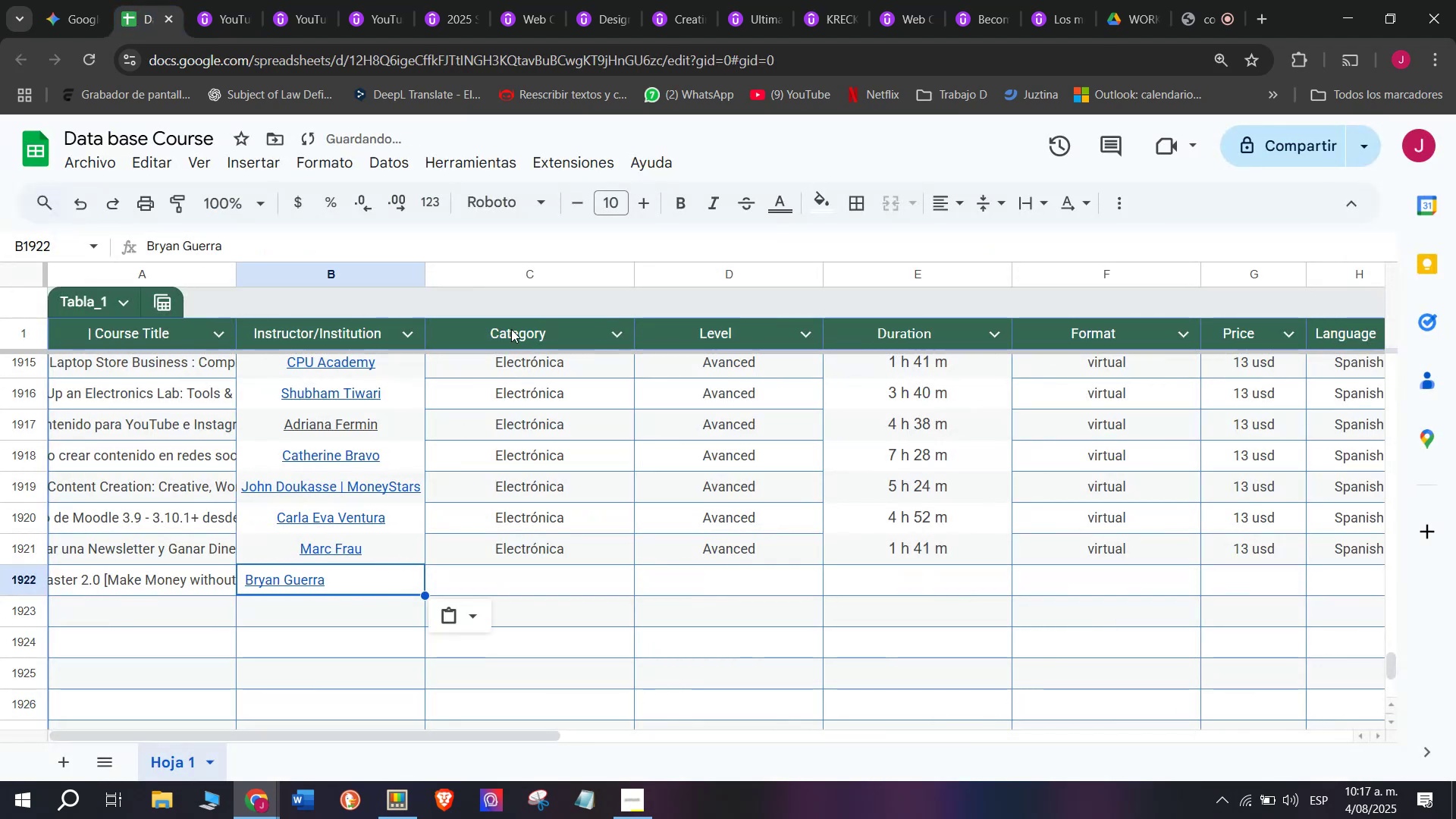 
key(Control+V)
 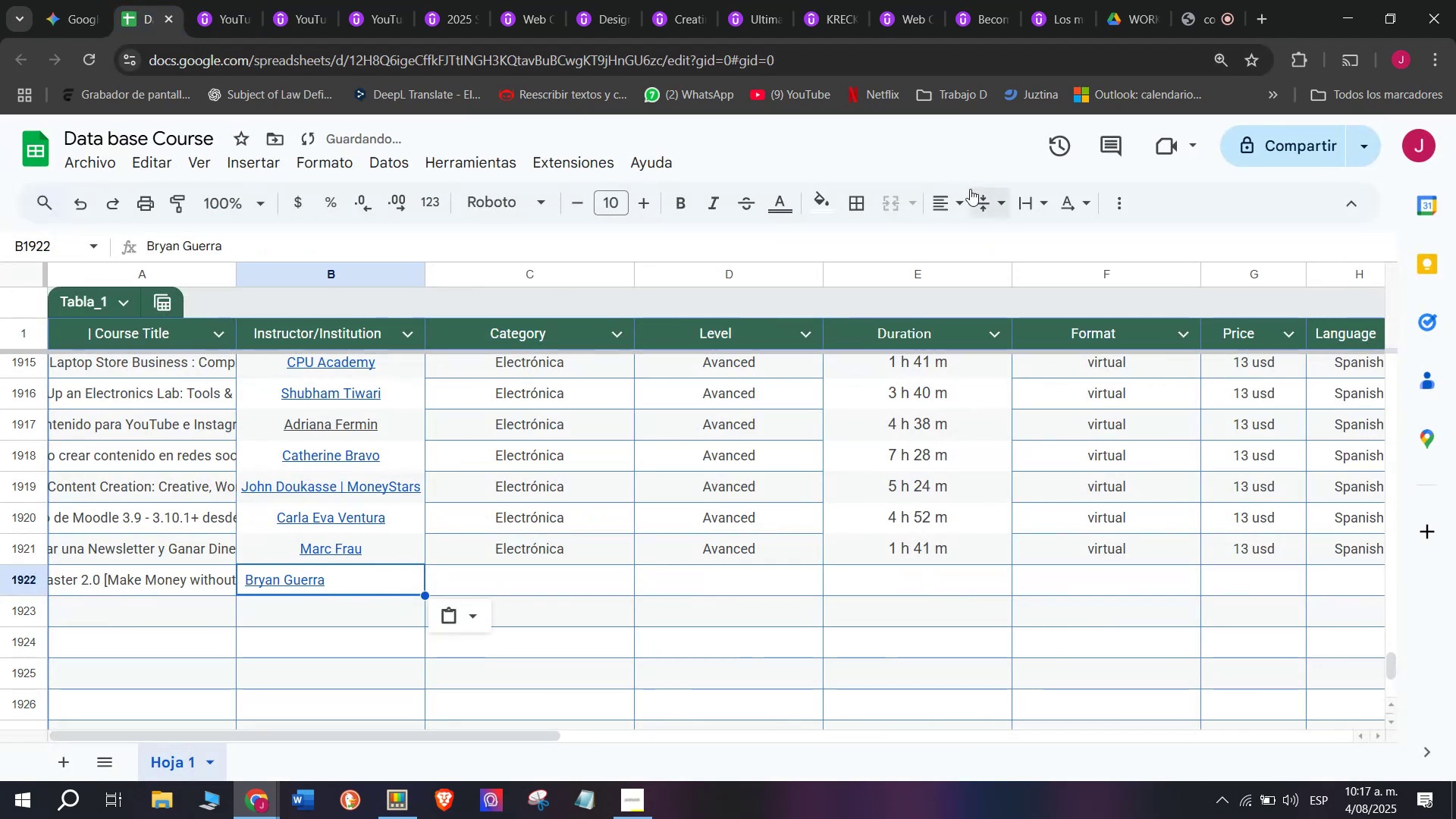 
left_click([967, 202])
 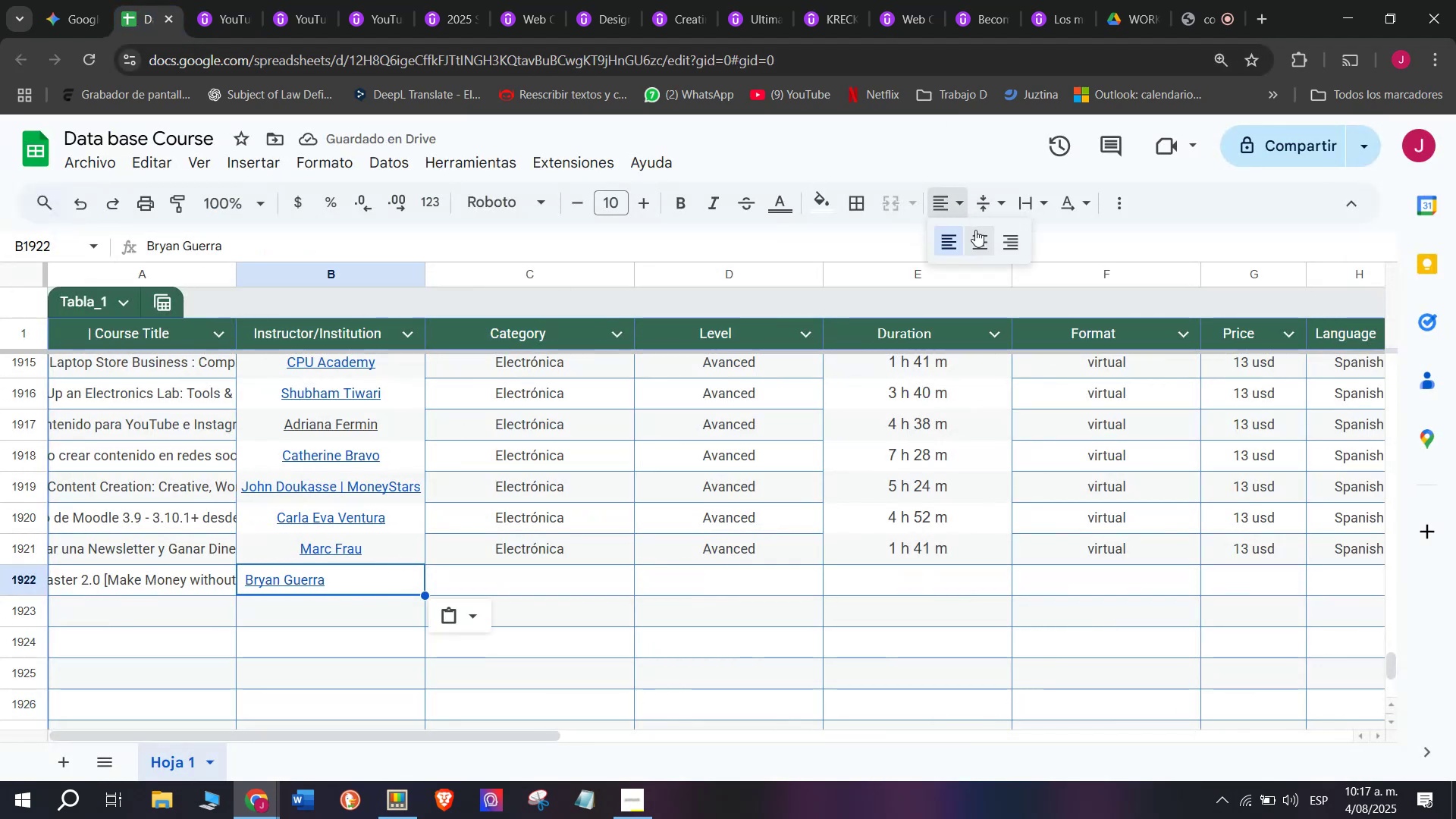 
left_click([975, 230])
 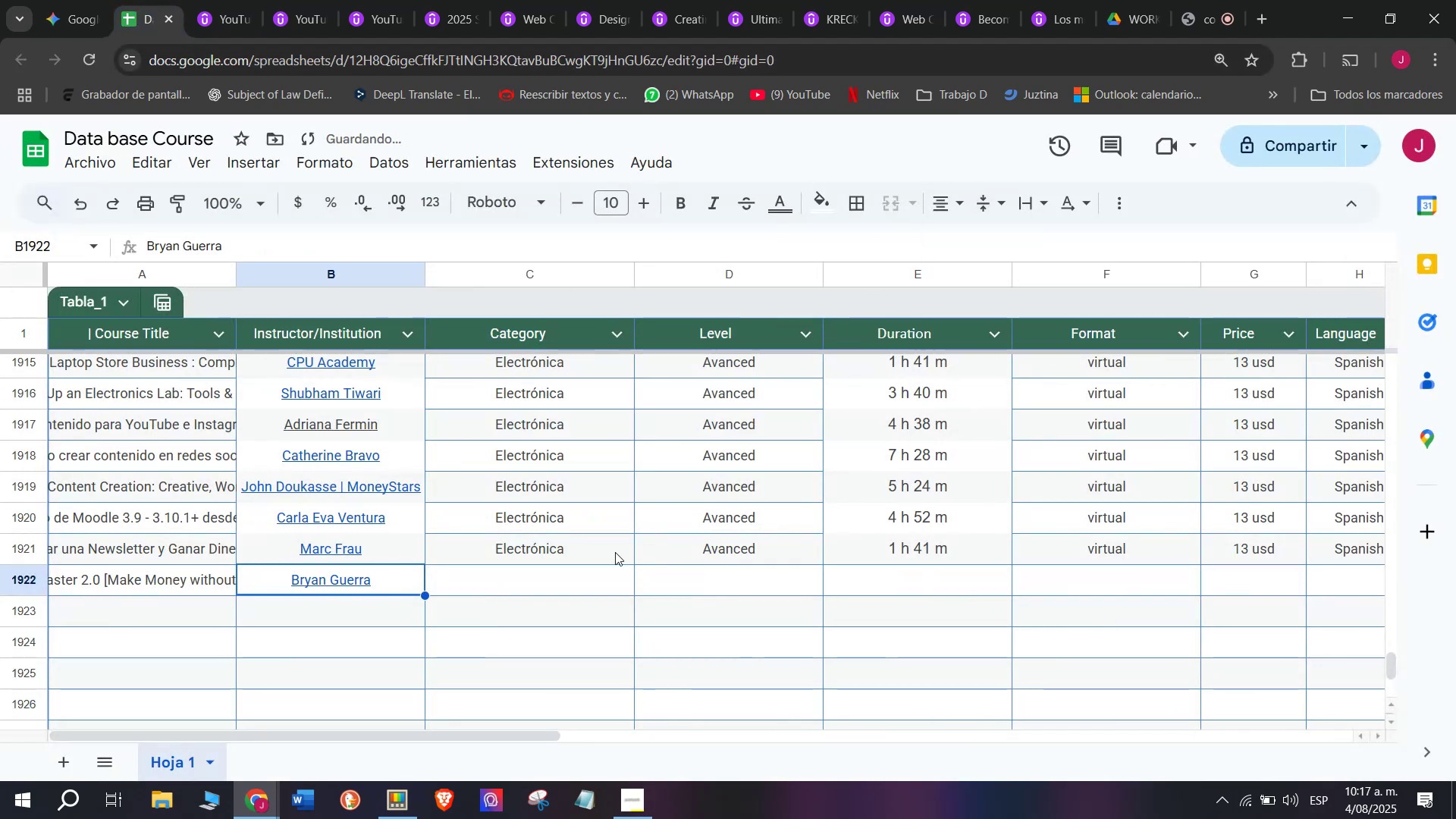 
left_click([603, 561])
 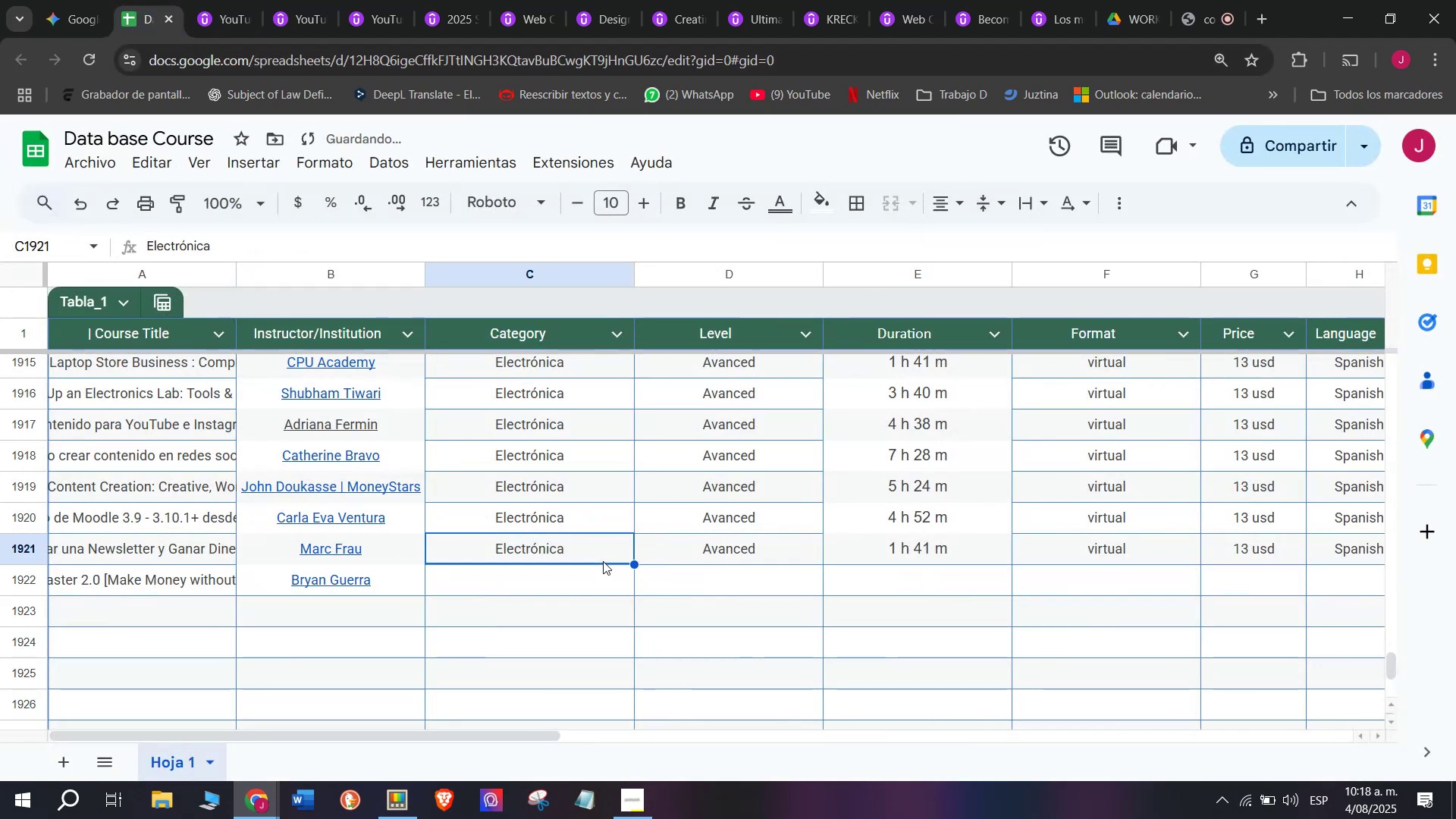 
key(Control+ControlLeft)
 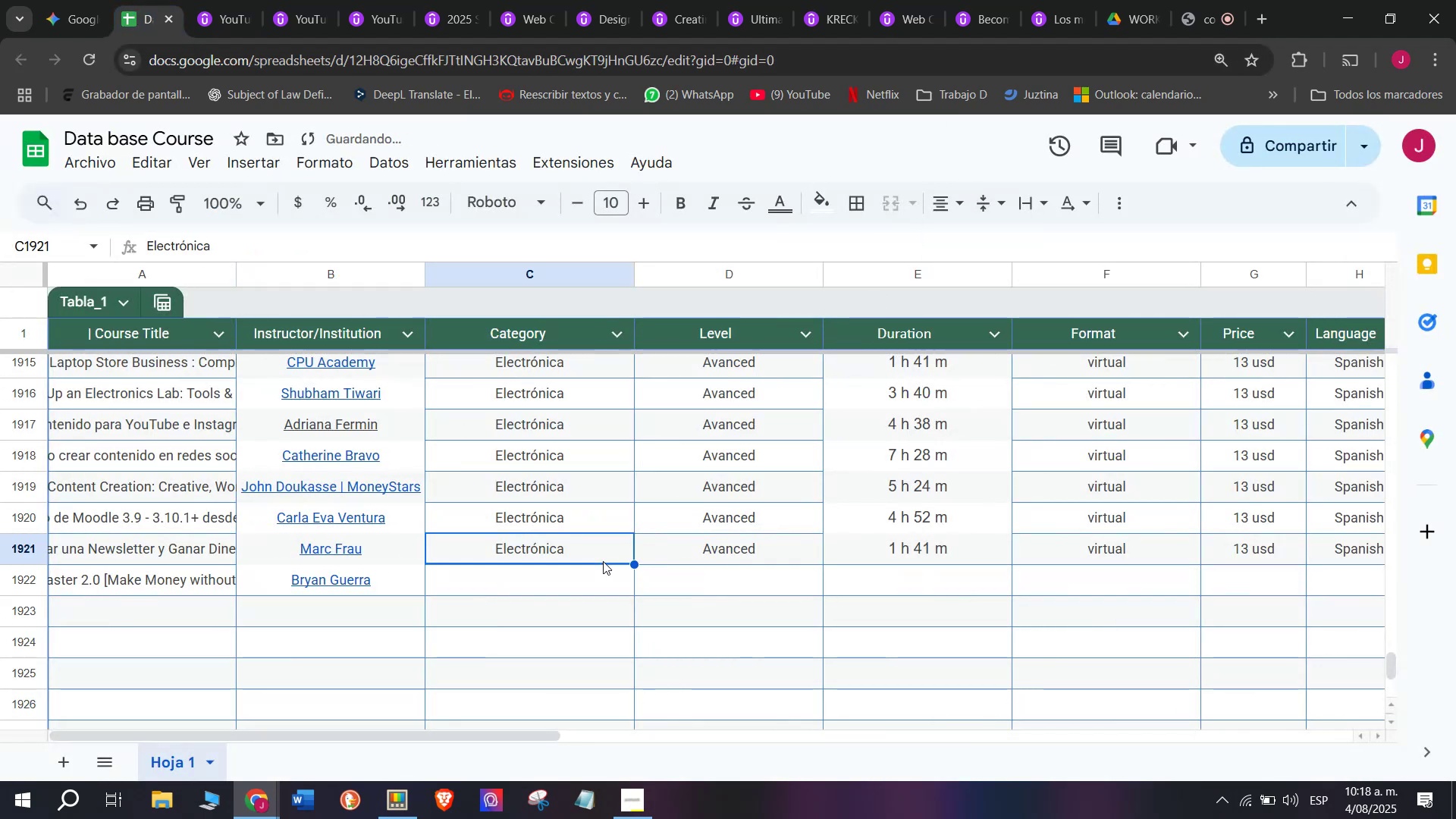 
key(Break)
 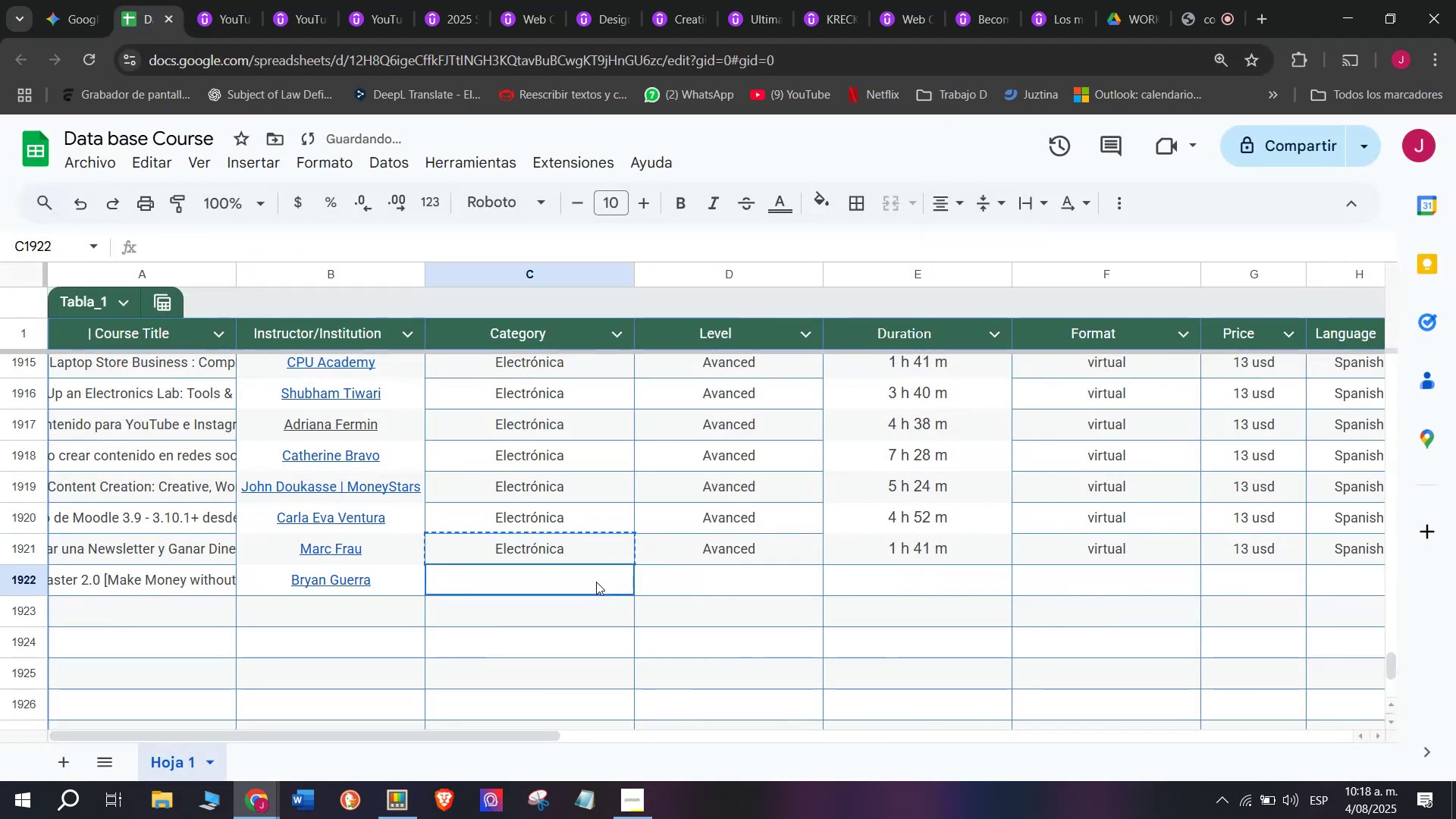 
key(Control+C)
 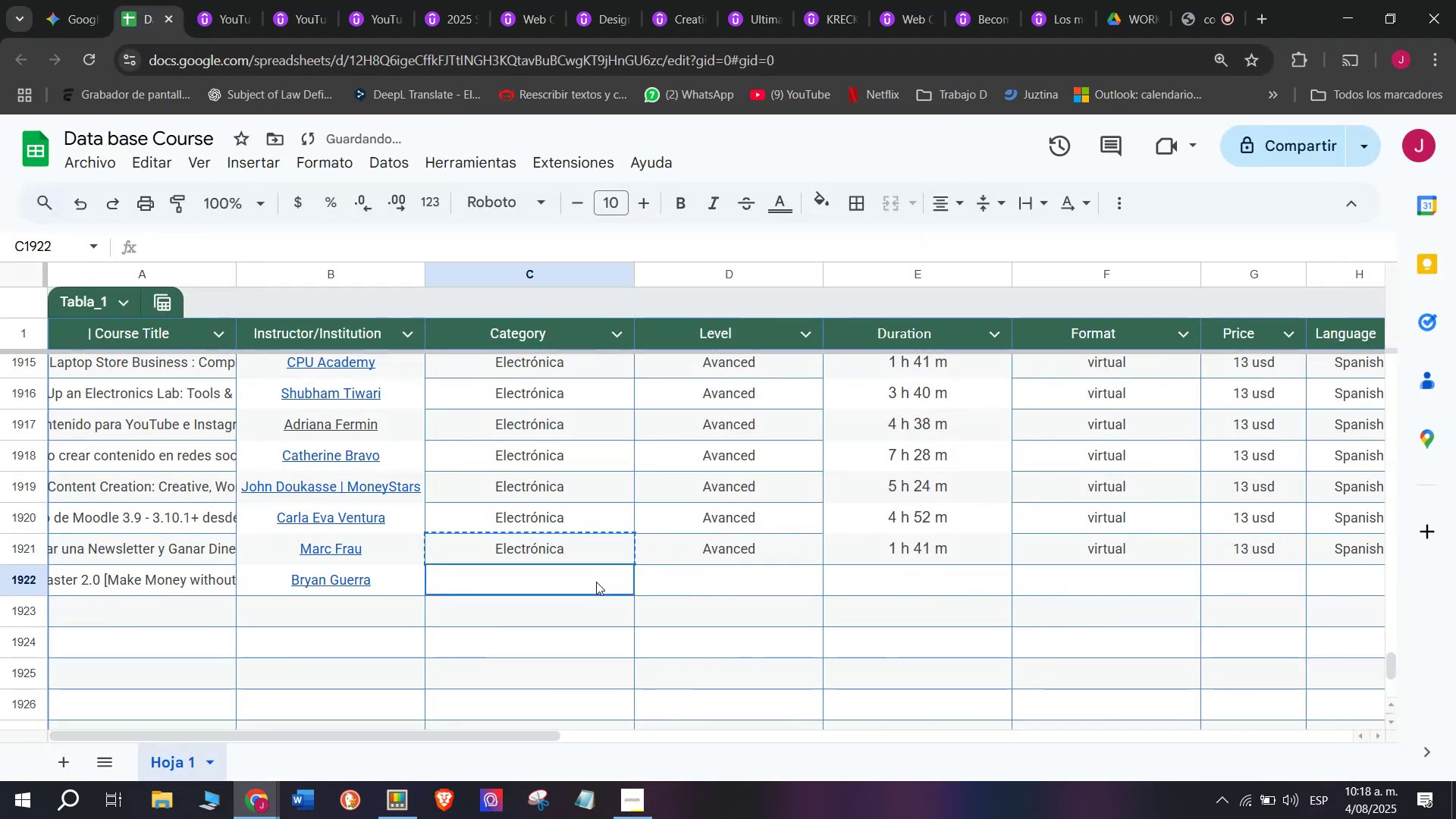 
key(Z)
 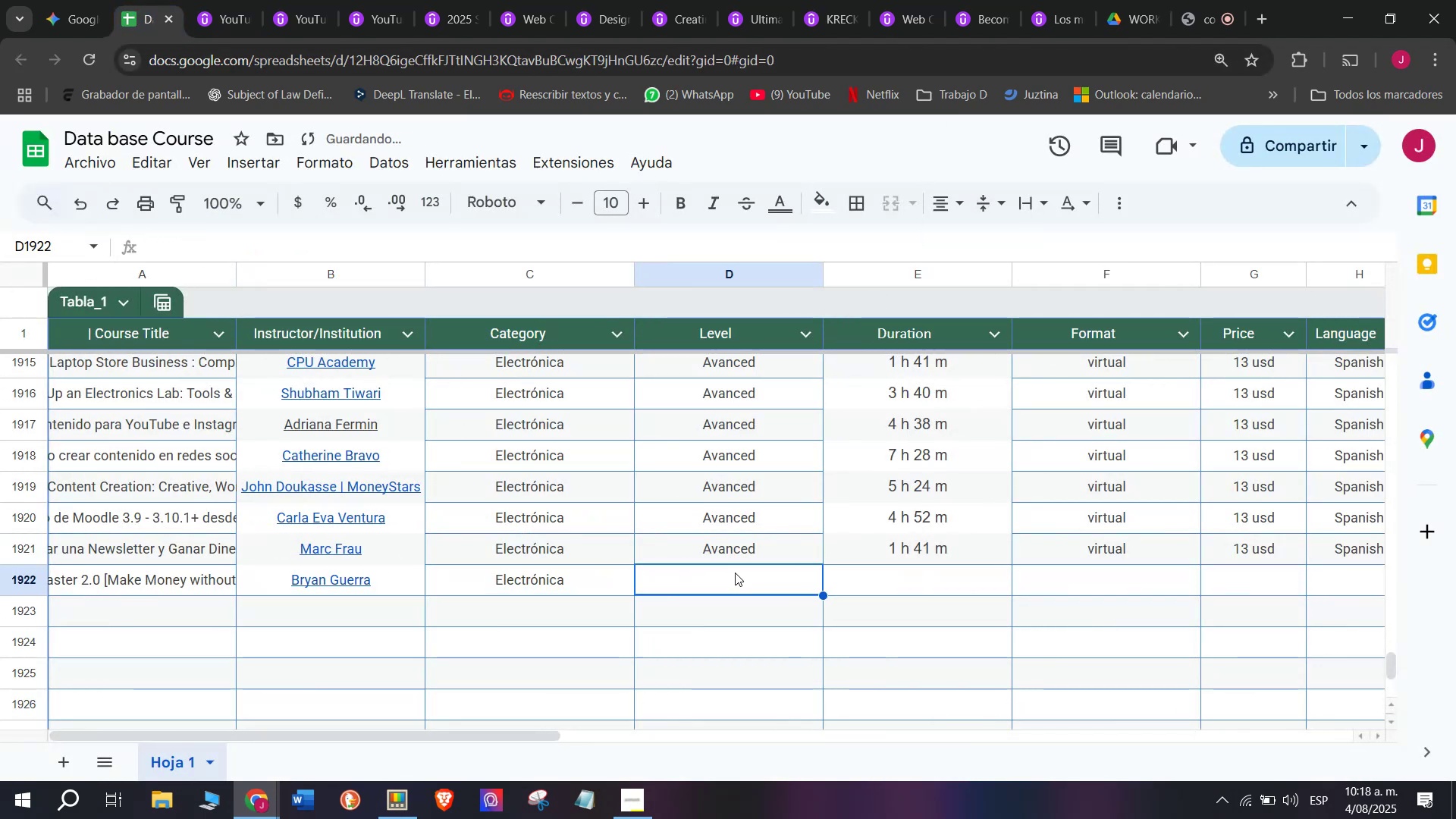 
key(Control+ControlLeft)
 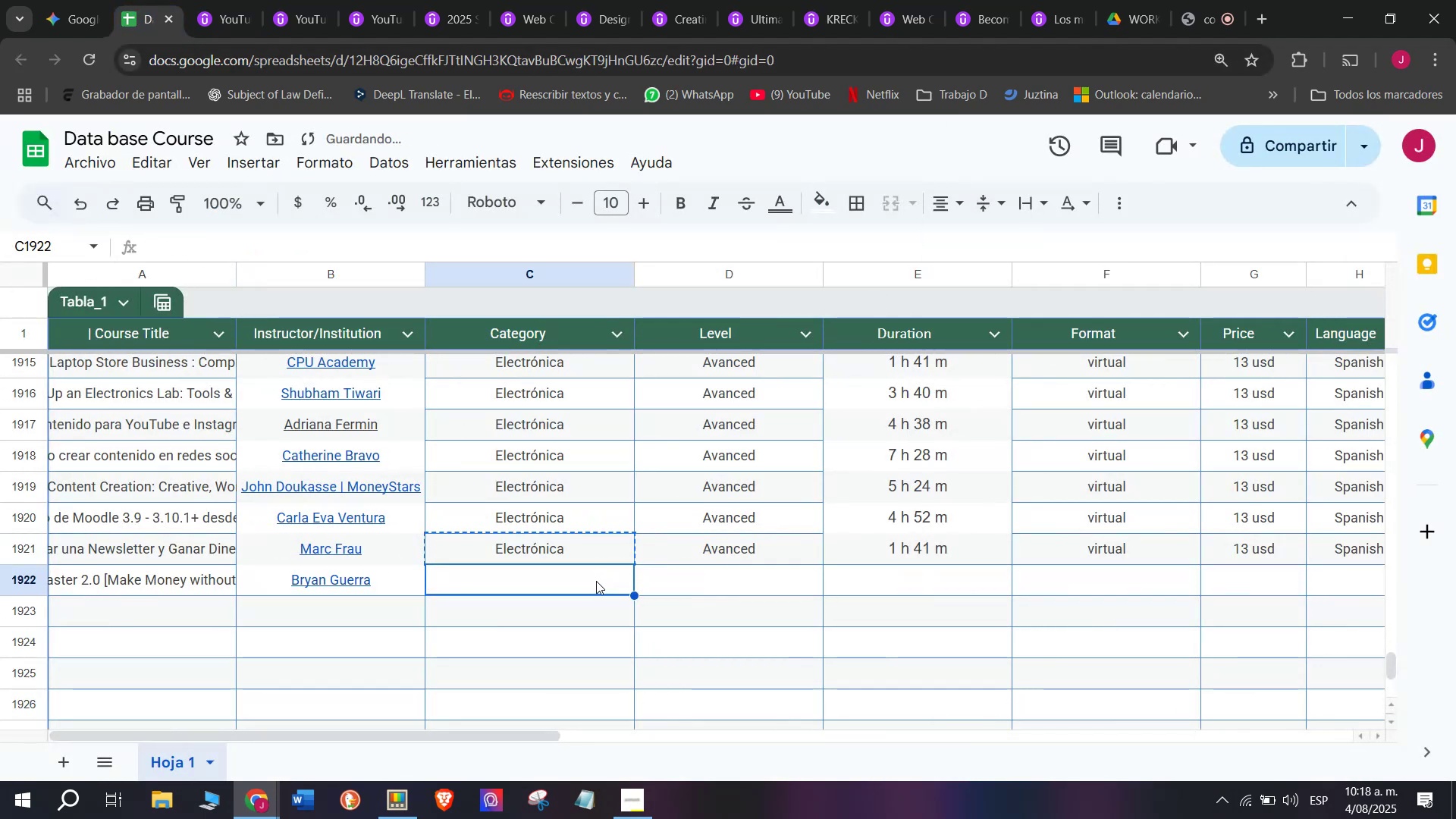 
key(Control+V)
 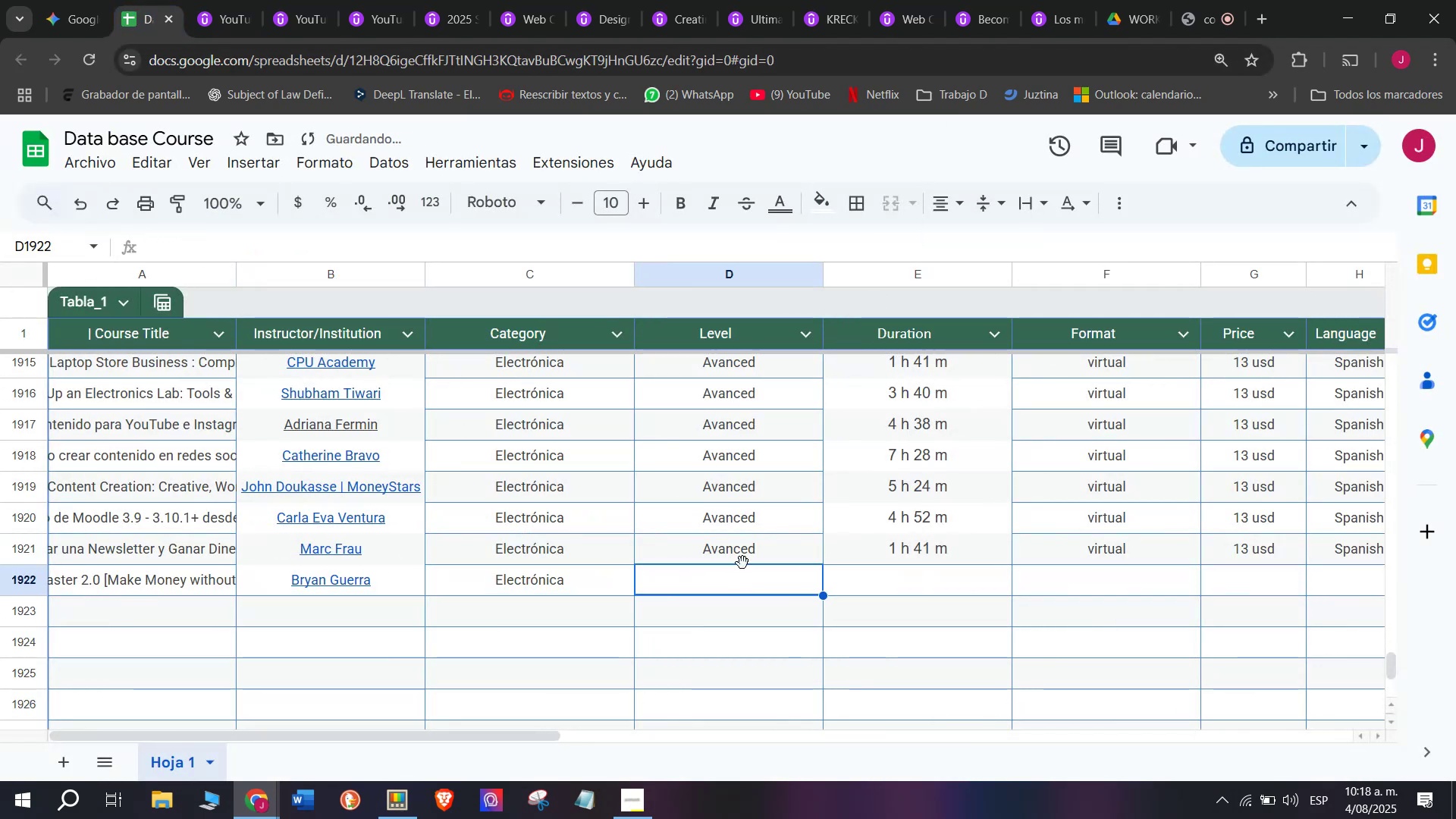 
double_click([742, 559])
 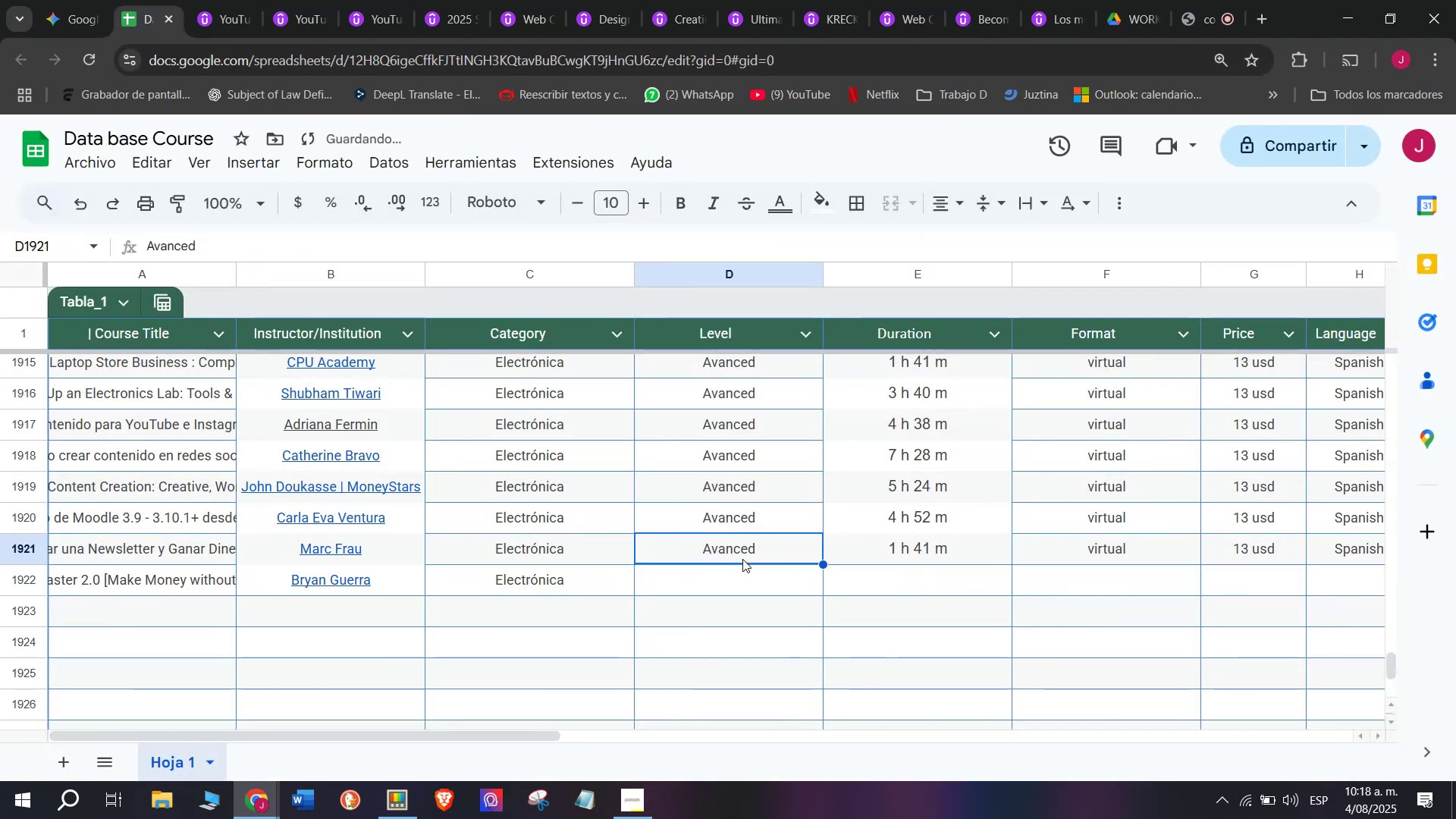 
key(Break)
 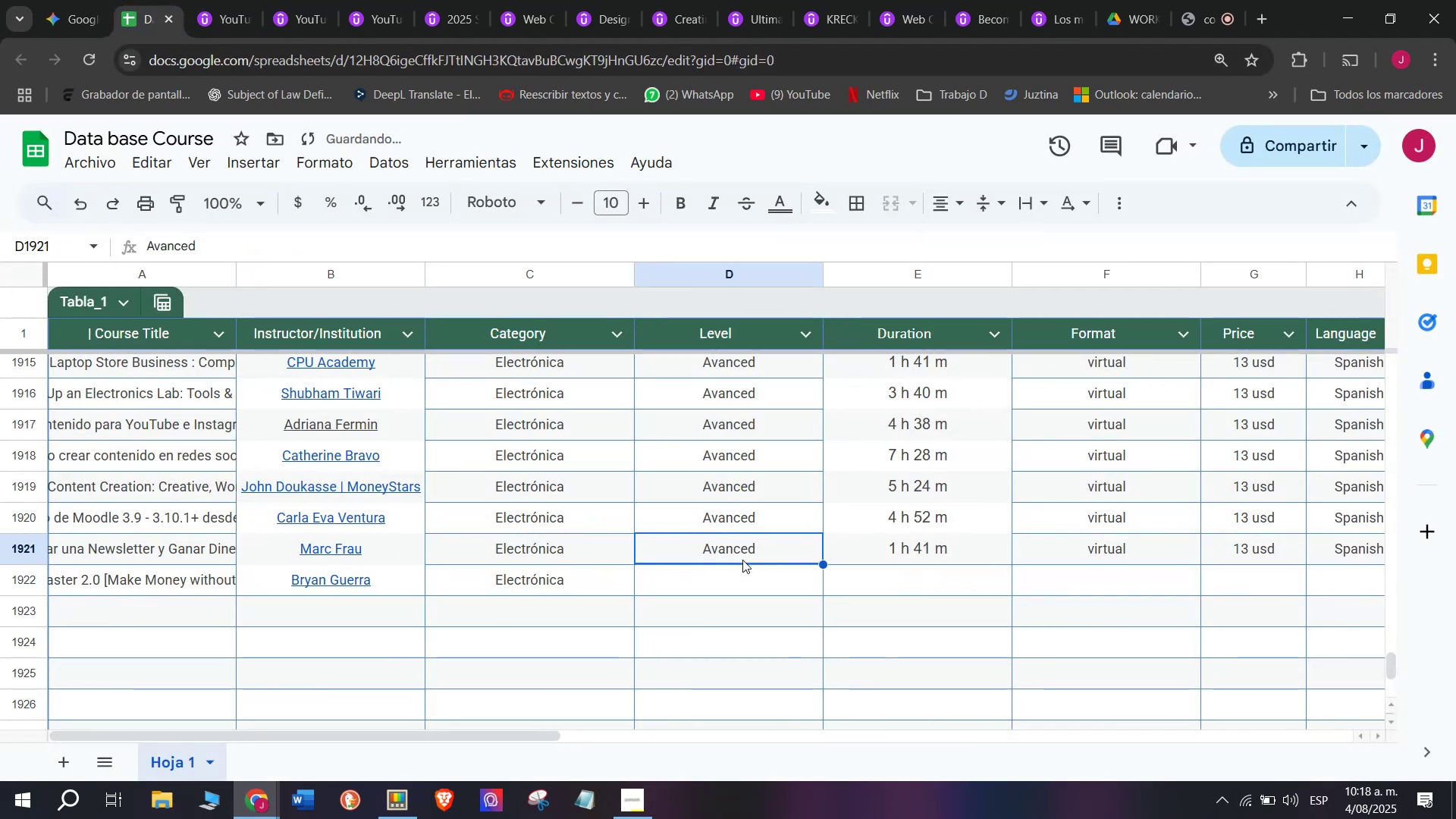 
key(Control+ControlLeft)
 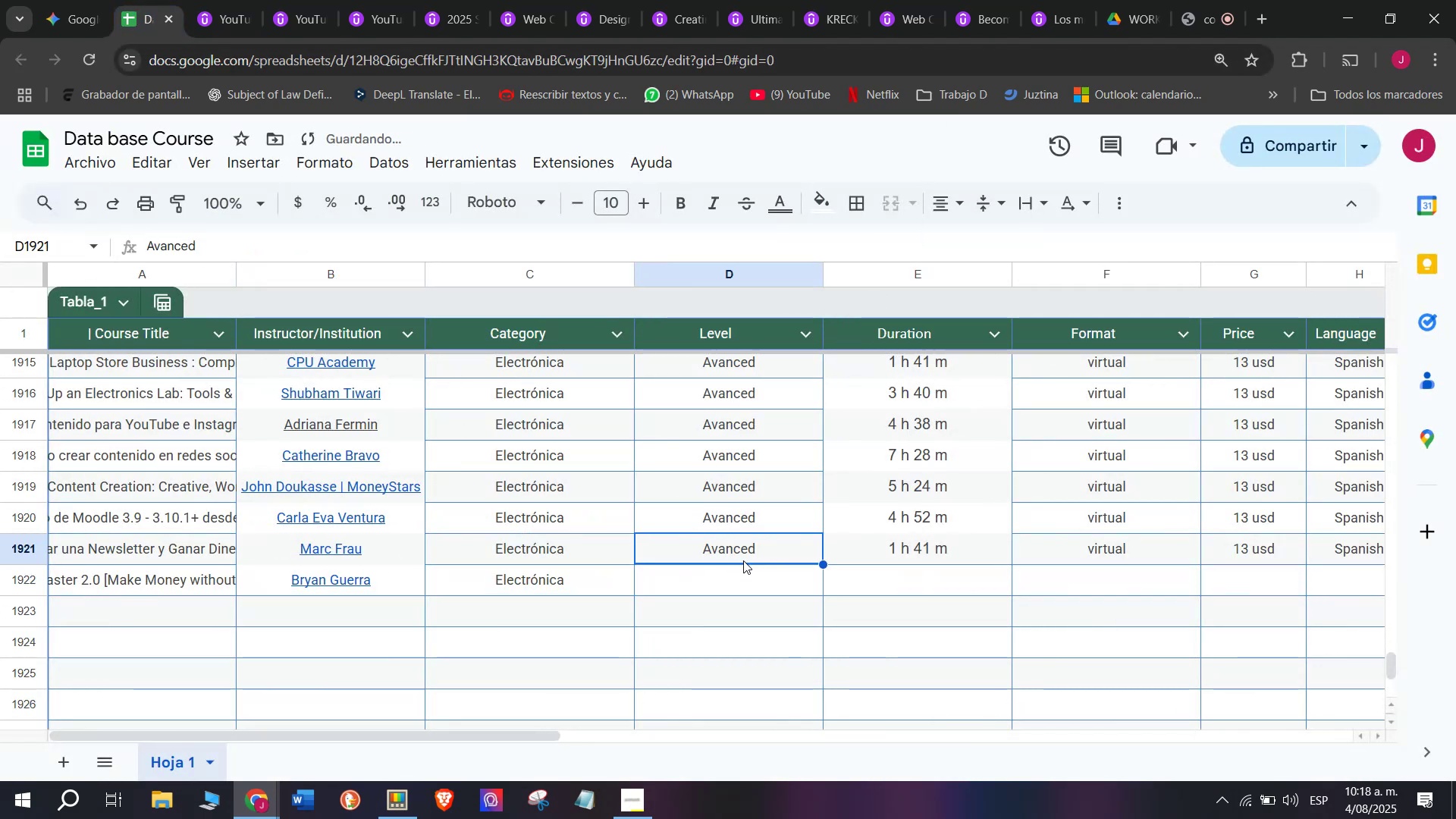 
key(Control+C)
 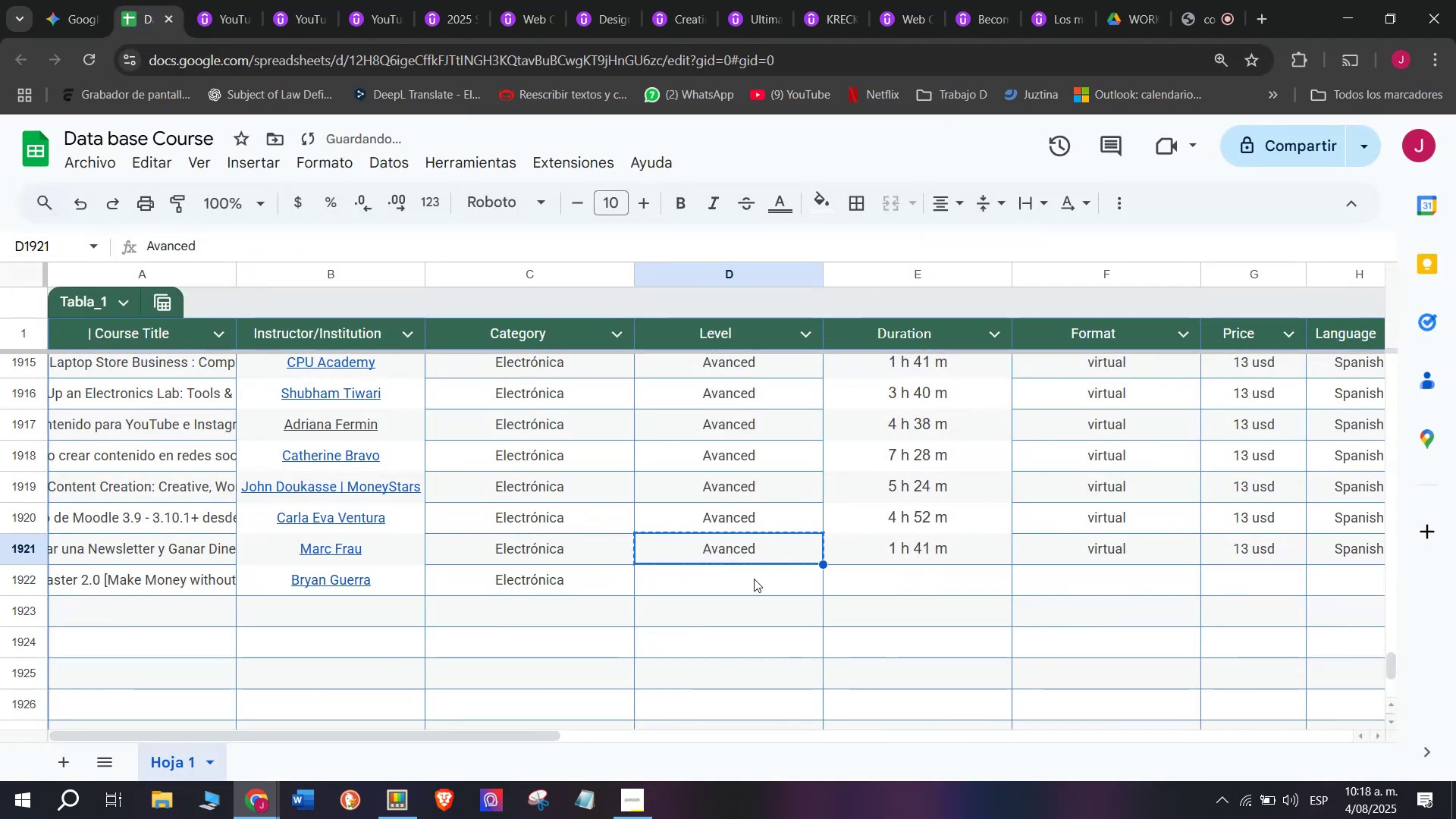 
triple_click([754, 579])
 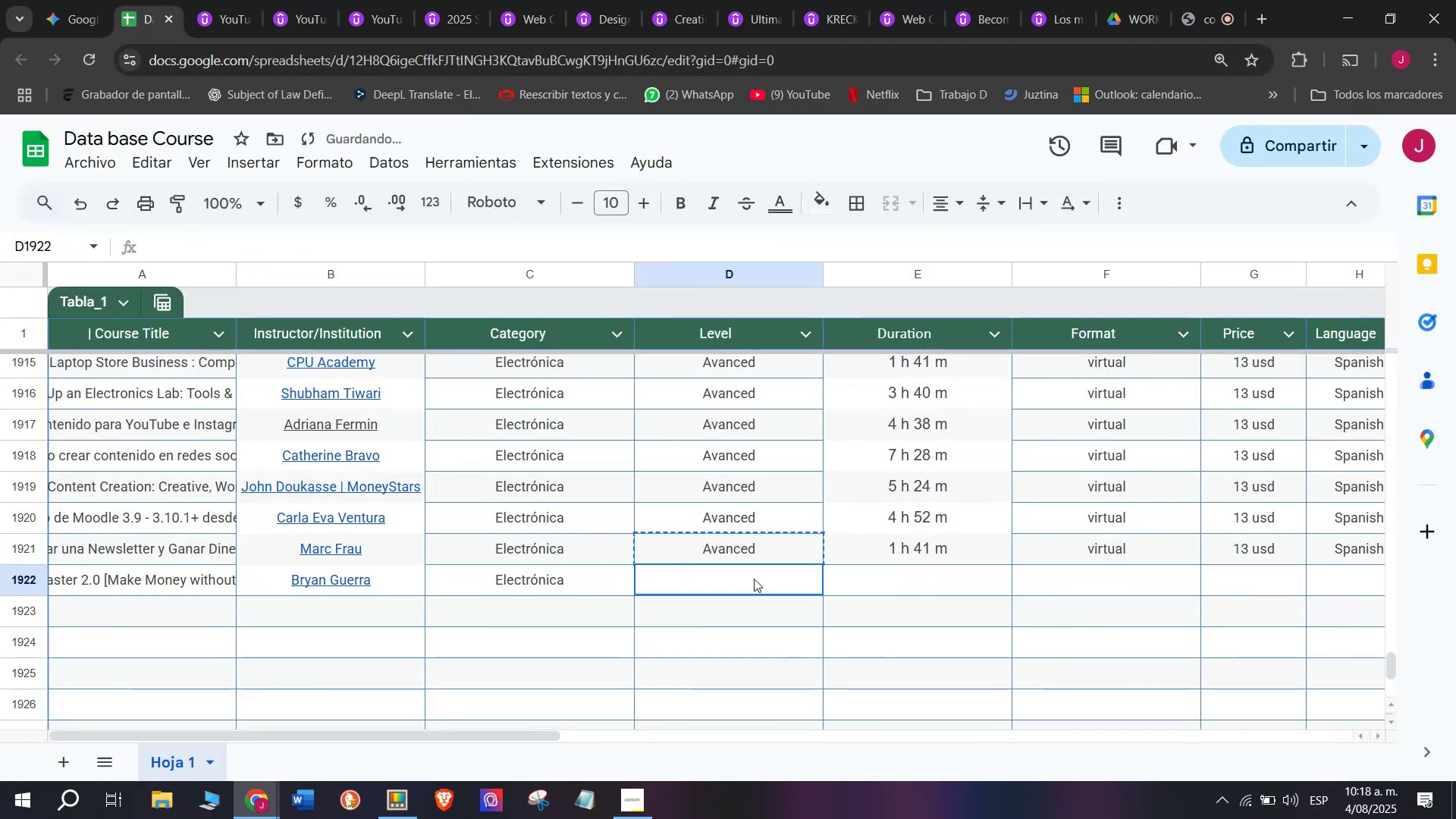 
key(Control+ControlLeft)
 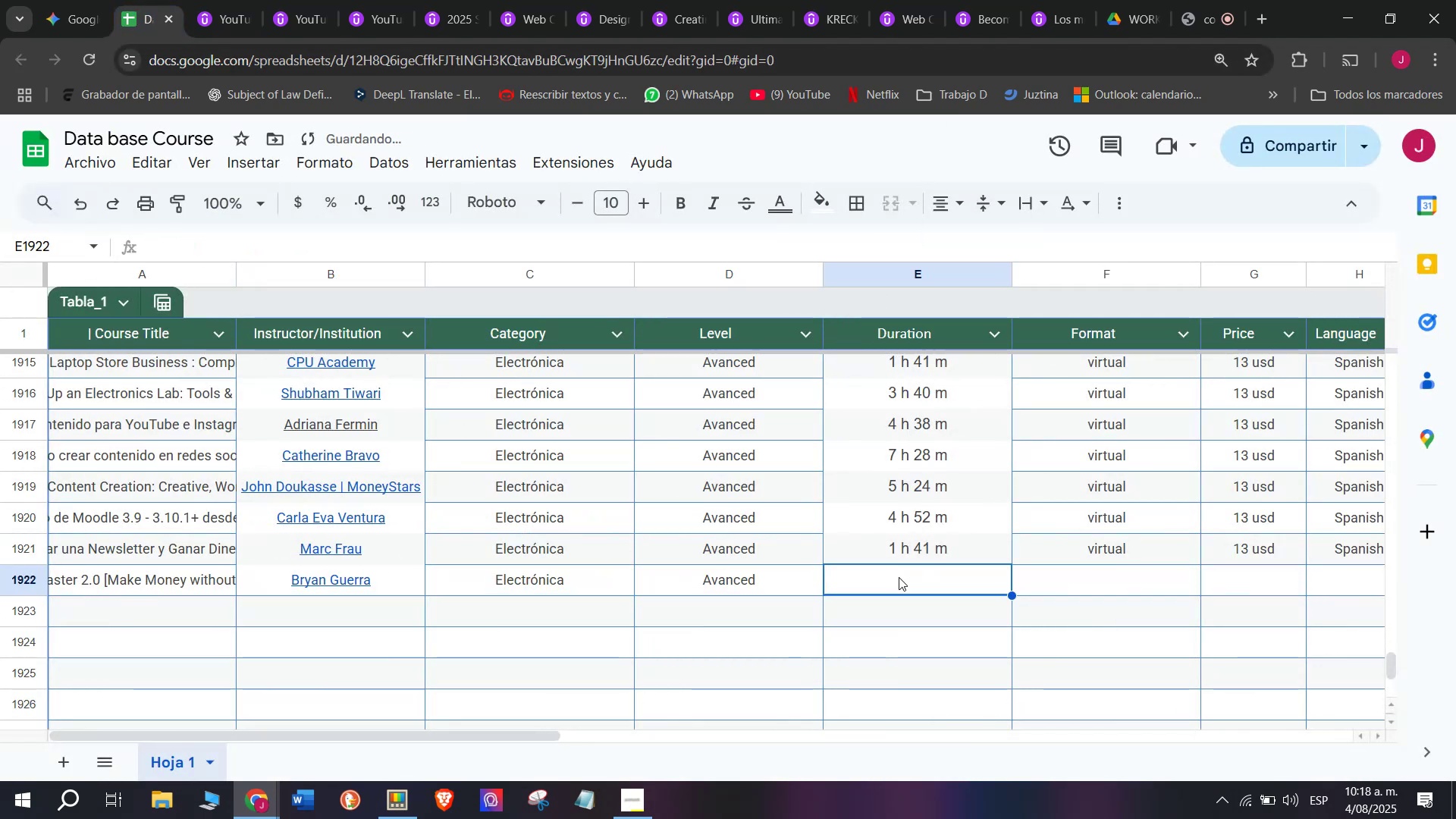 
key(Z)
 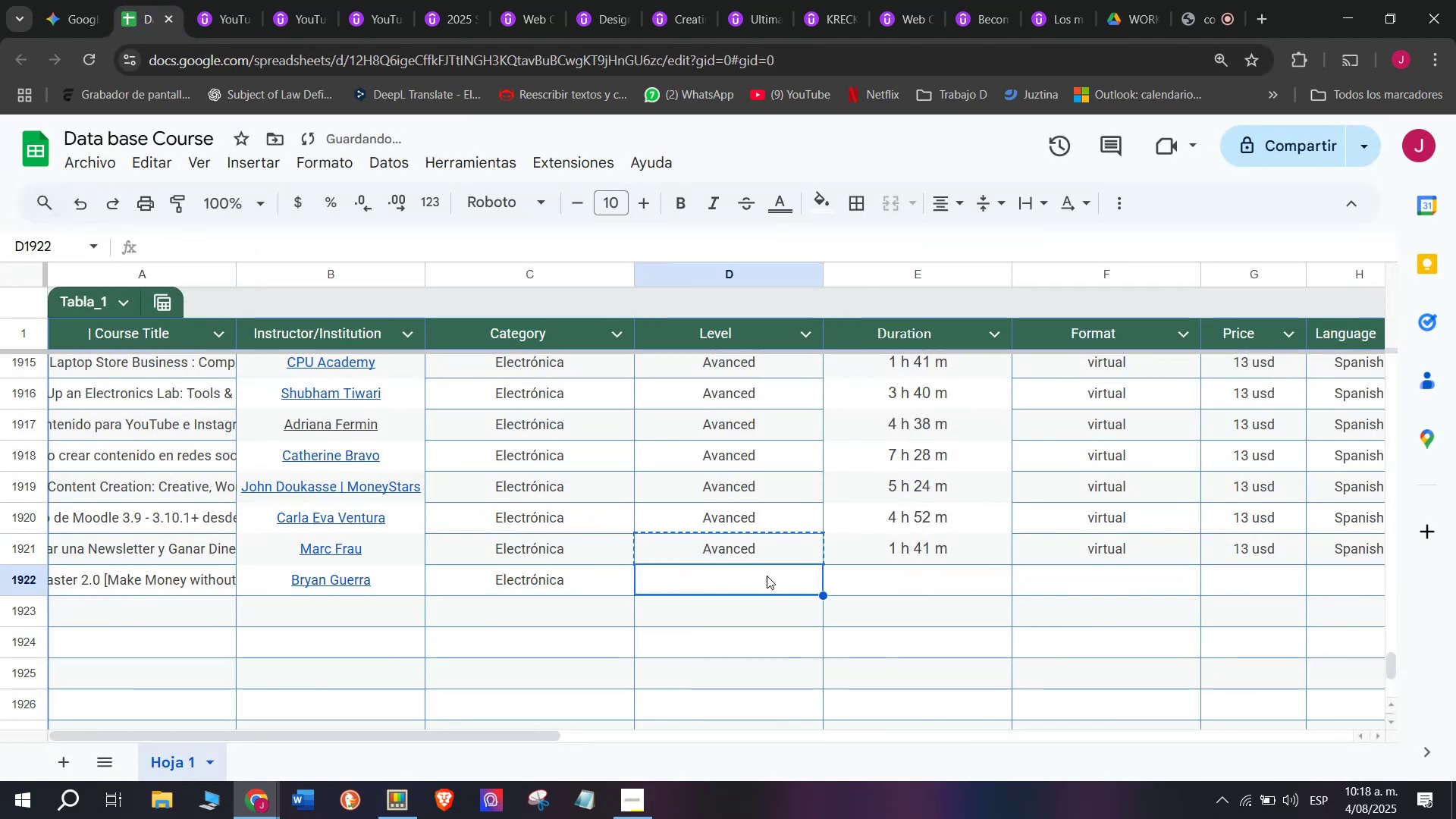 
key(Control+V)
 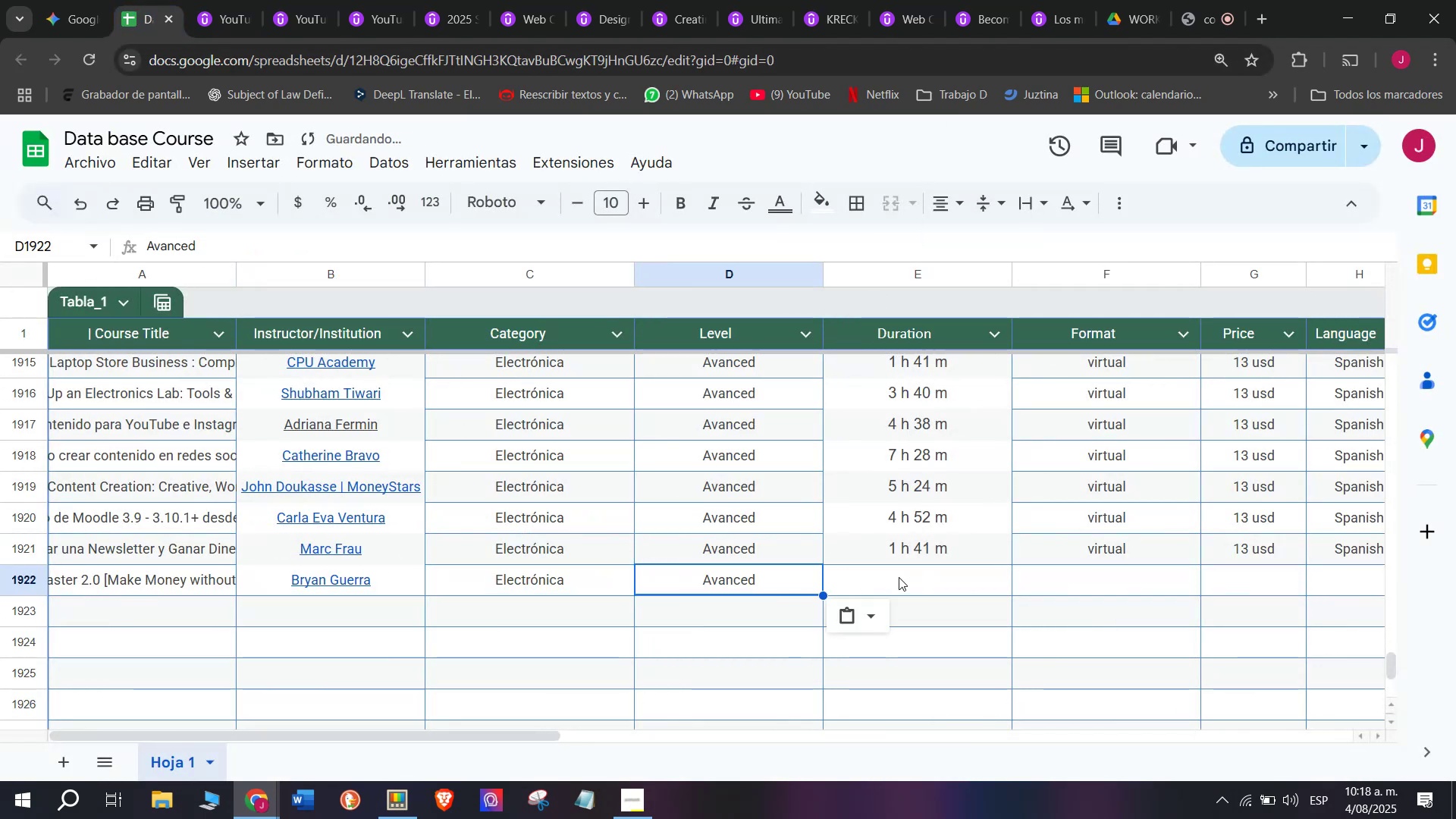 
triple_click([899, 577])
 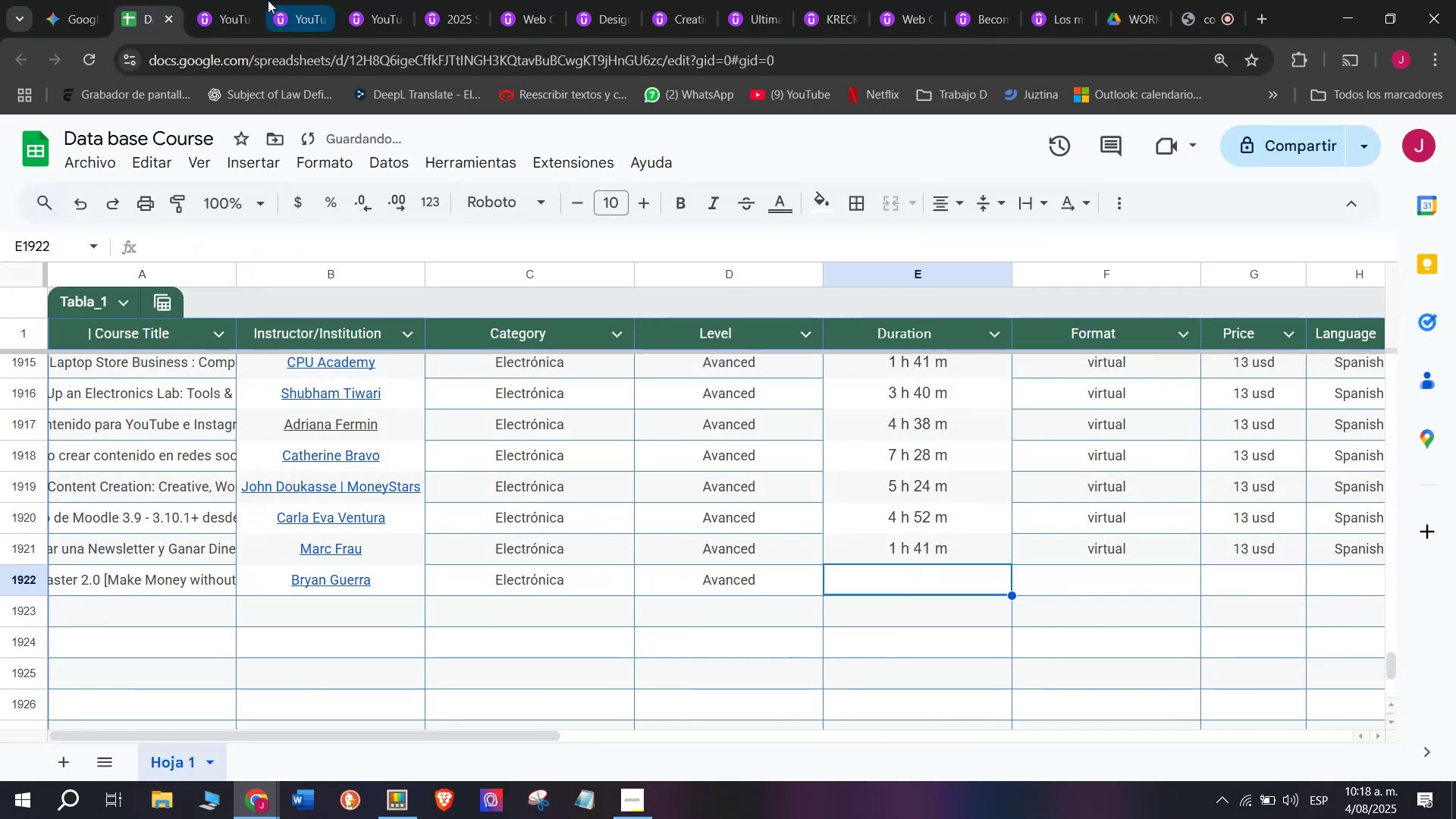 
left_click([232, 0])
 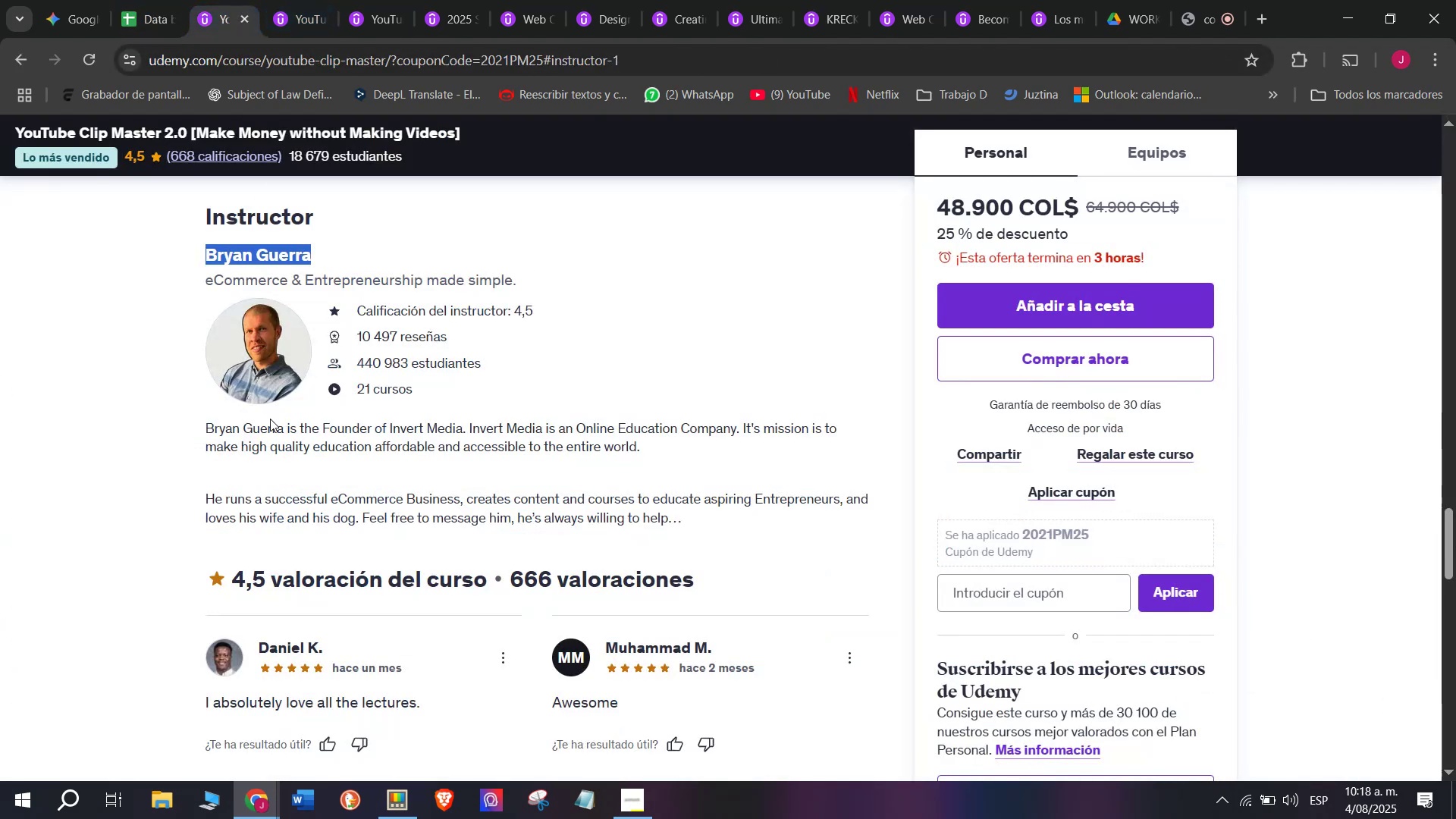 
scroll: coordinate [331, 432], scroll_direction: up, amount: 10.0
 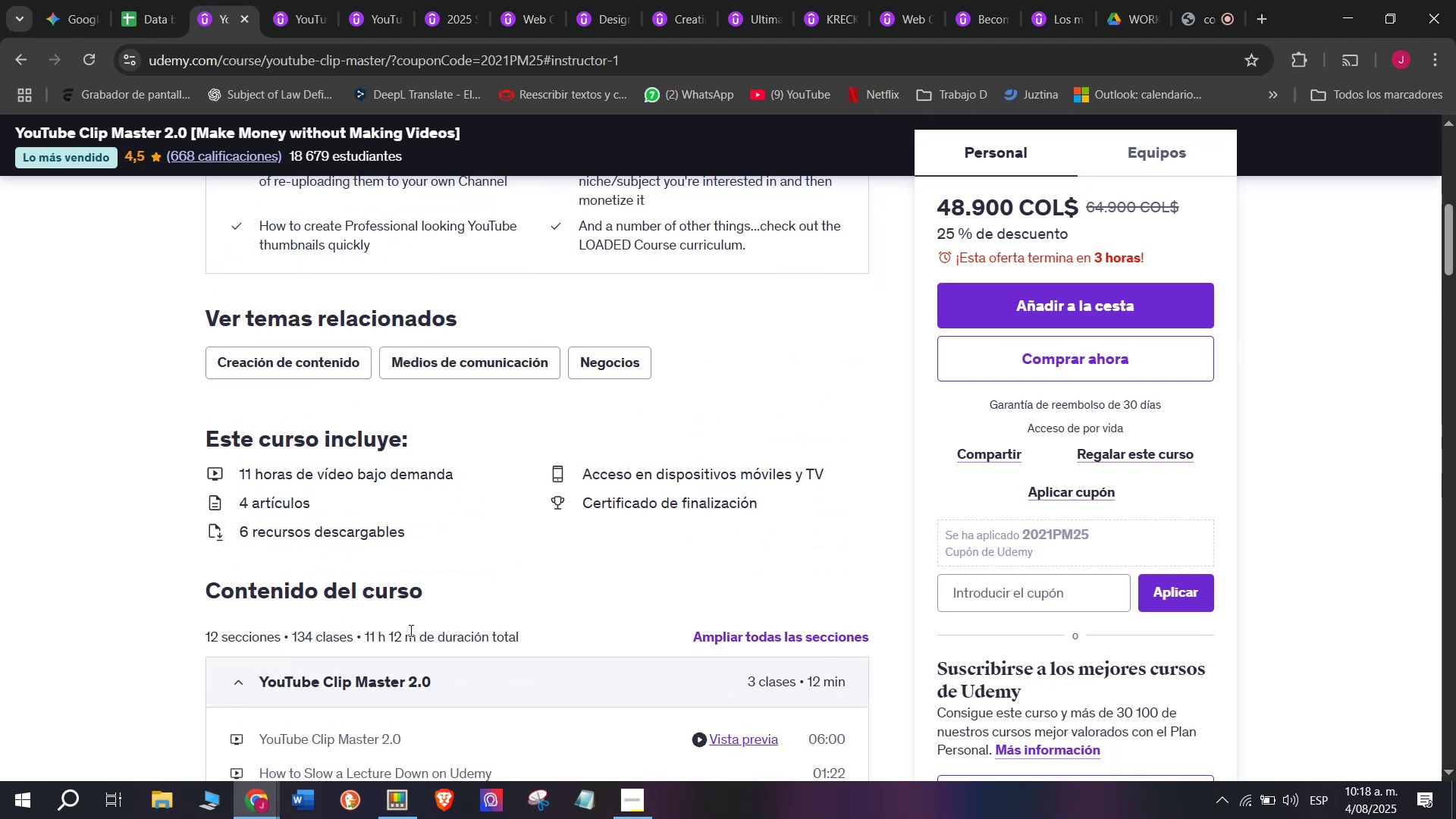 
left_click_drag(start_coordinate=[414, 632], to_coordinate=[364, 637])
 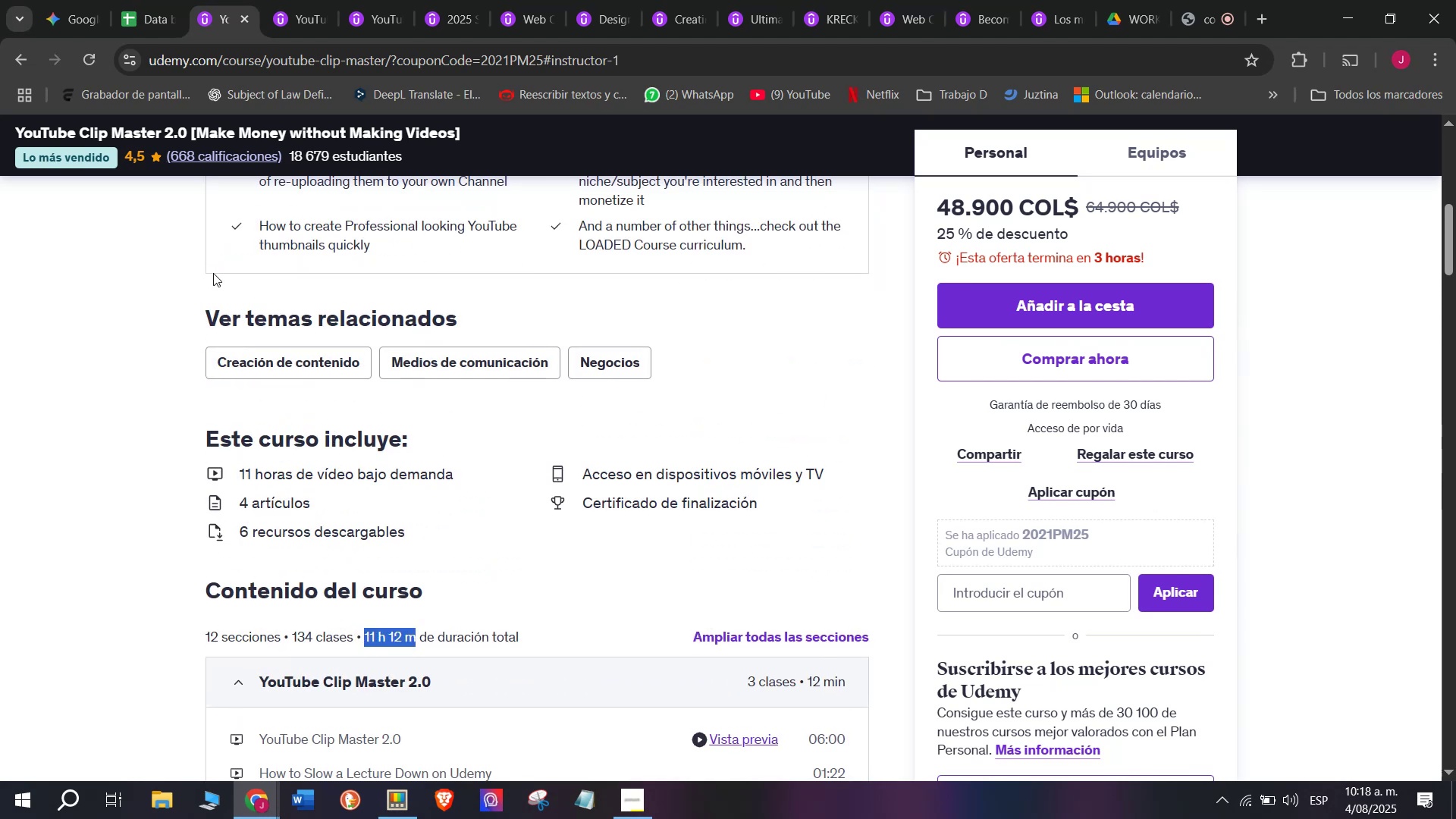 
key(Break)
 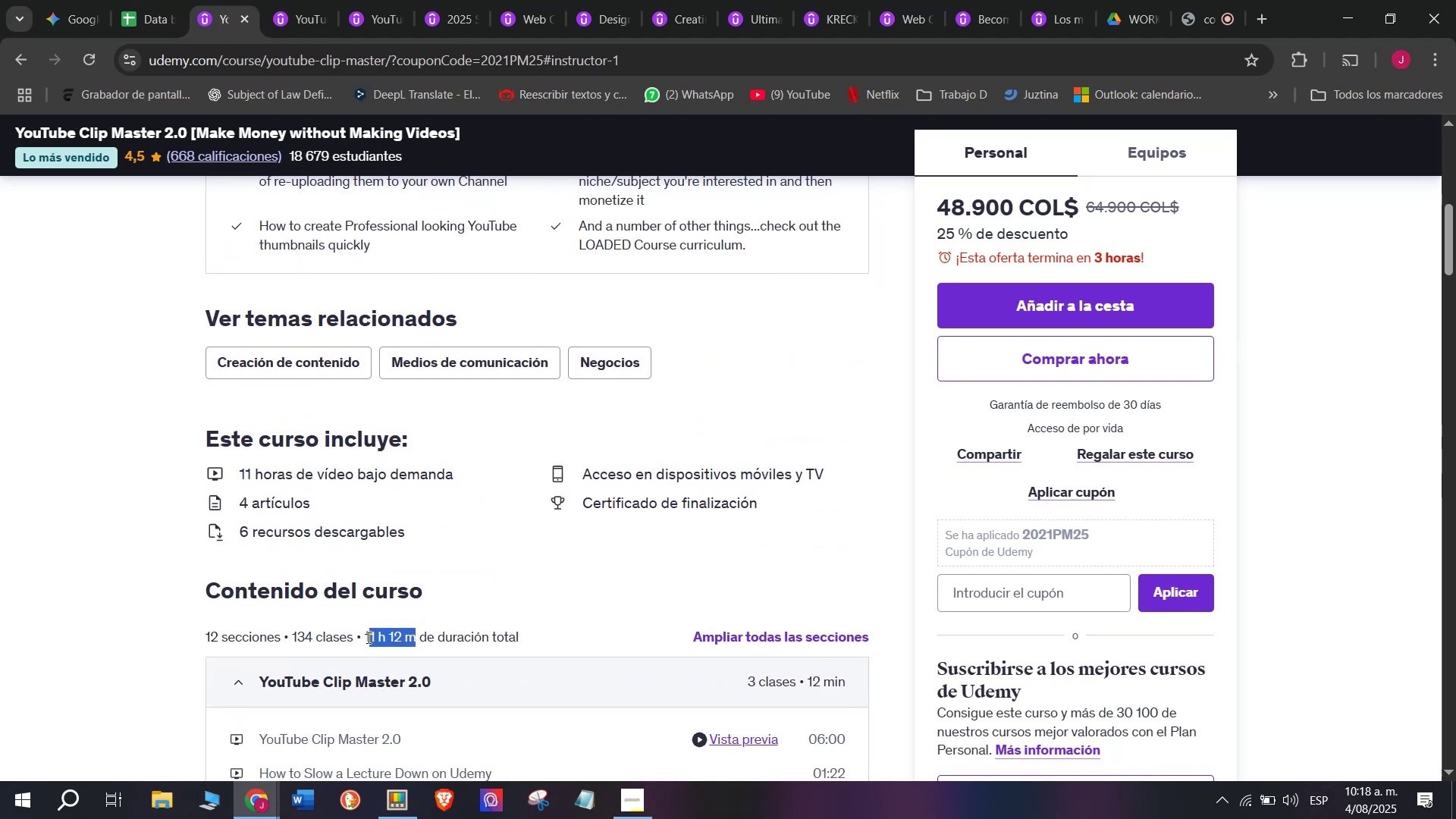 
key(Control+ControlLeft)
 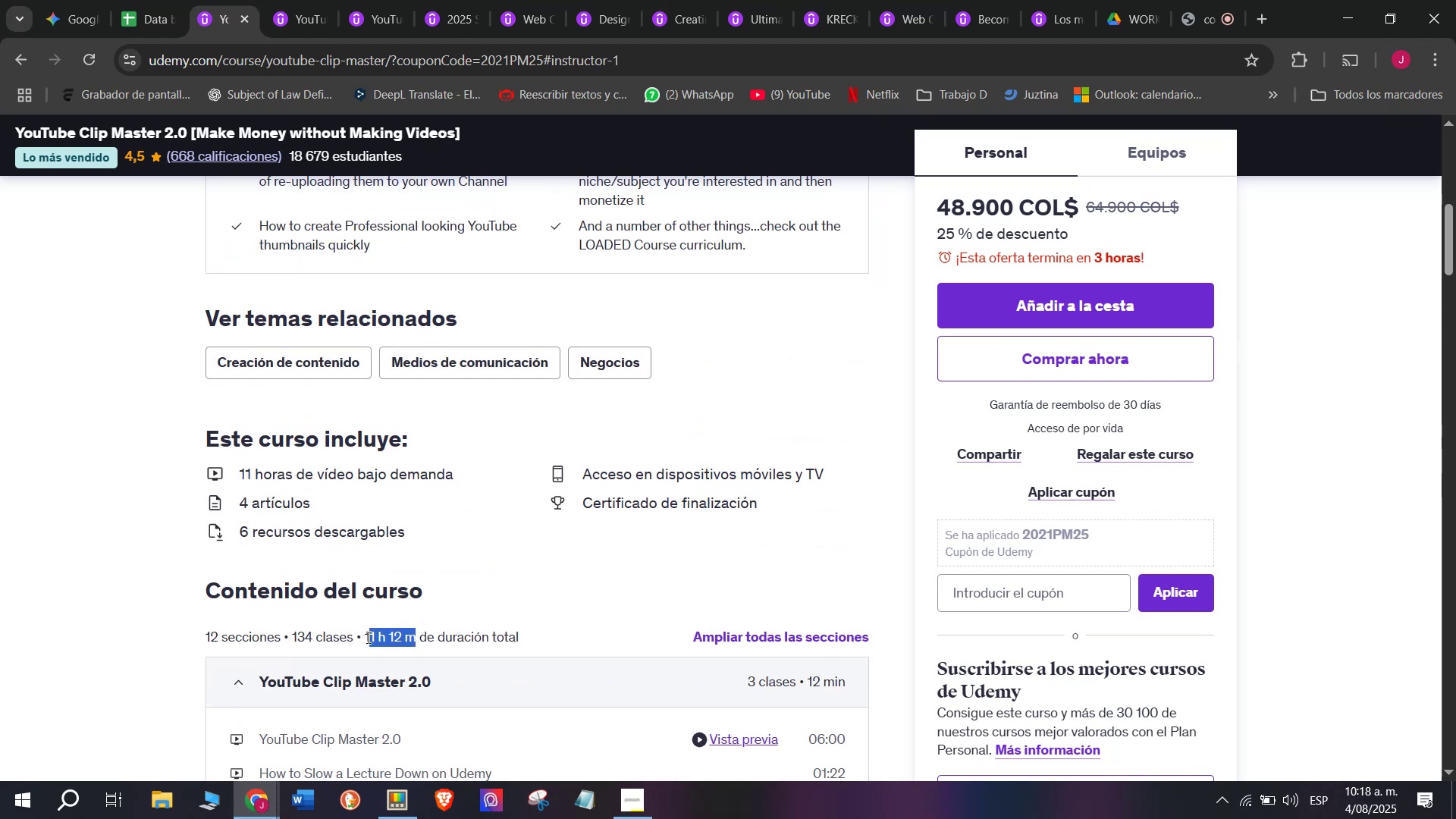 
key(Control+C)
 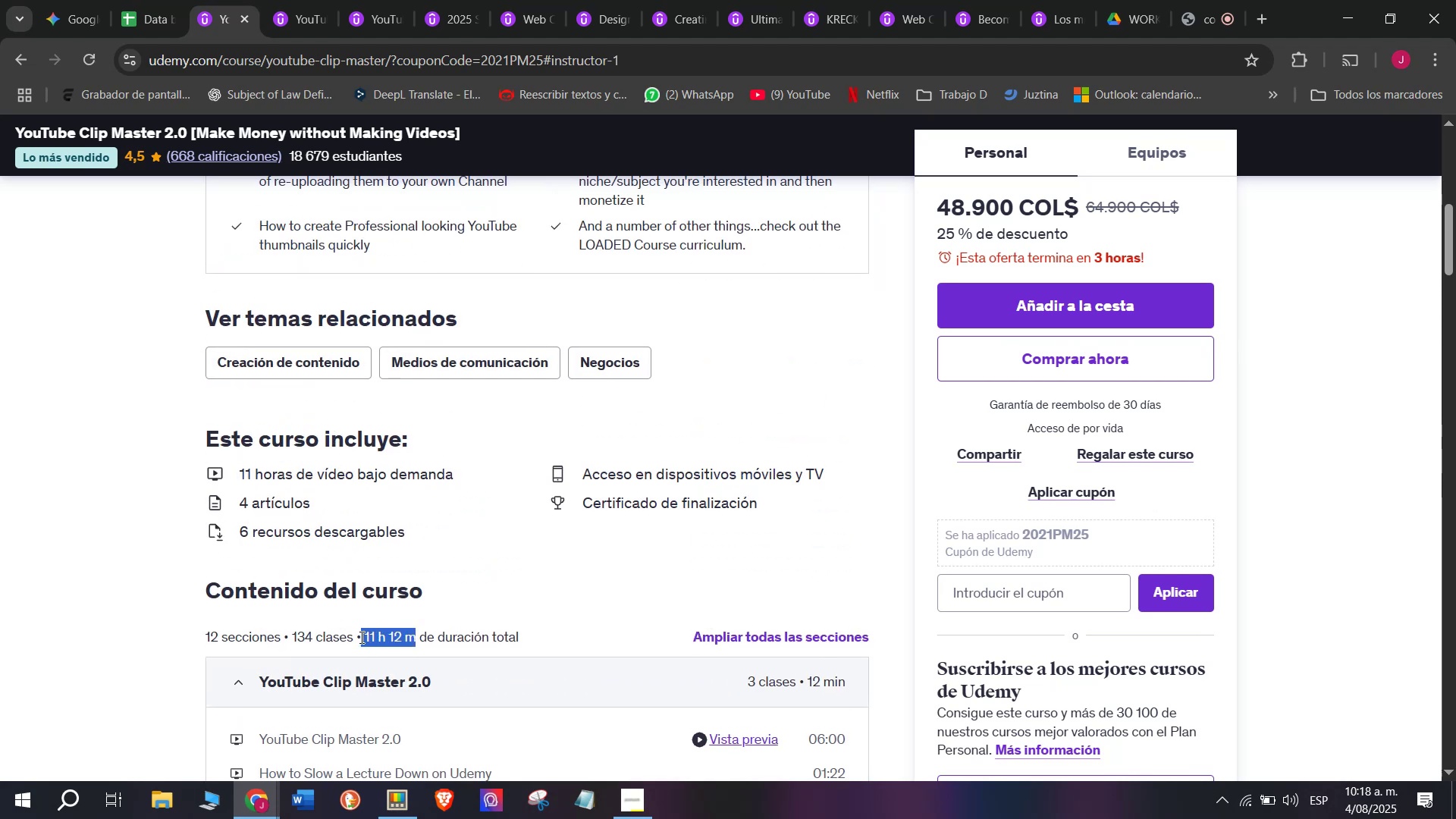 
key(Break)
 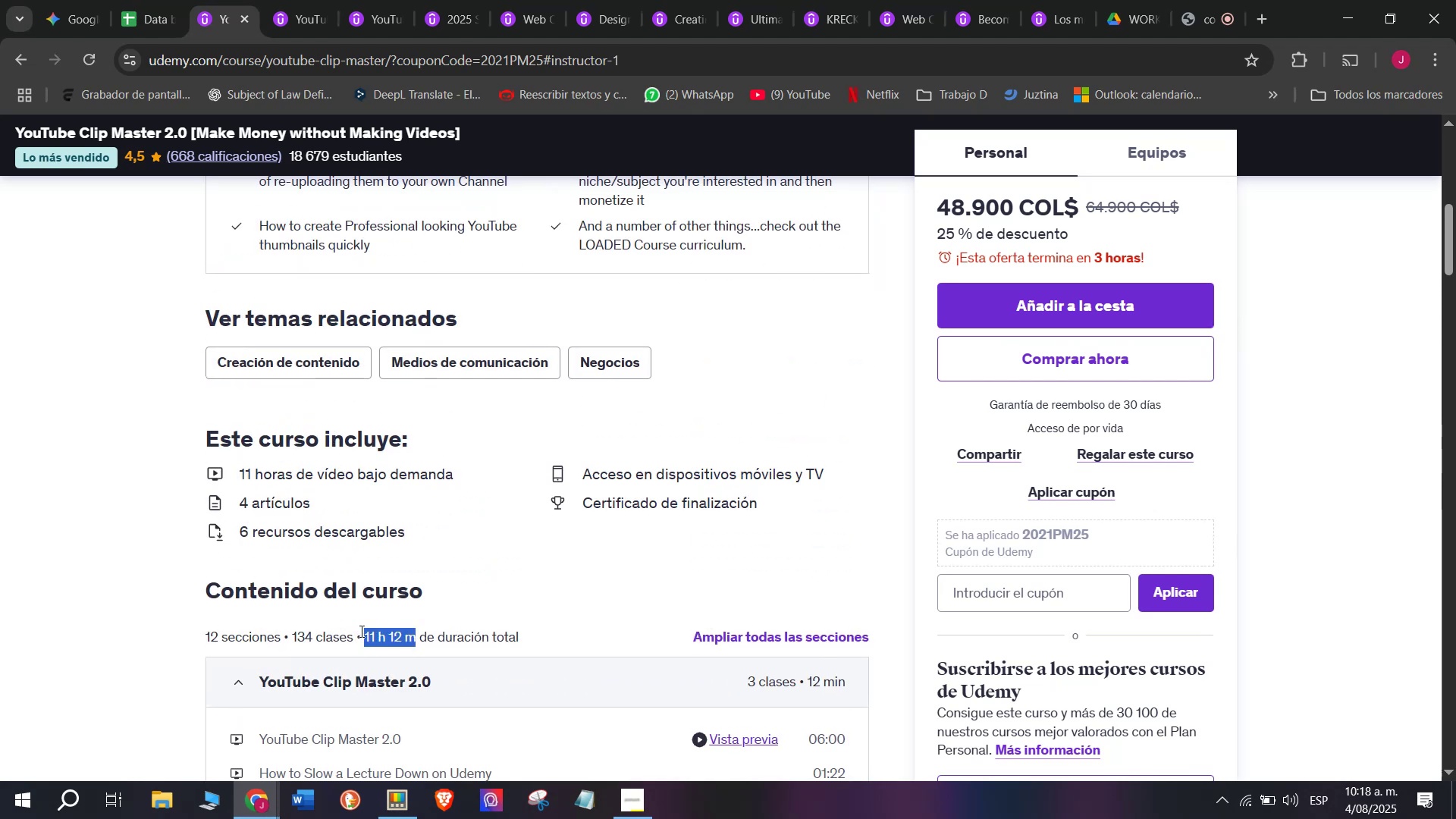 
key(Control+ControlLeft)
 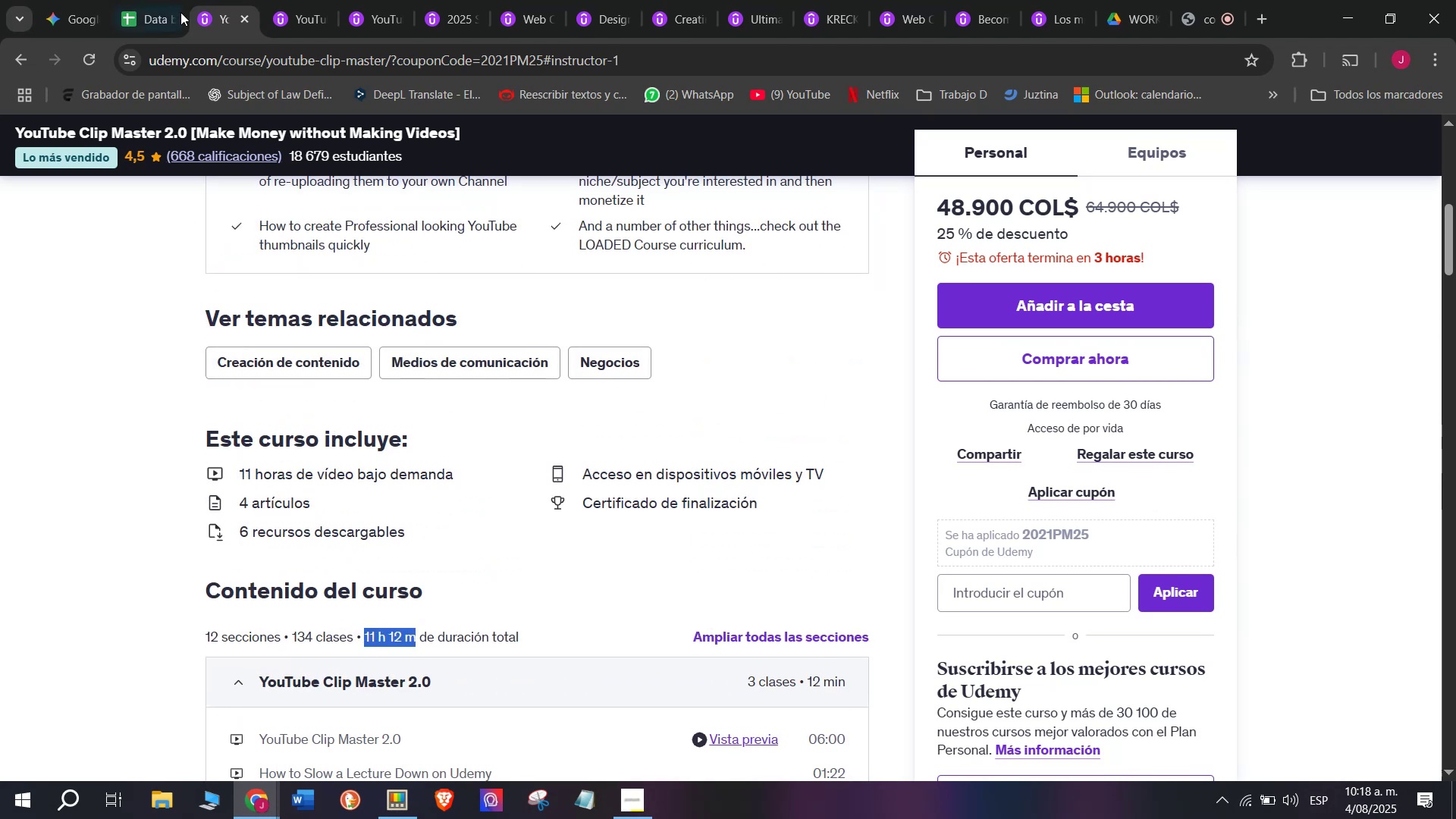 
key(Control+C)
 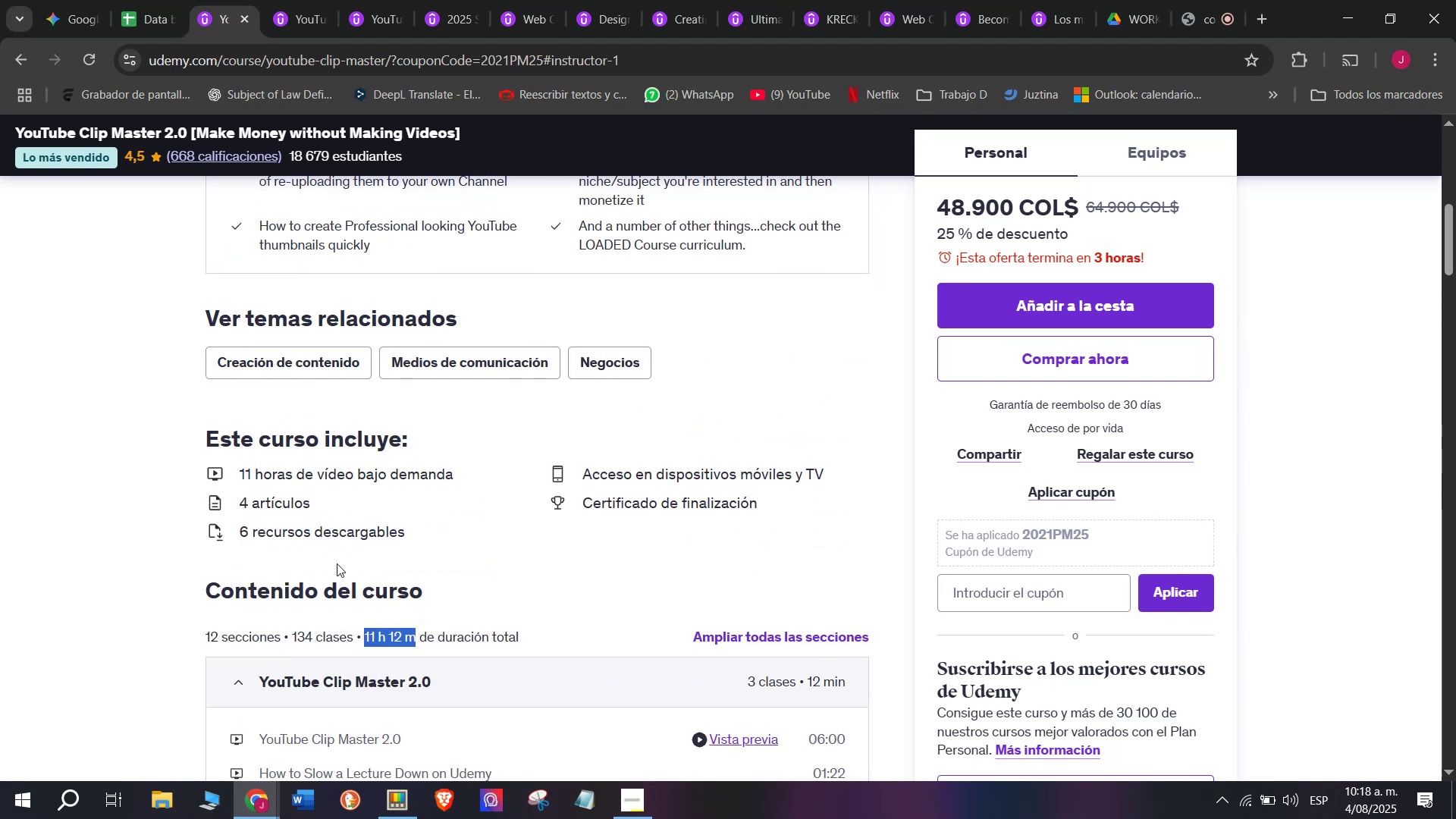 
key(Break)
 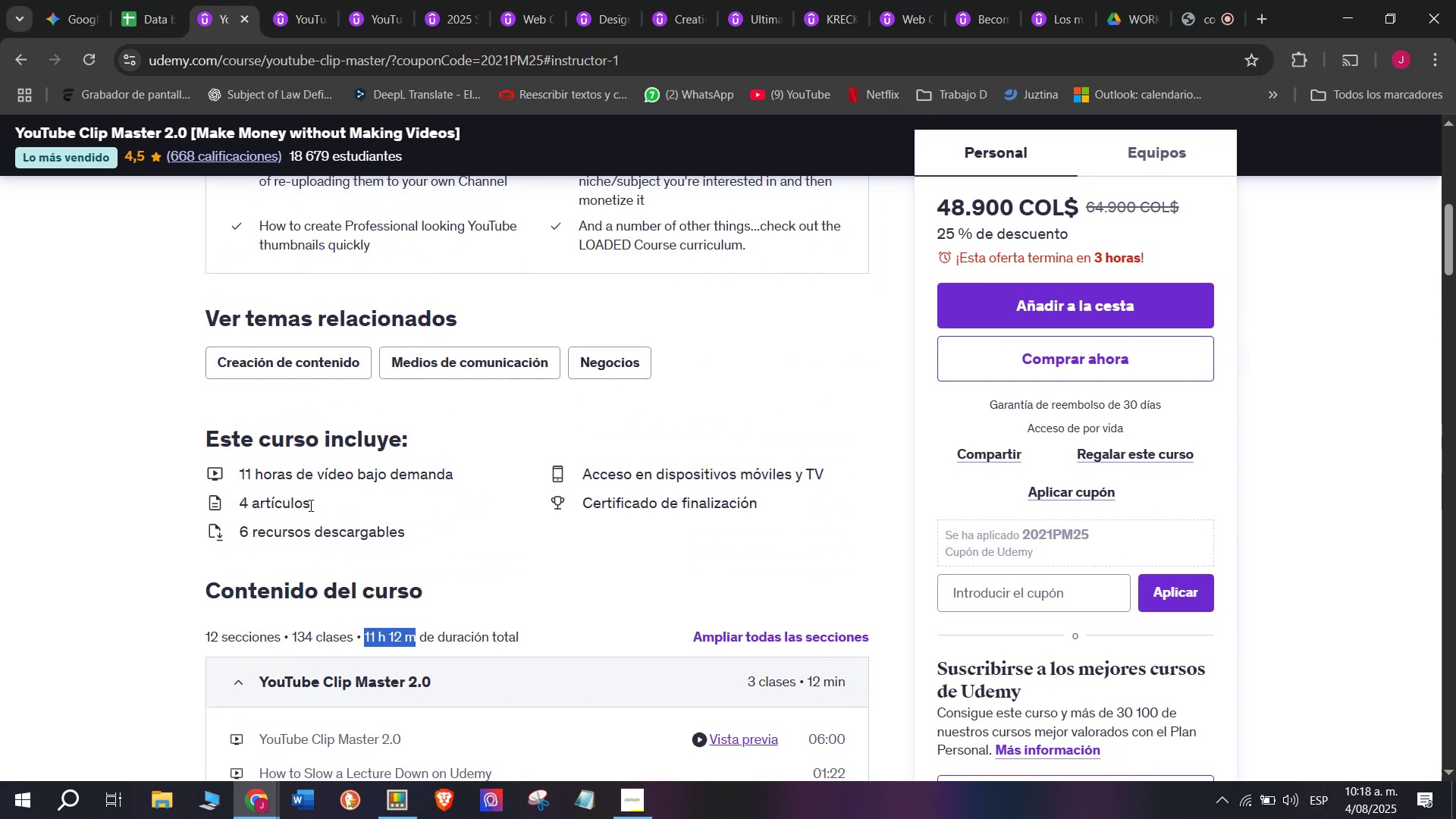 
key(Control+ControlLeft)
 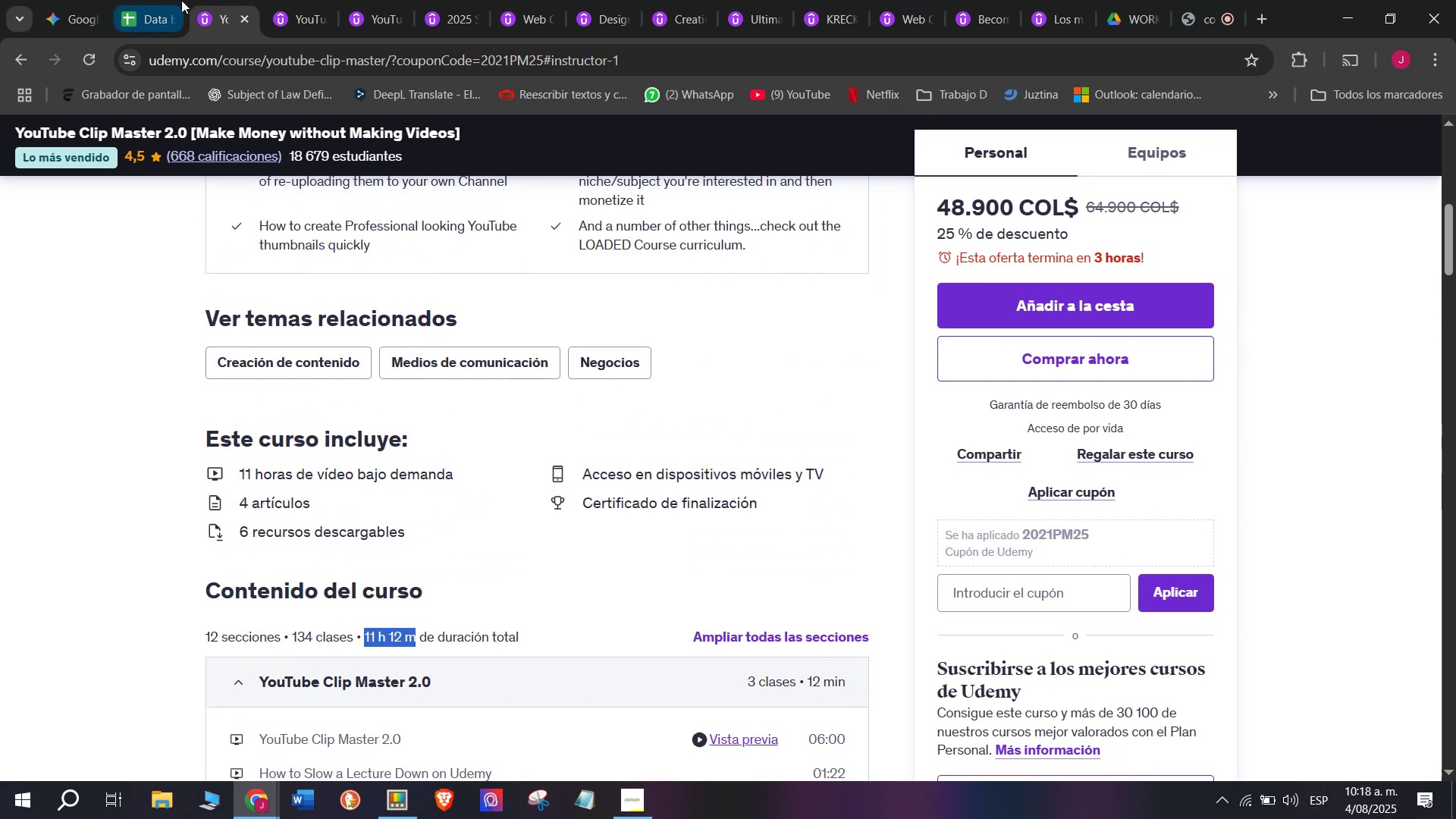 
key(Control+C)
 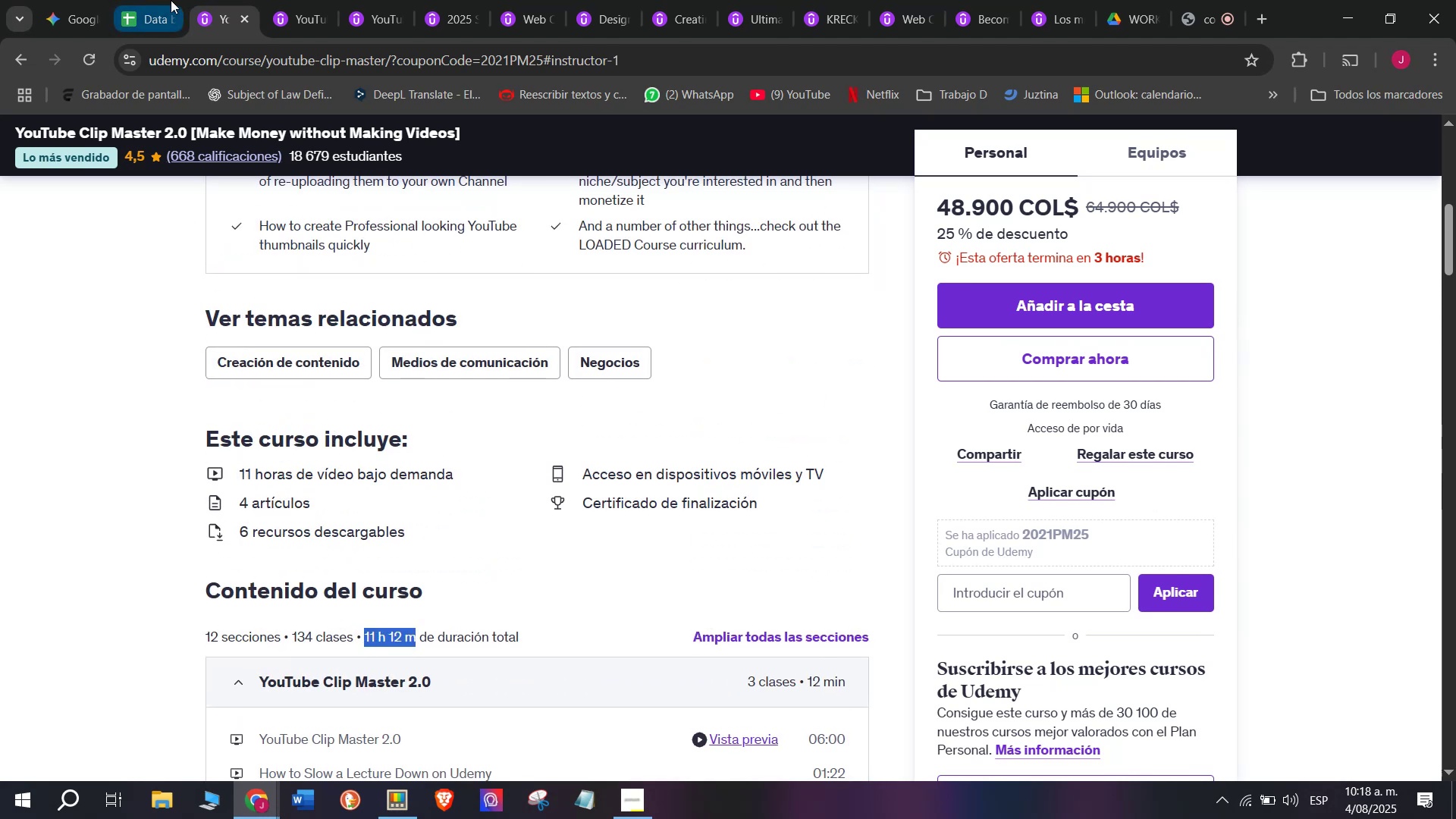 
left_click([135, 0])
 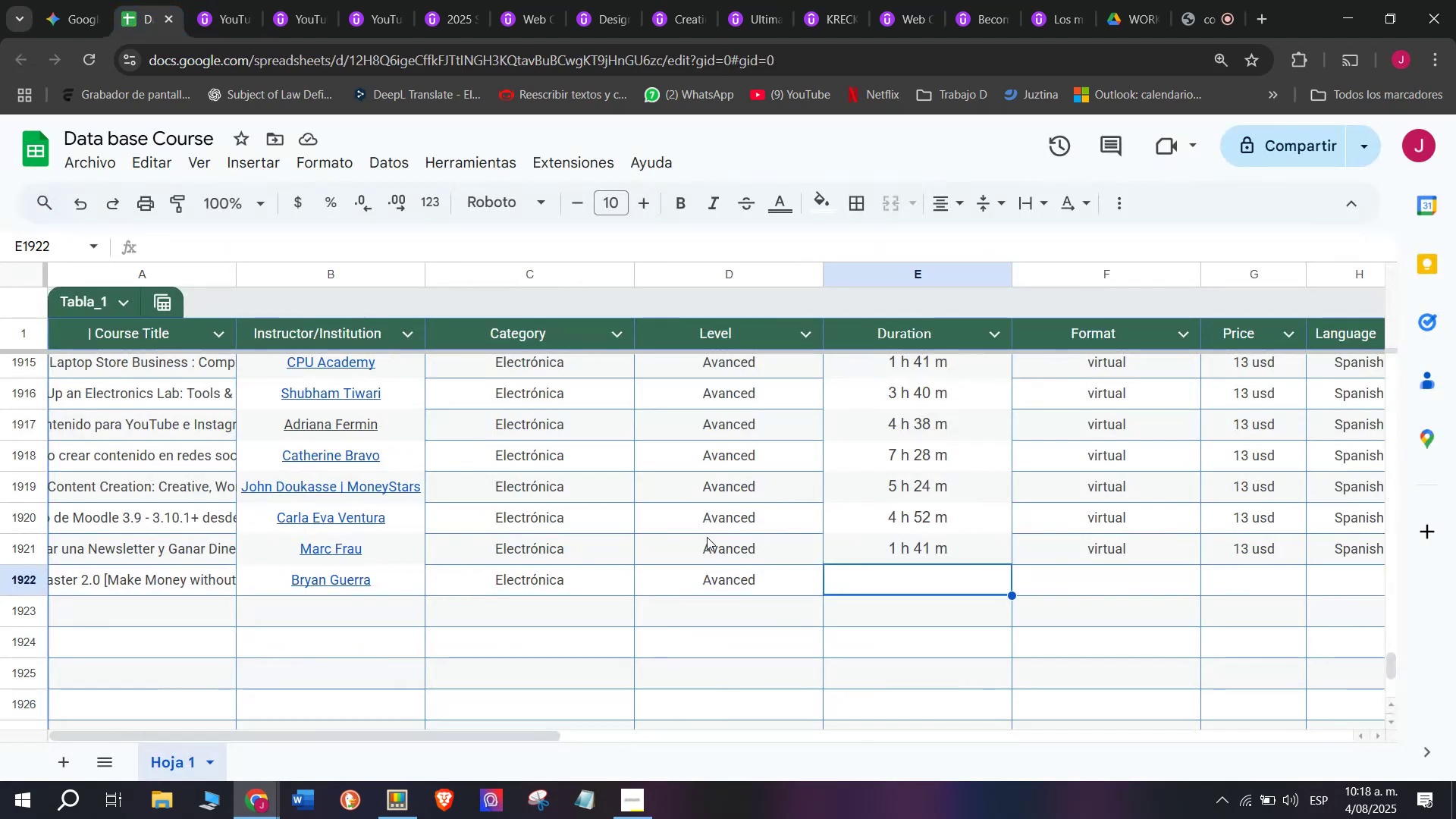 
key(Z)
 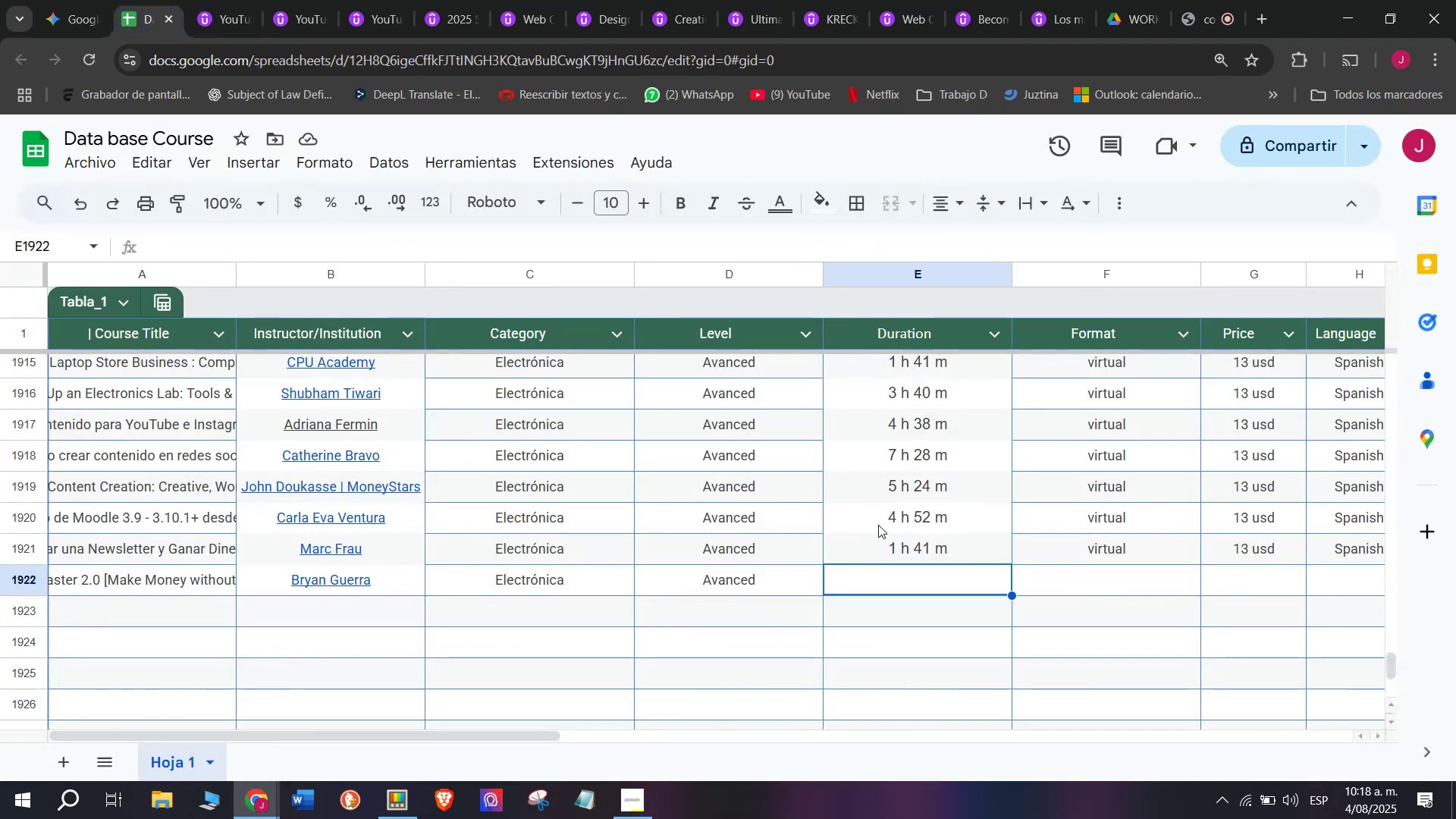 
key(Control+ControlLeft)
 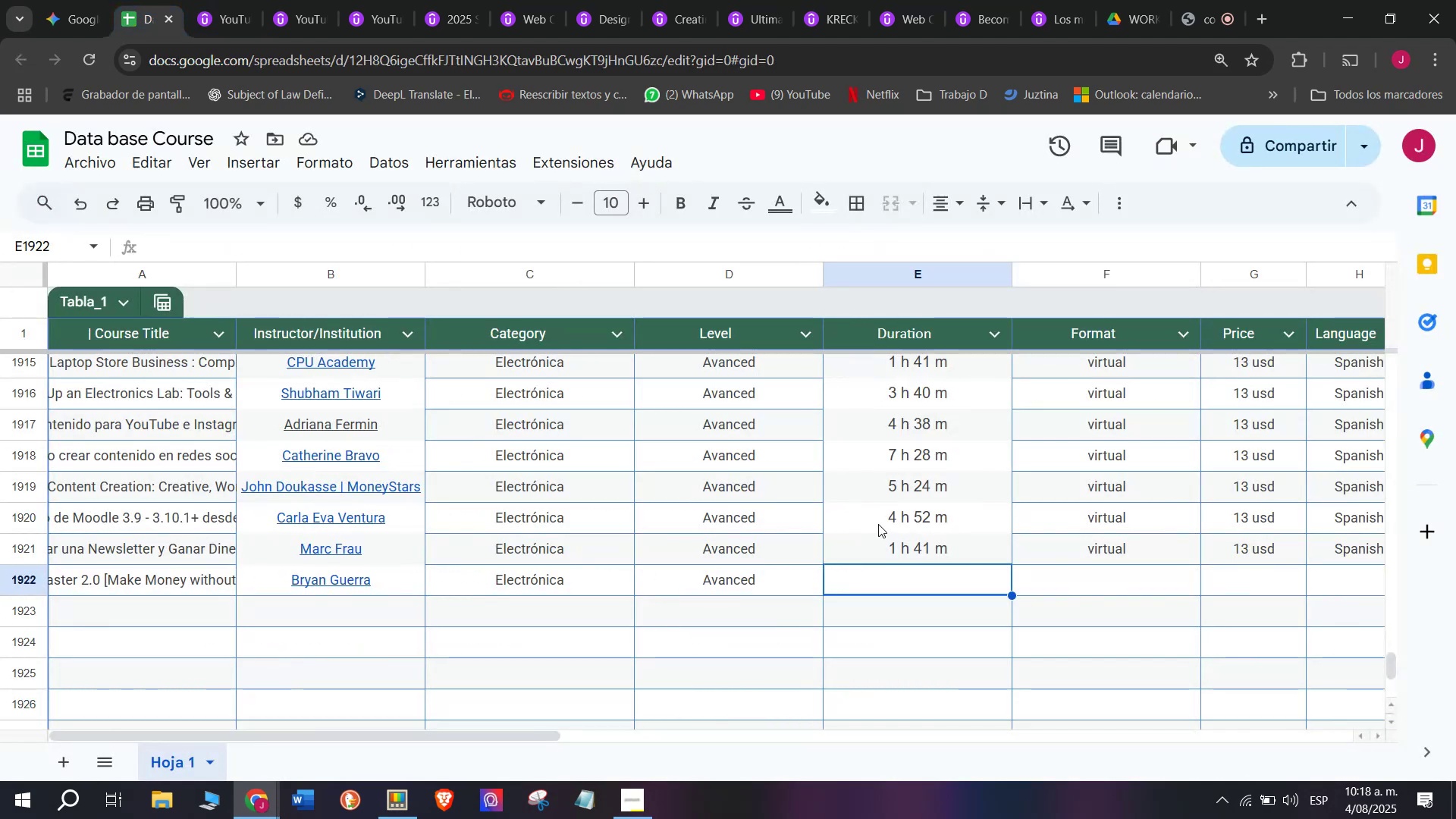 
key(Control+V)
 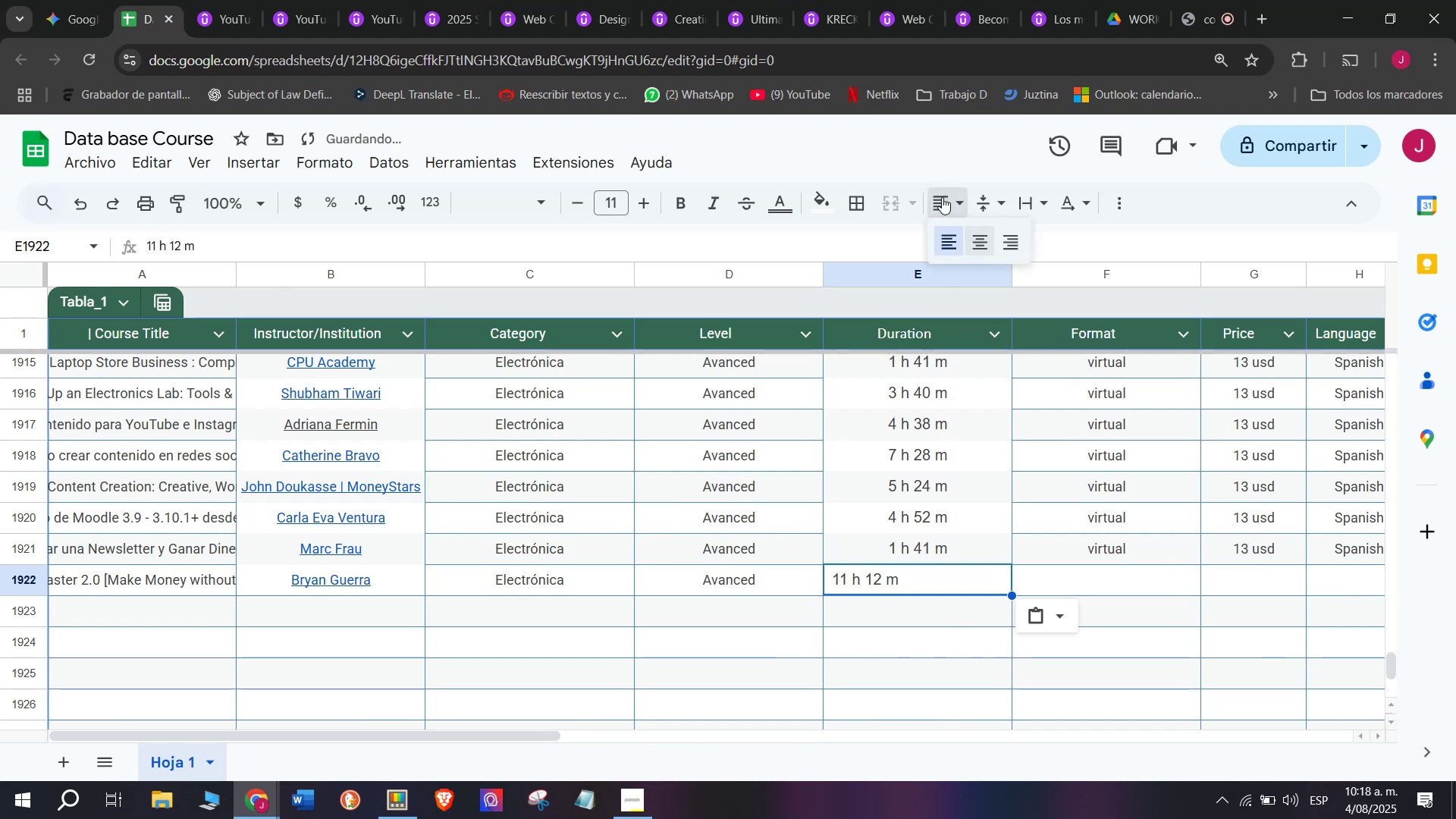 
left_click([975, 239])
 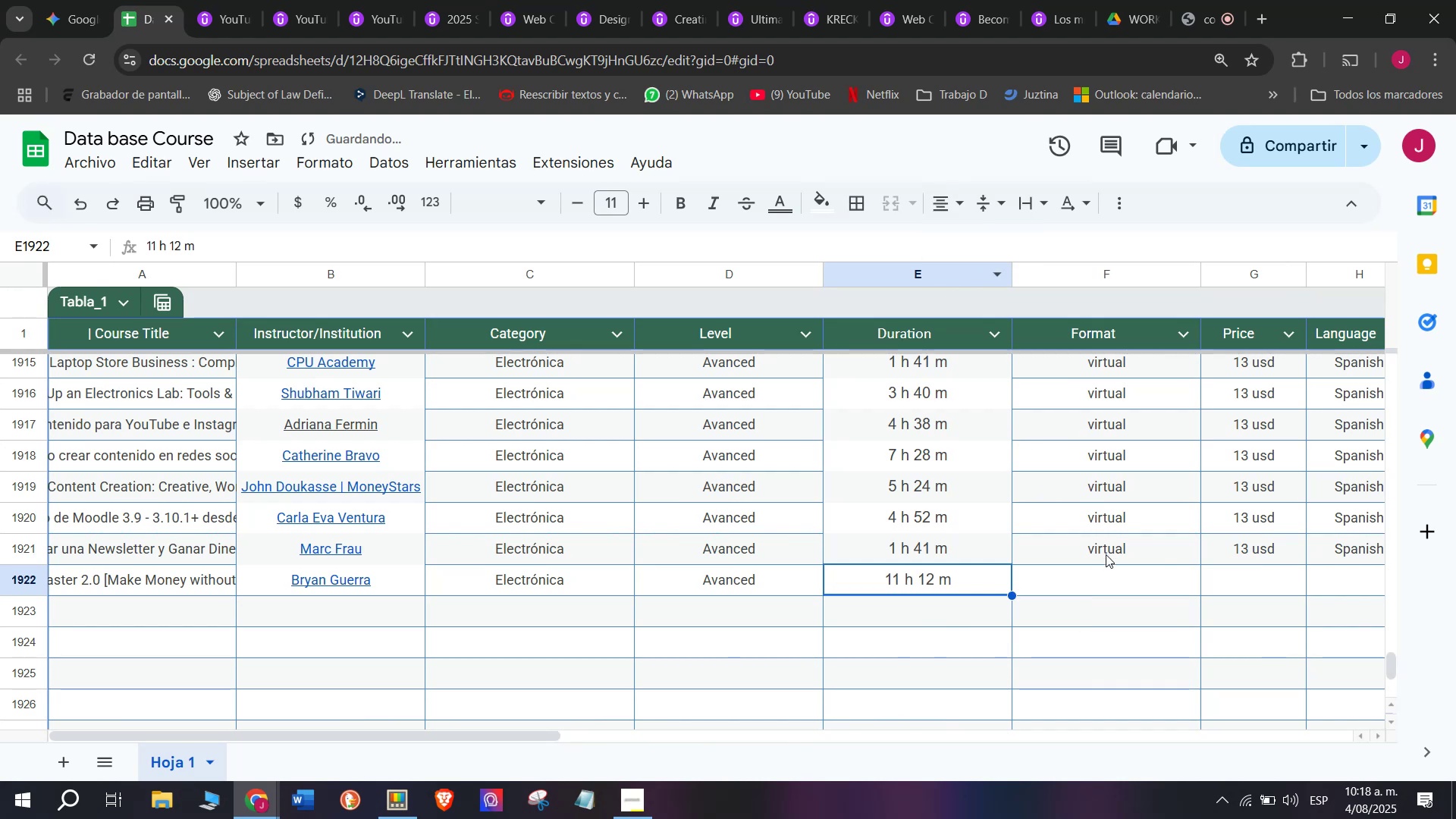 
left_click([1107, 550])
 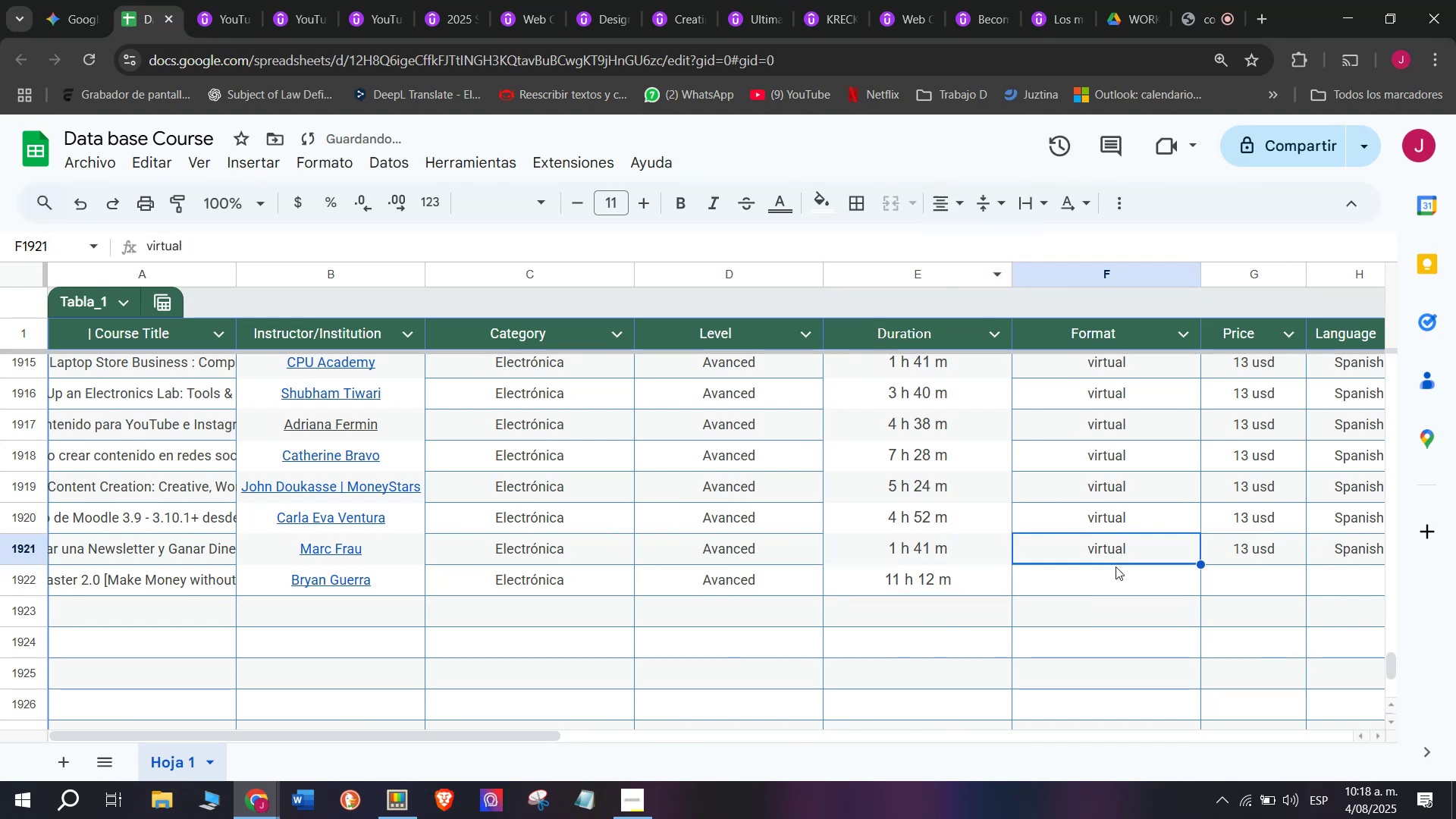 
key(Control+ControlLeft)
 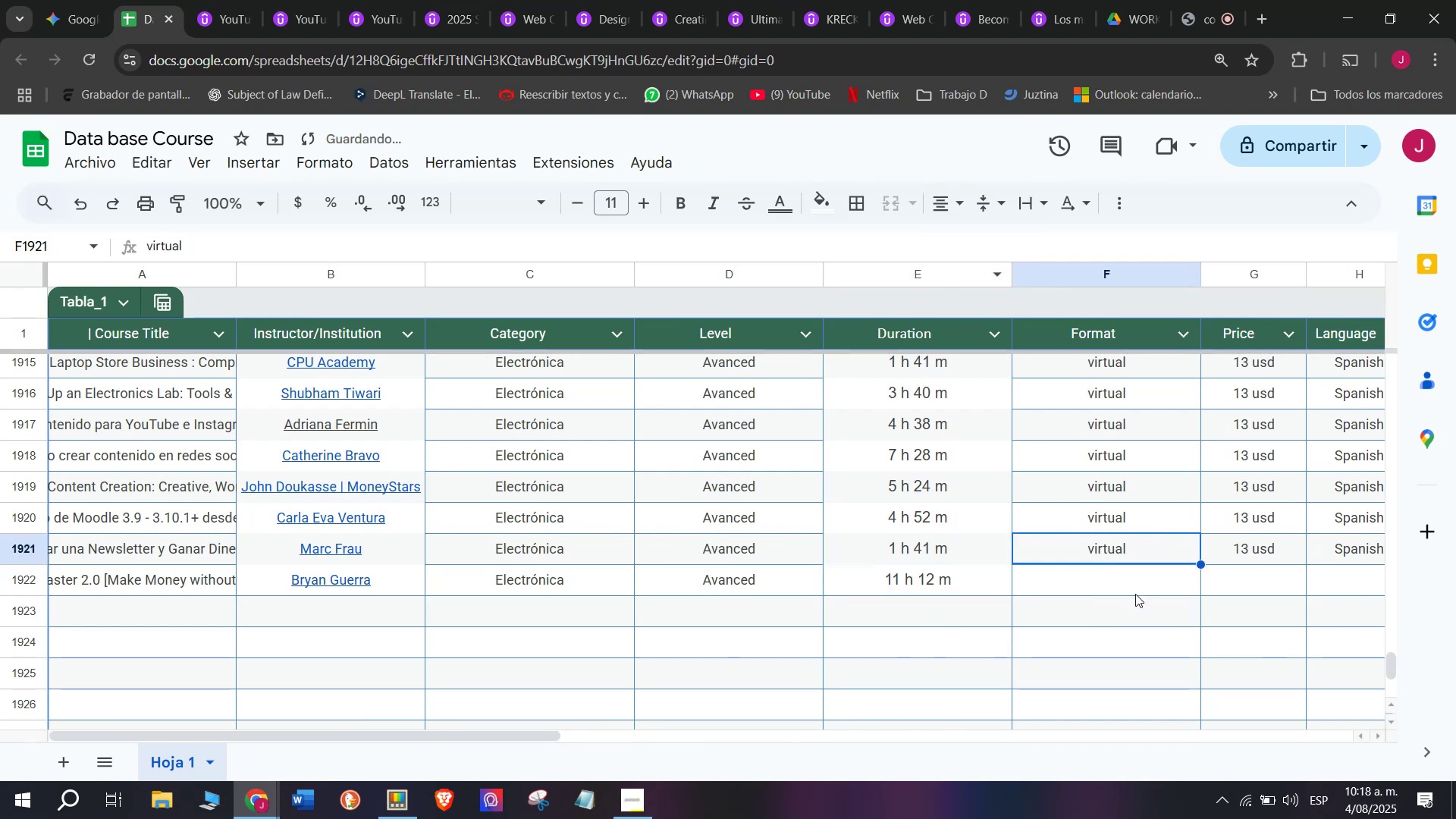 
key(Break)
 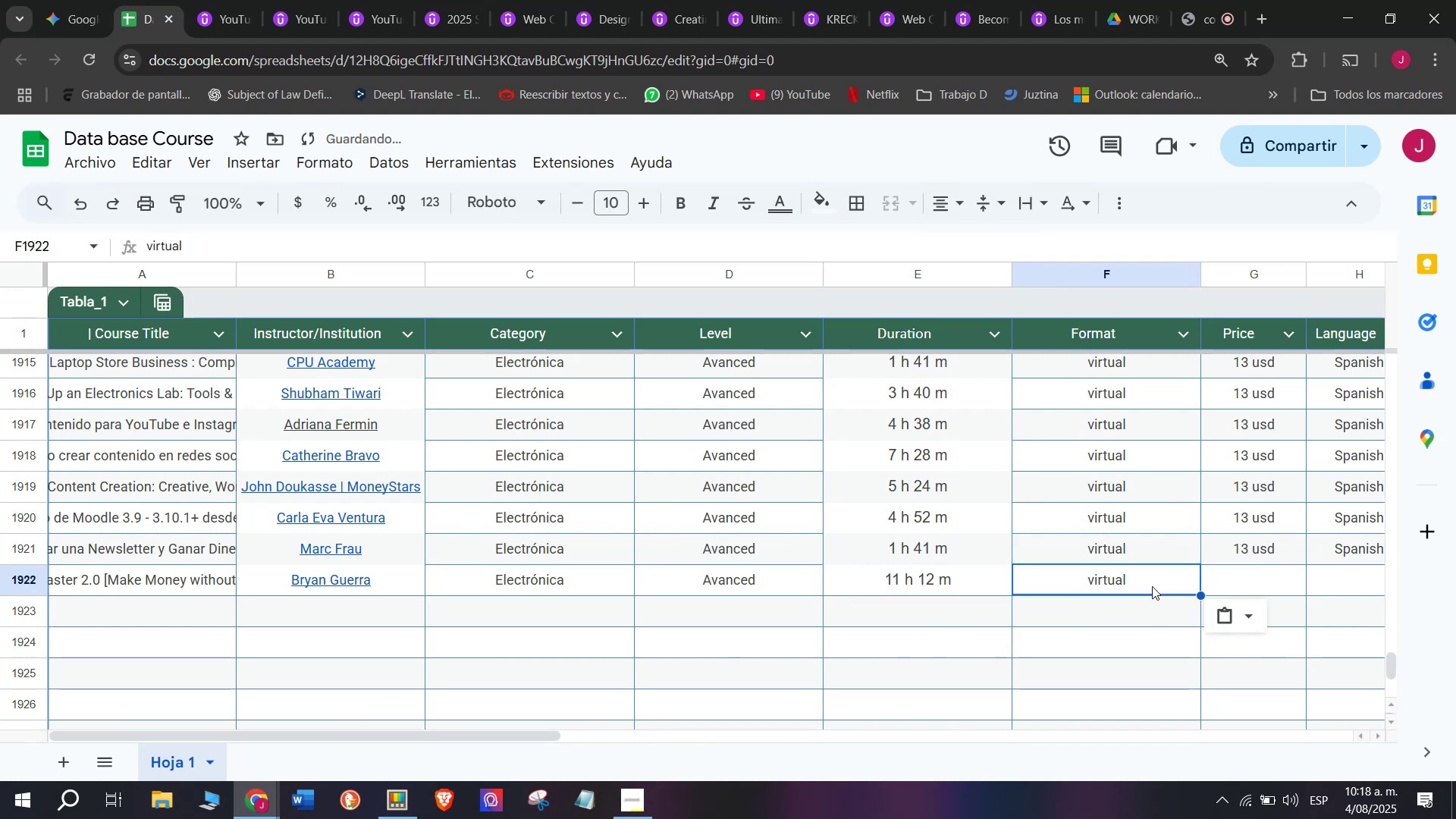 
key(Control+C)
 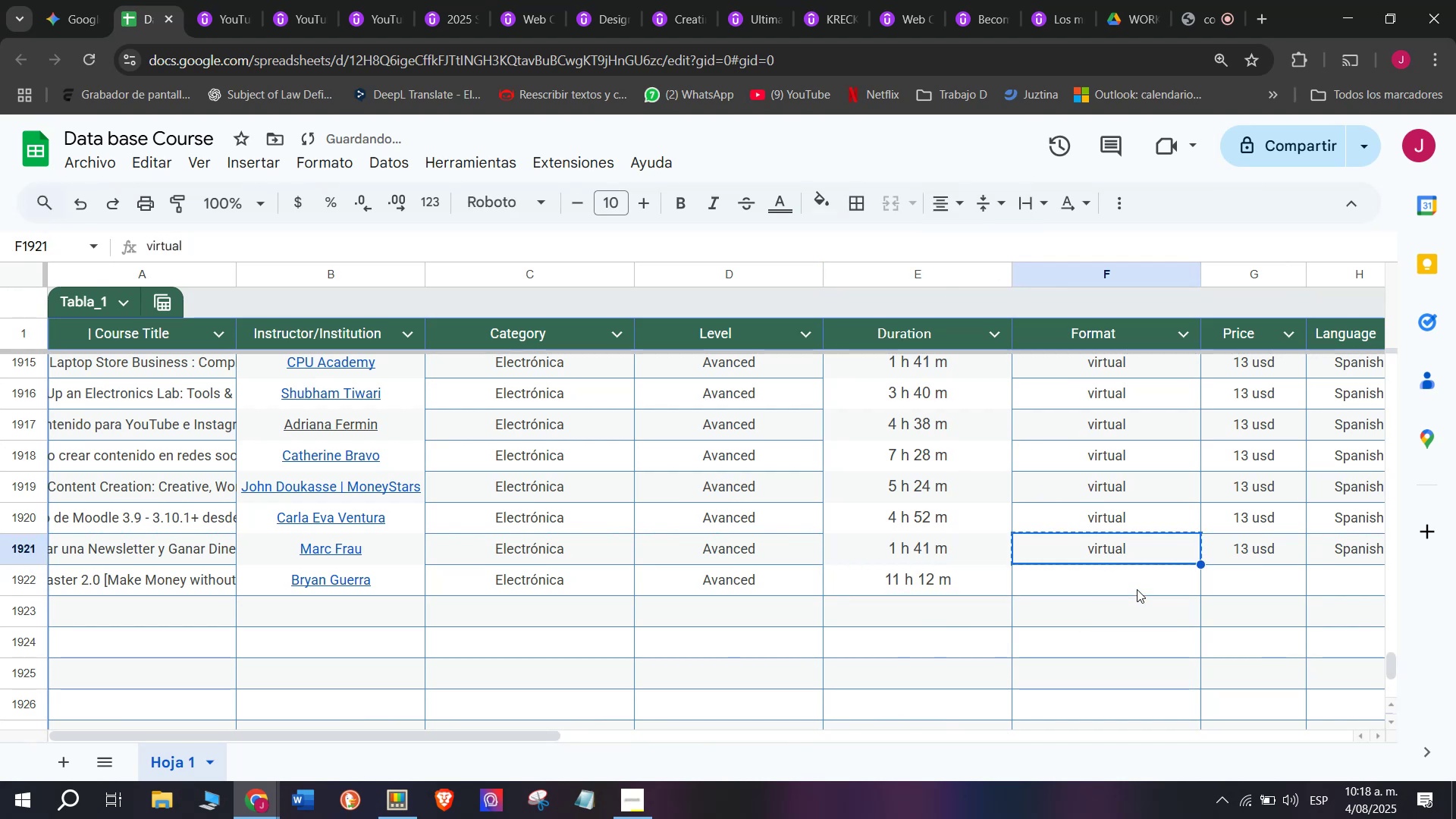 
double_click([1137, 589])
 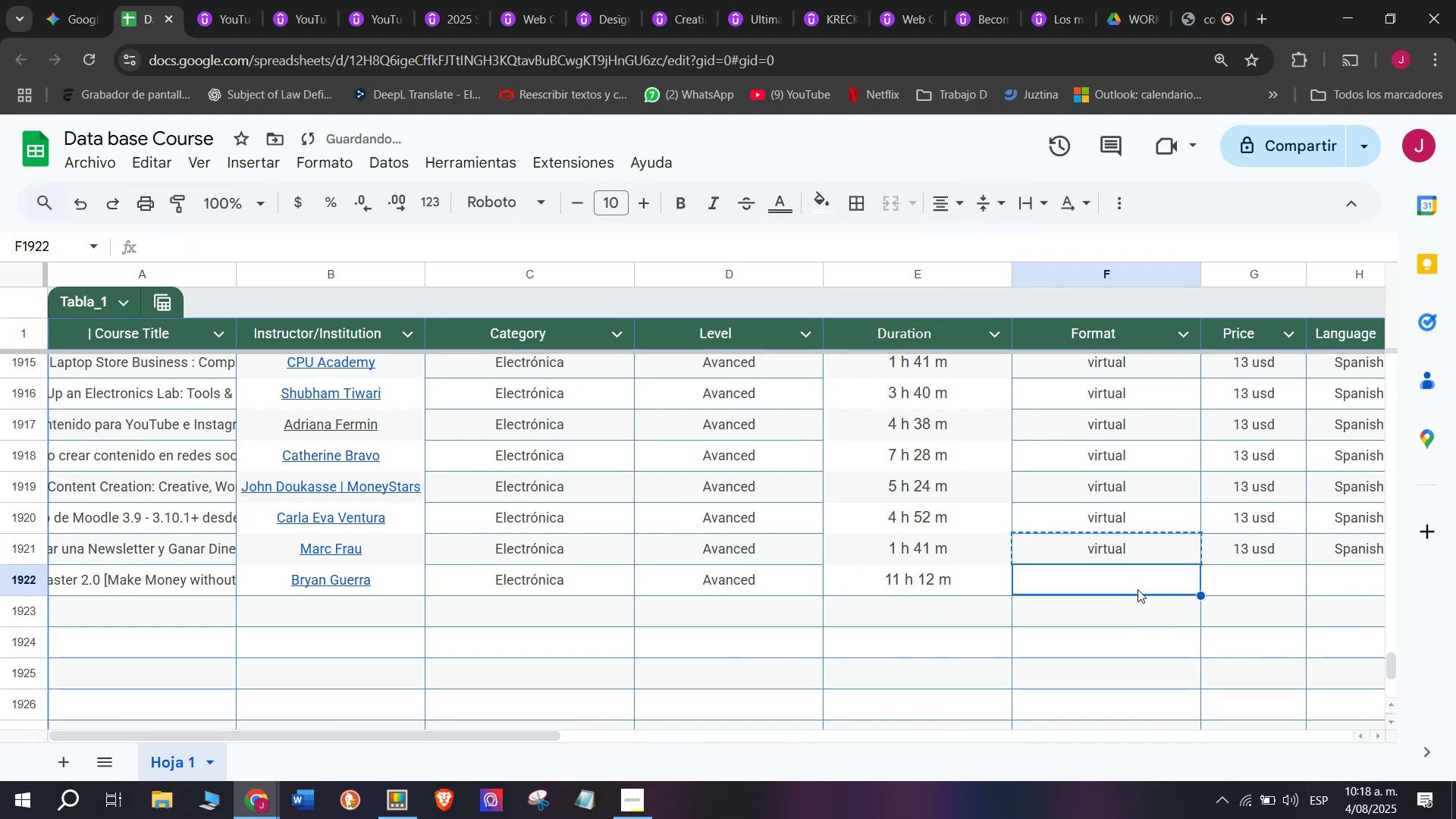 
key(Z)
 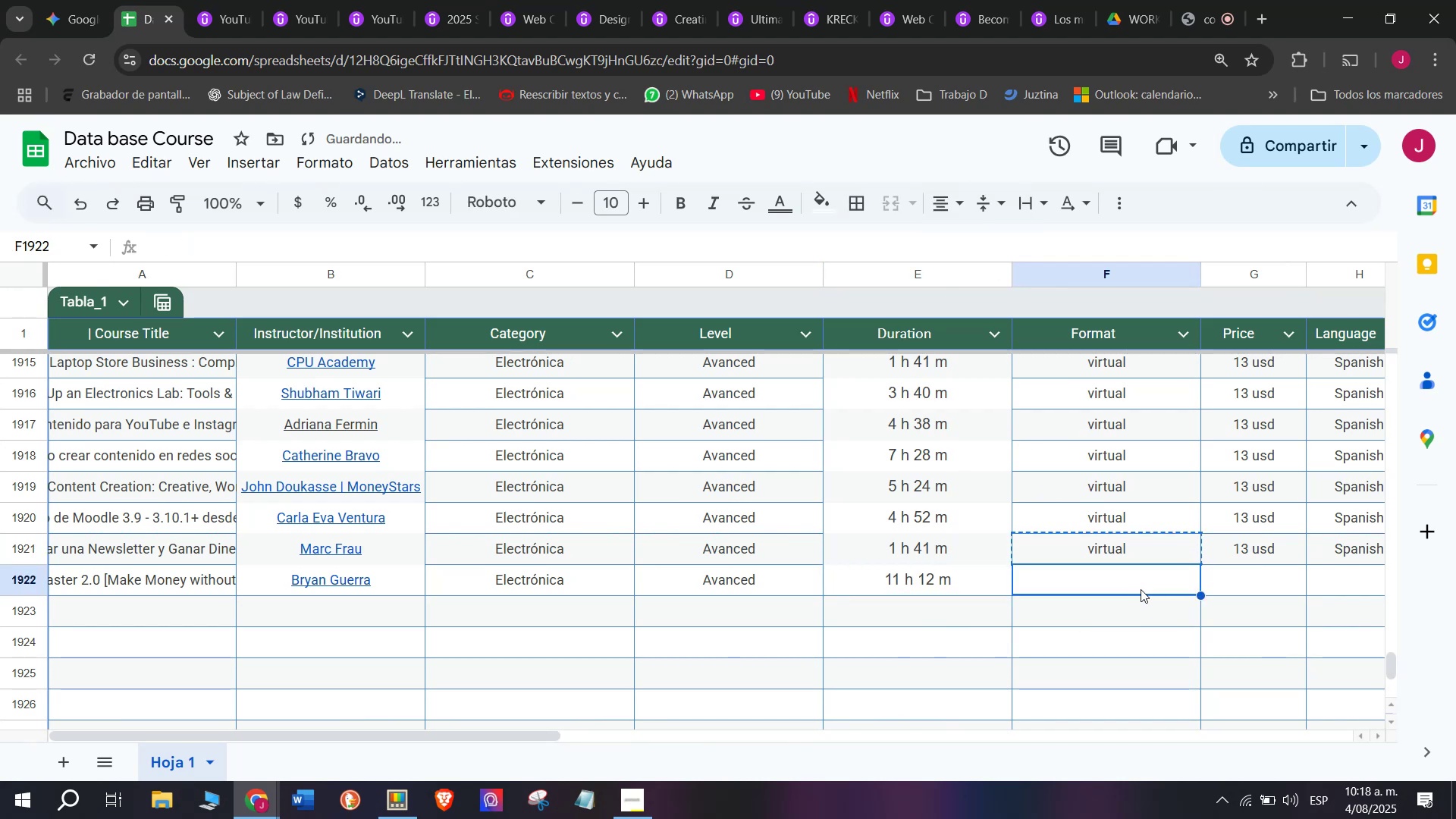 
key(Control+ControlLeft)
 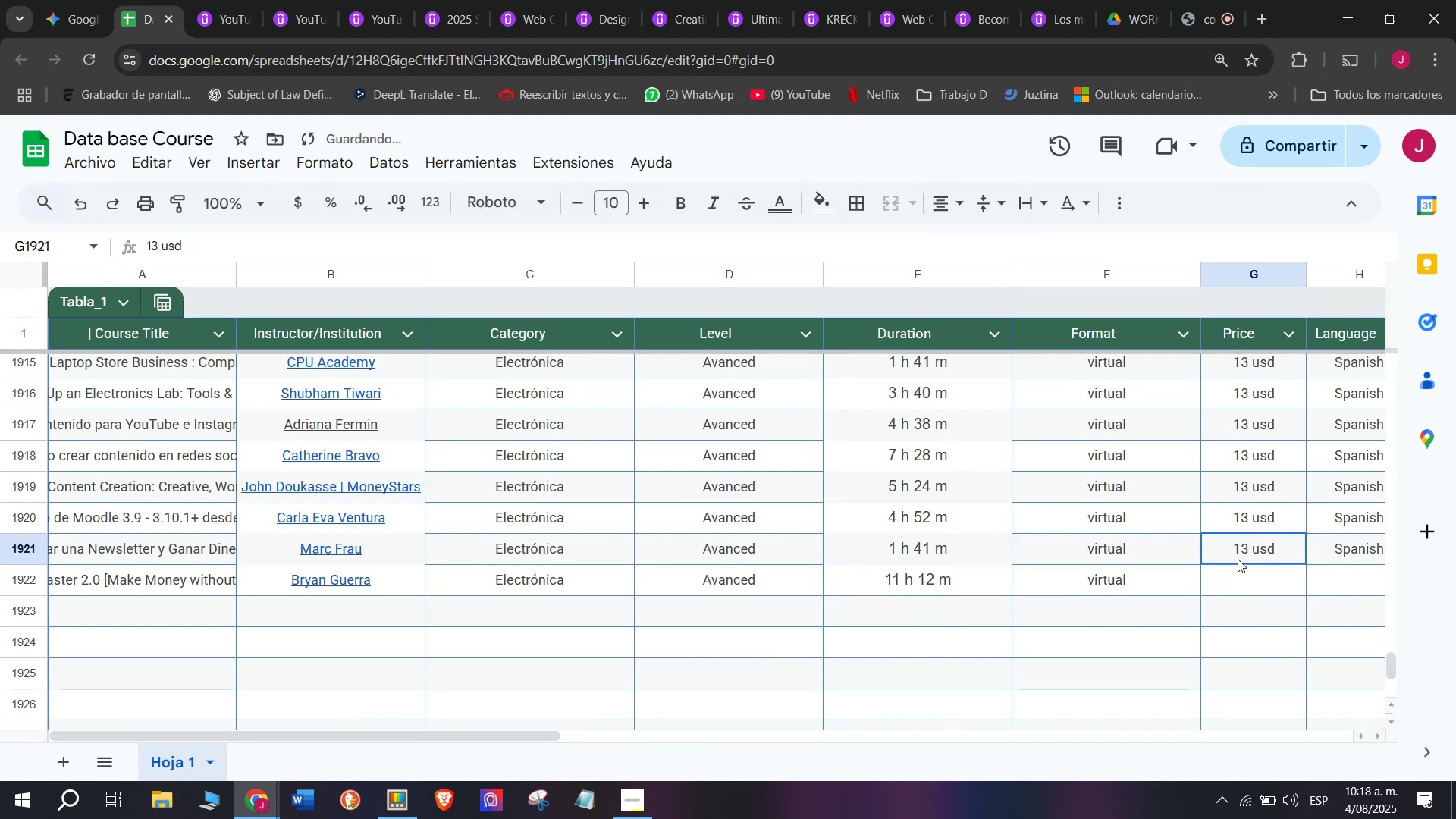 
key(Control+V)
 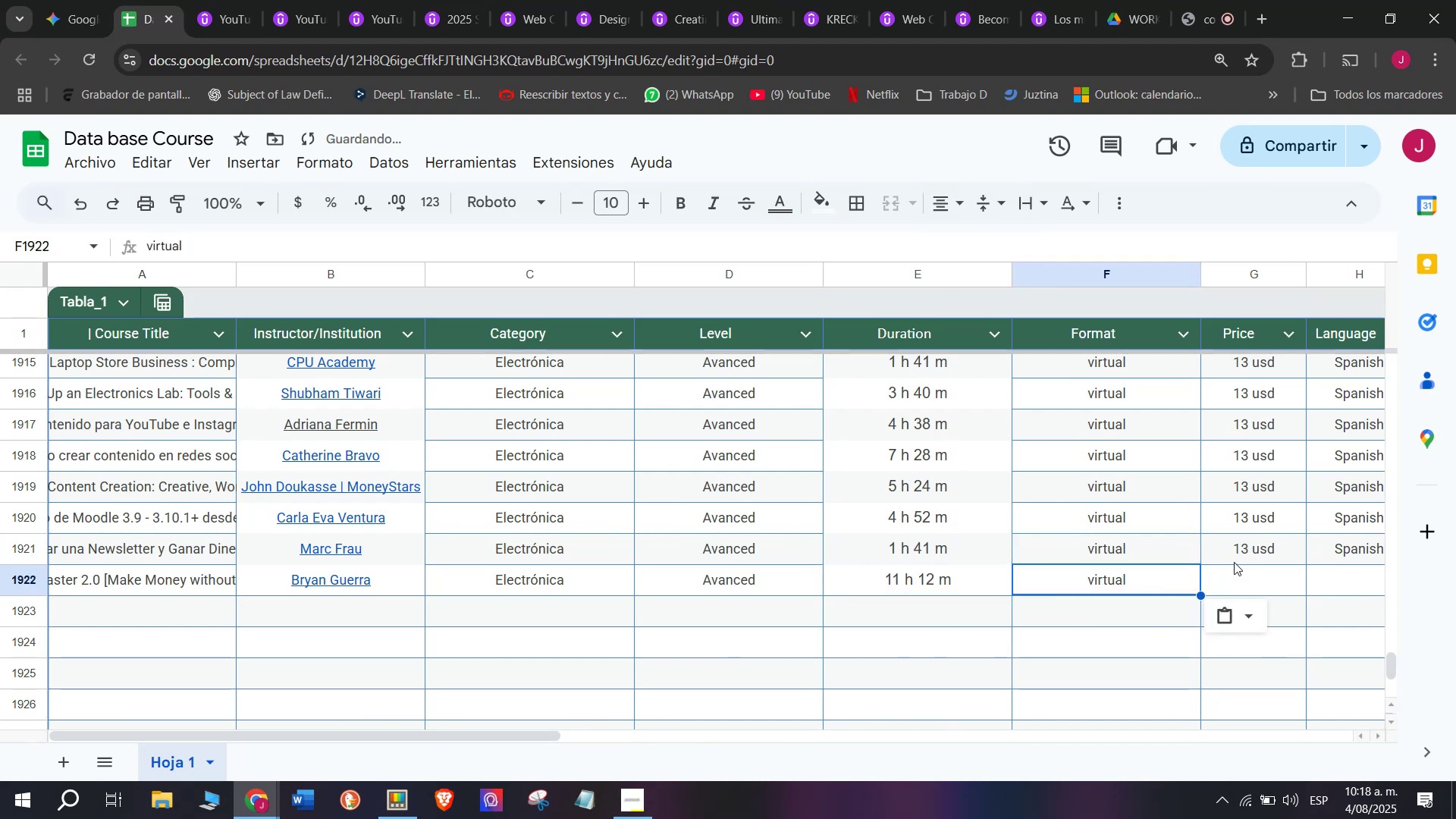 
left_click([1238, 559])
 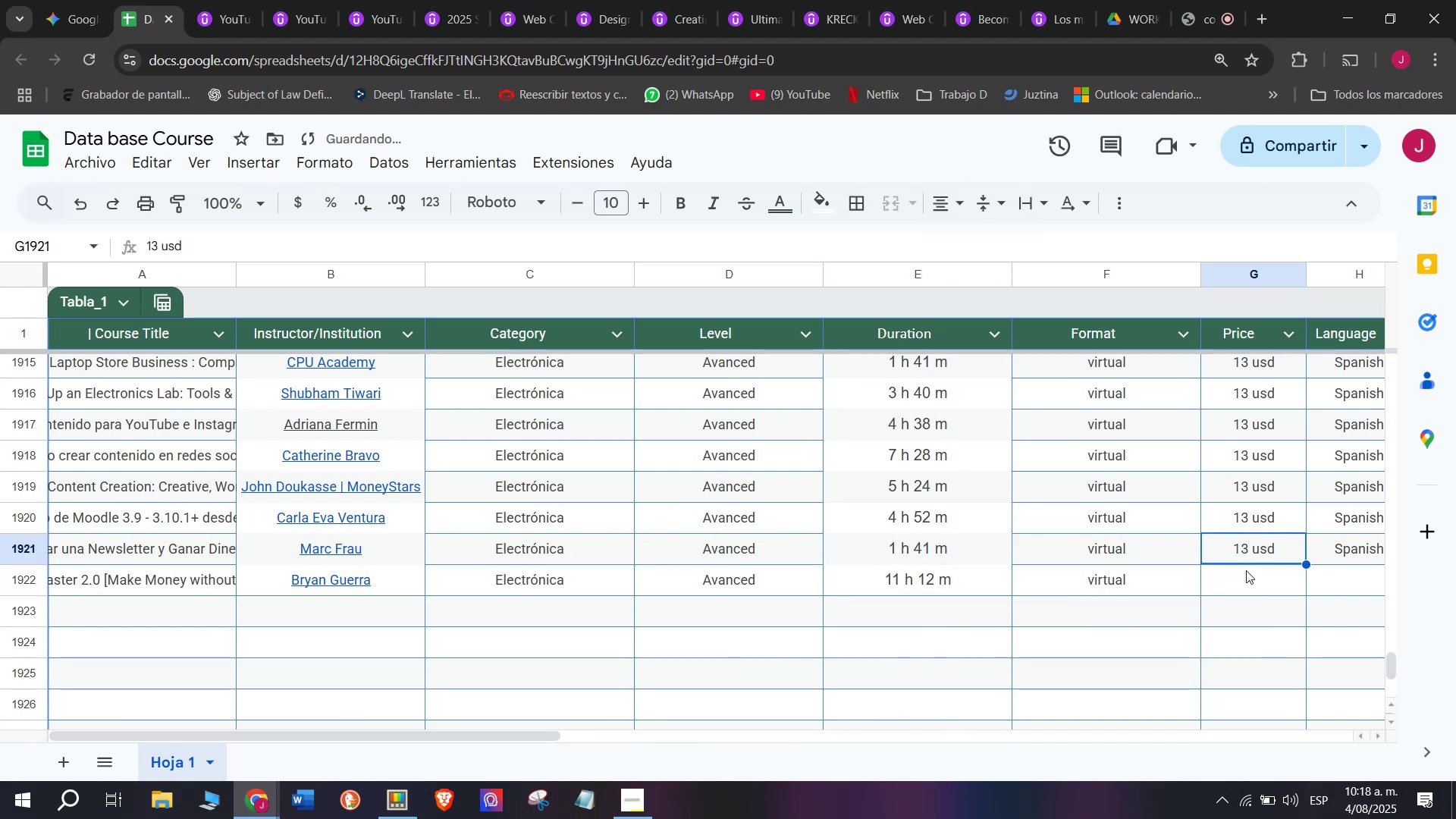 
key(Control+ControlLeft)
 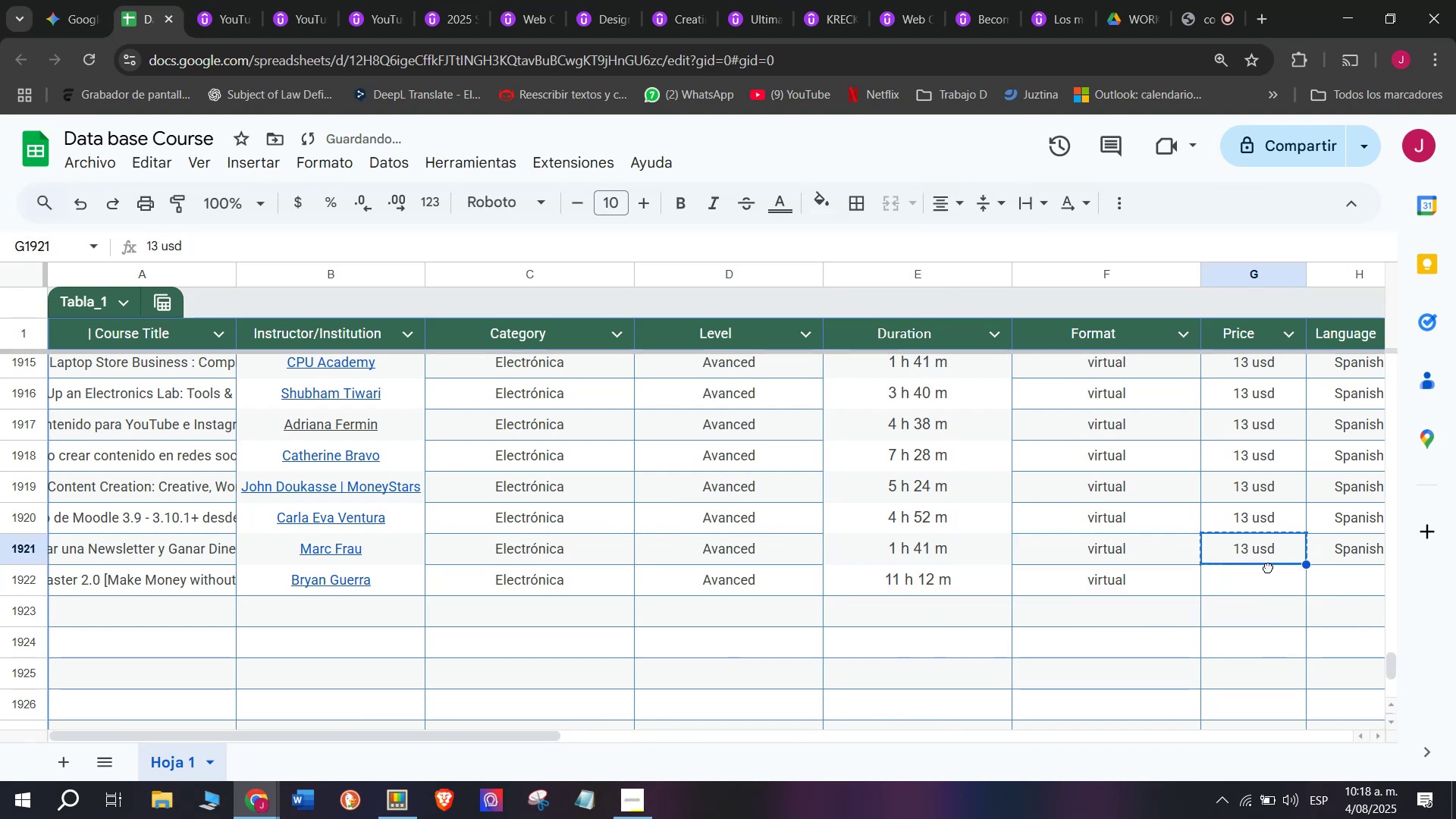 
key(Break)
 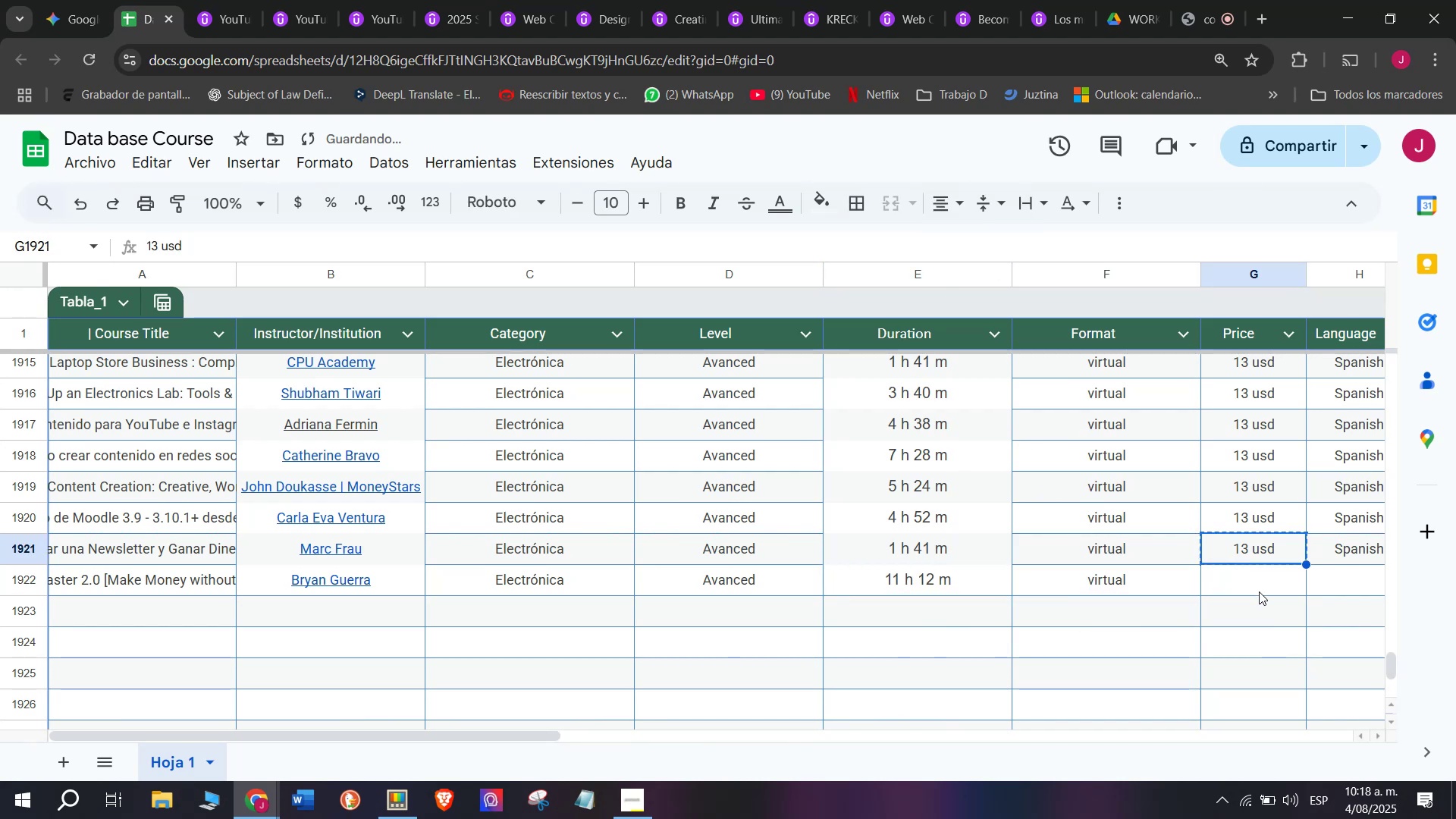 
key(Control+C)
 